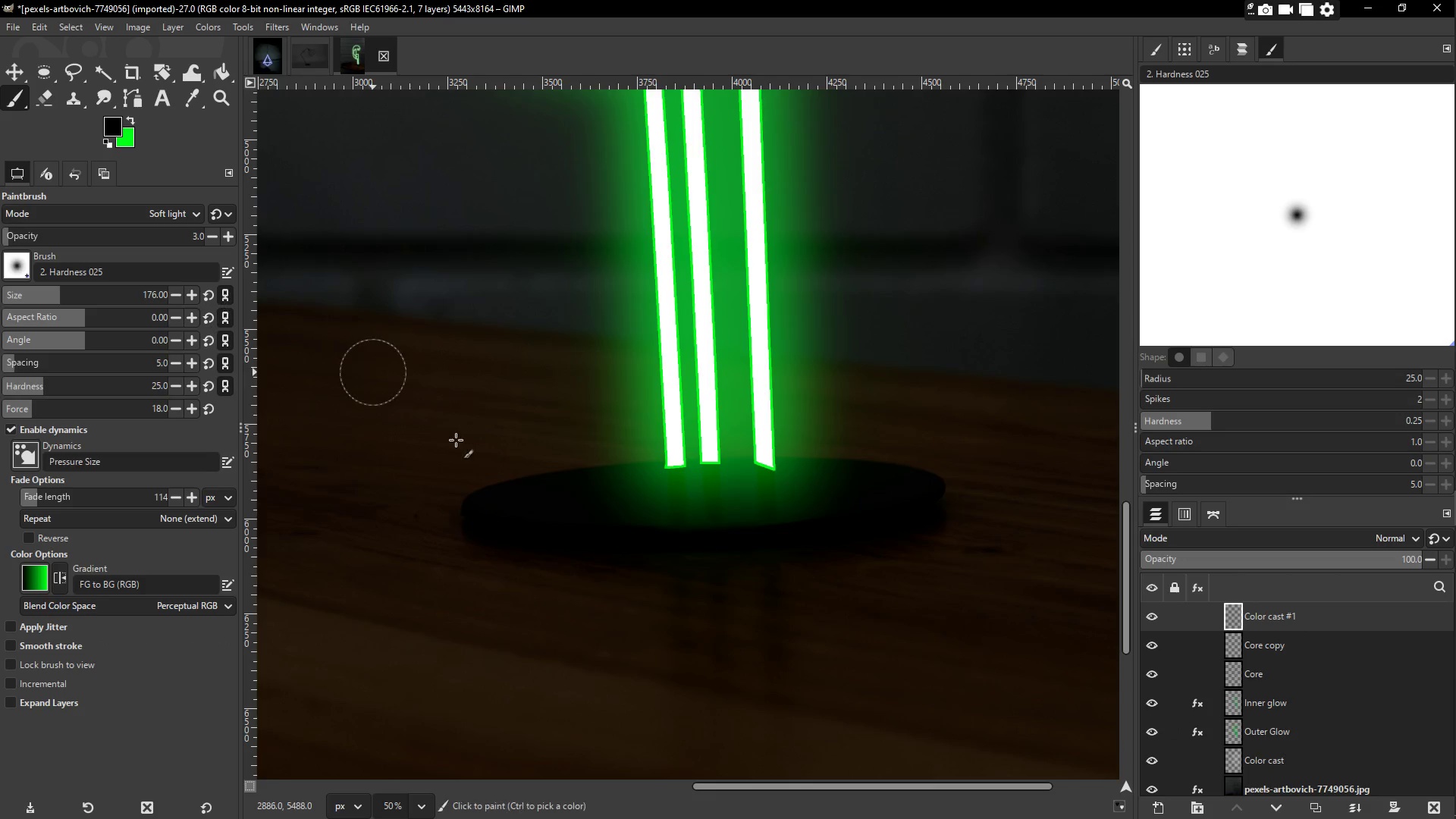 
left_click_drag(start_coordinate=[638, 519], to_coordinate=[552, 506])
 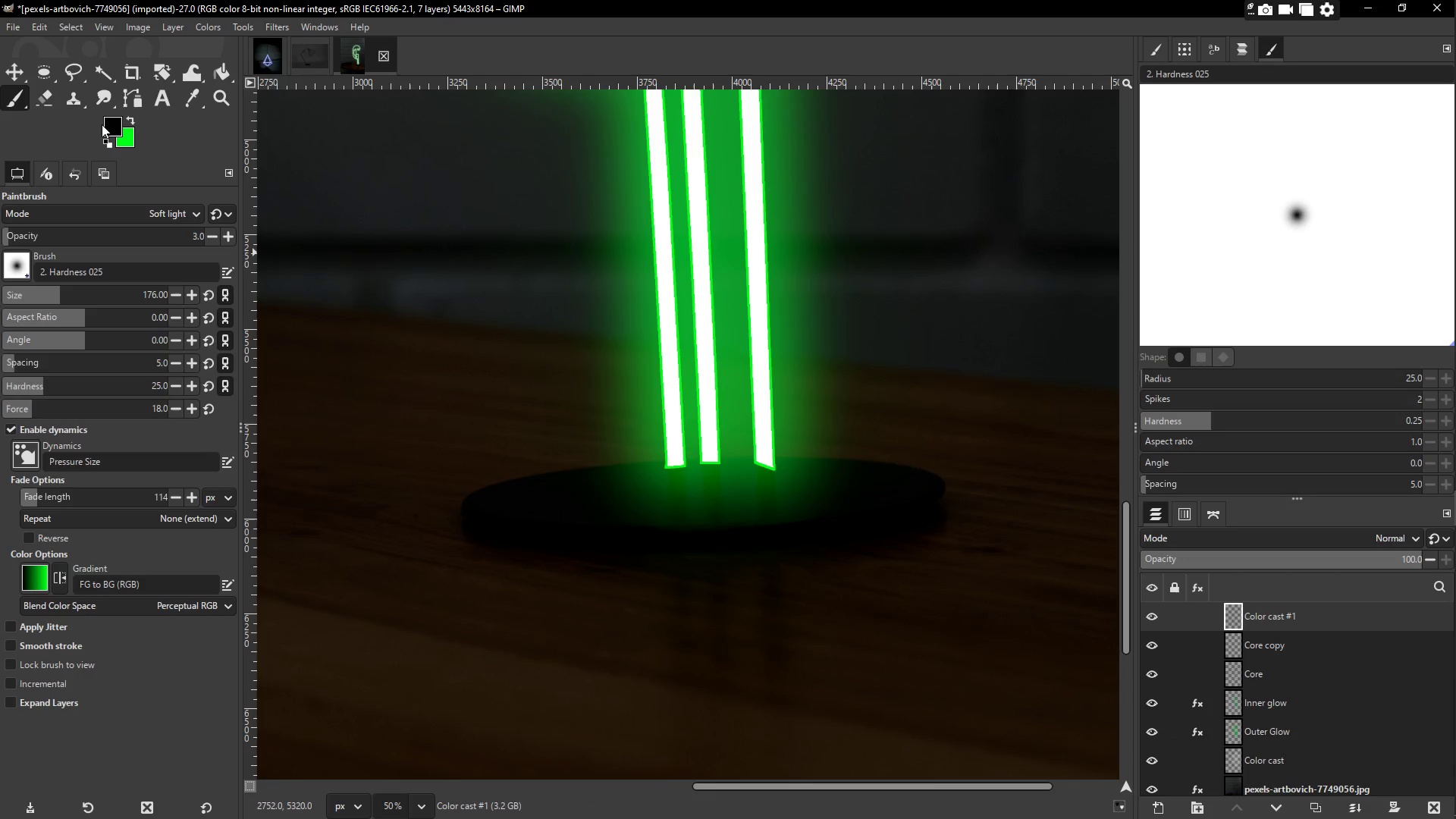 
left_click([133, 117])
 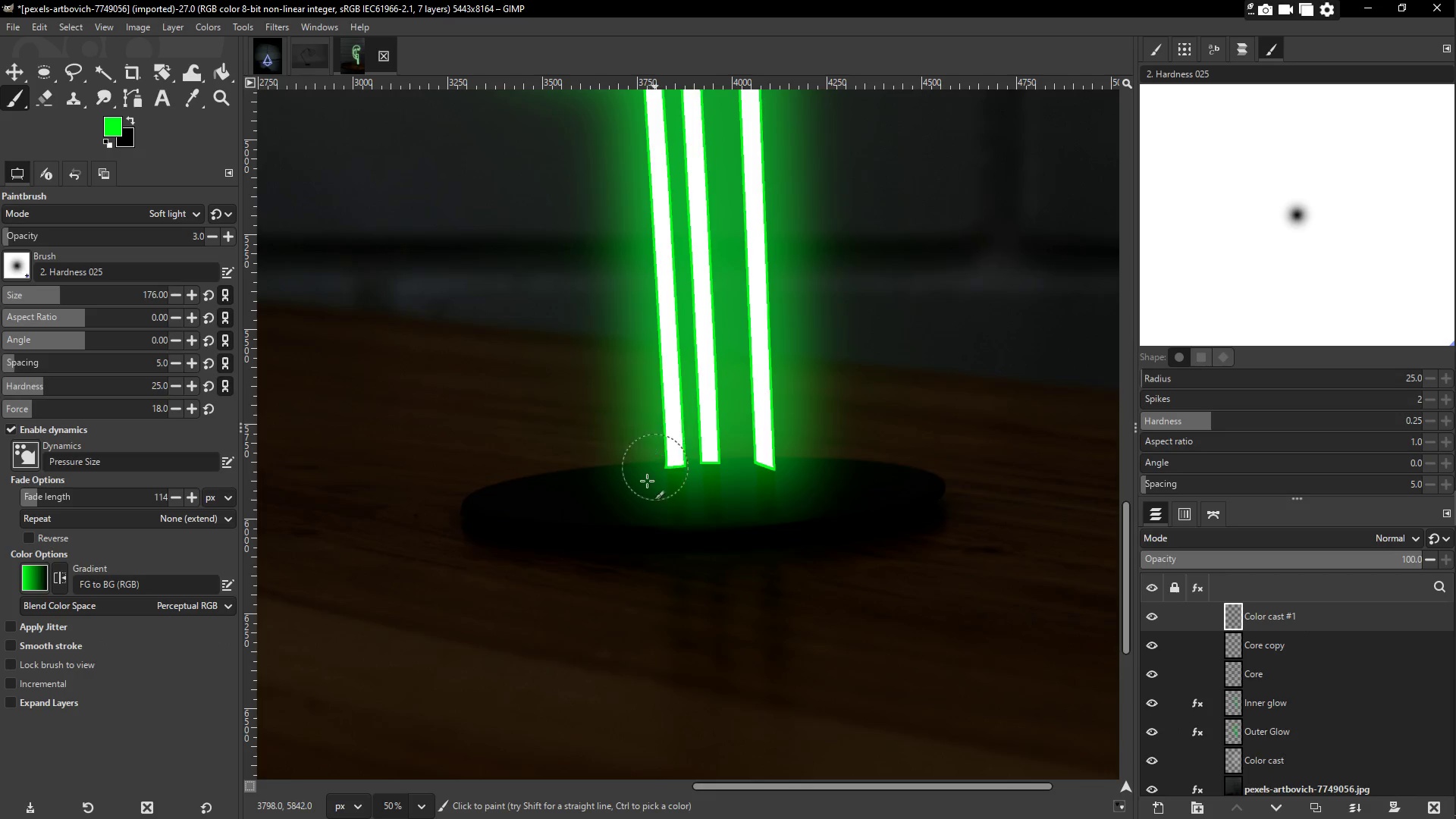 
left_click_drag(start_coordinate=[601, 510], to_coordinate=[646, 488])
 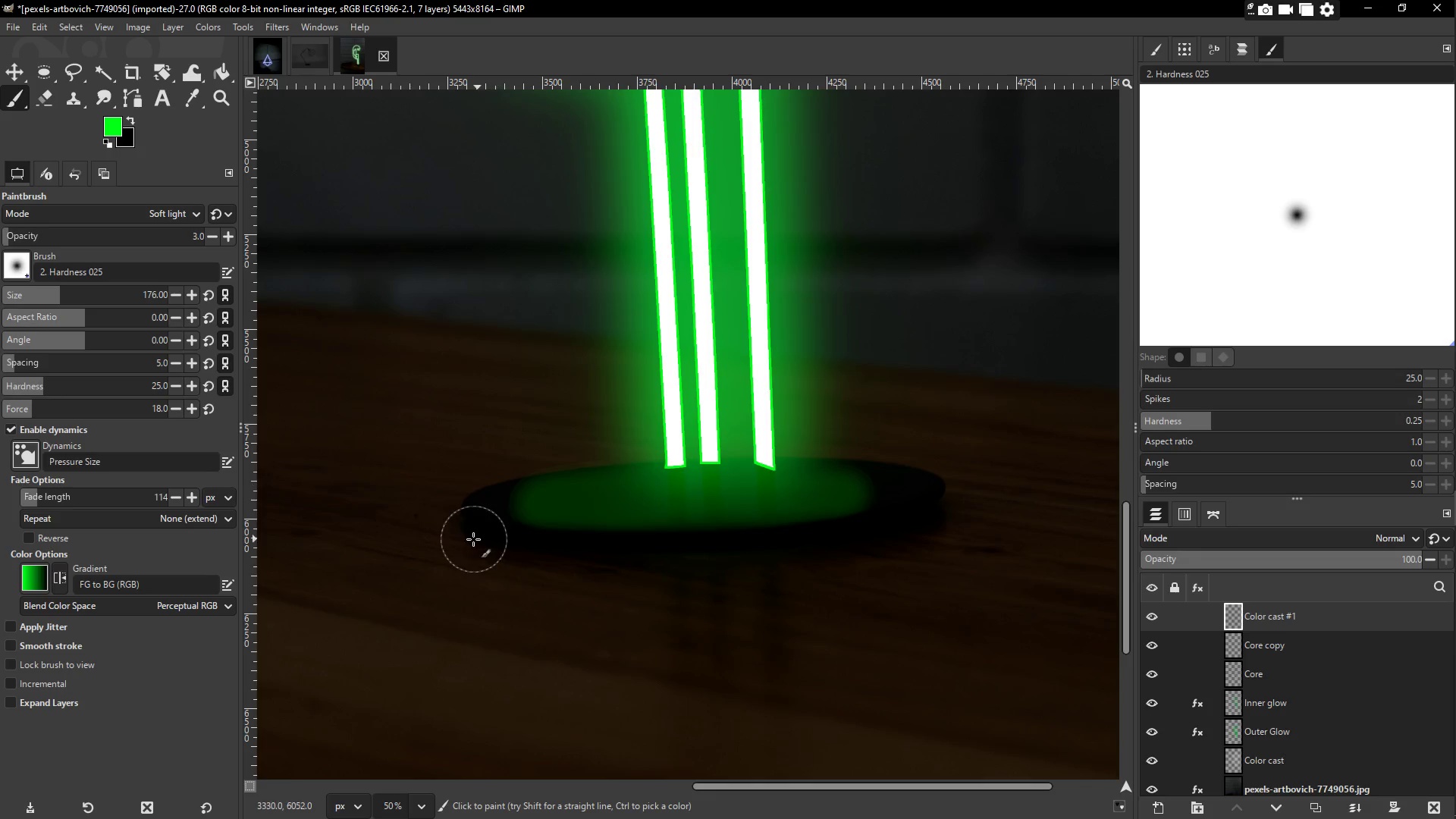 
key(Control+Z)
 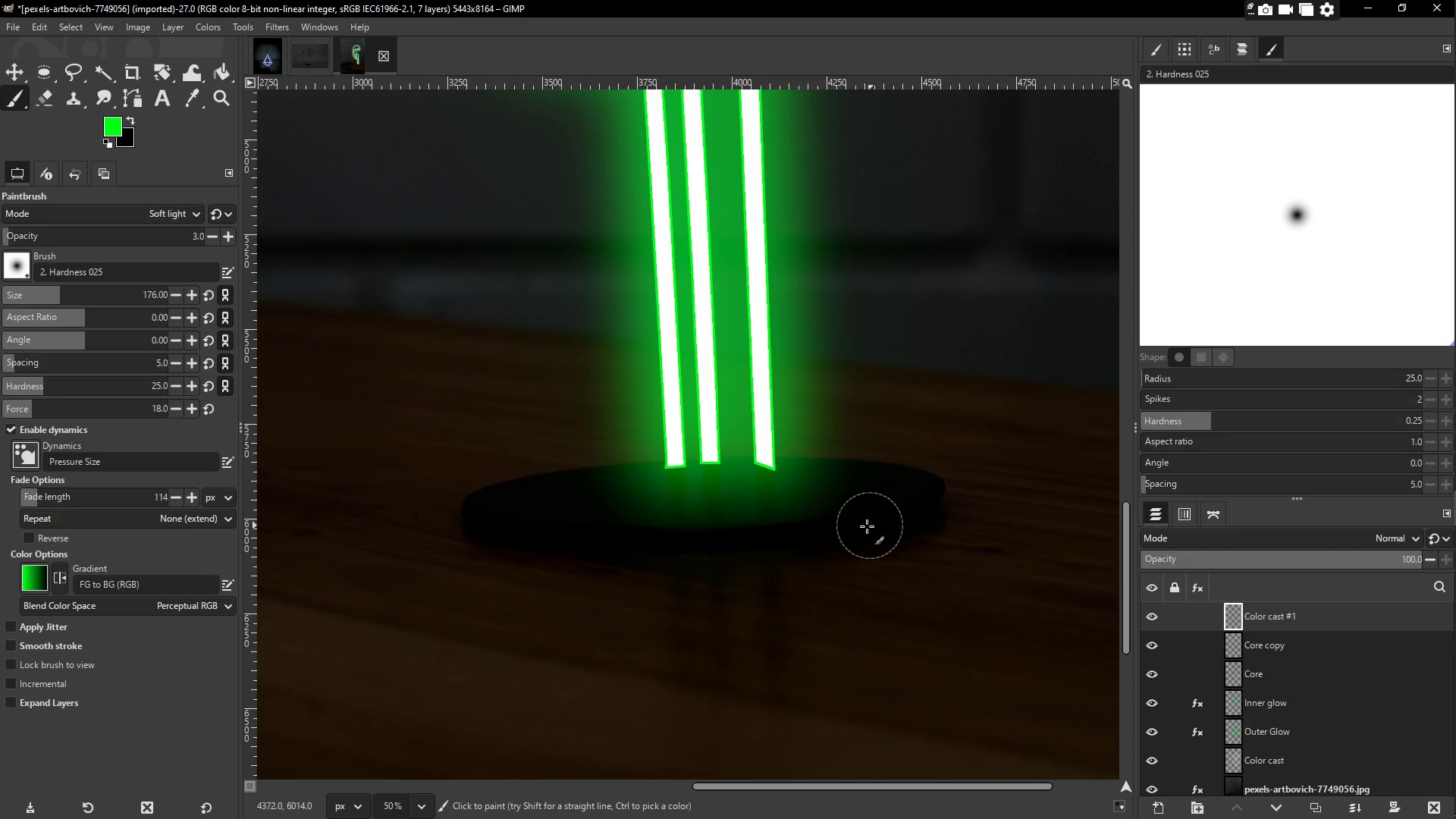 
left_click_drag(start_coordinate=[814, 505], to_coordinate=[556, 596])
 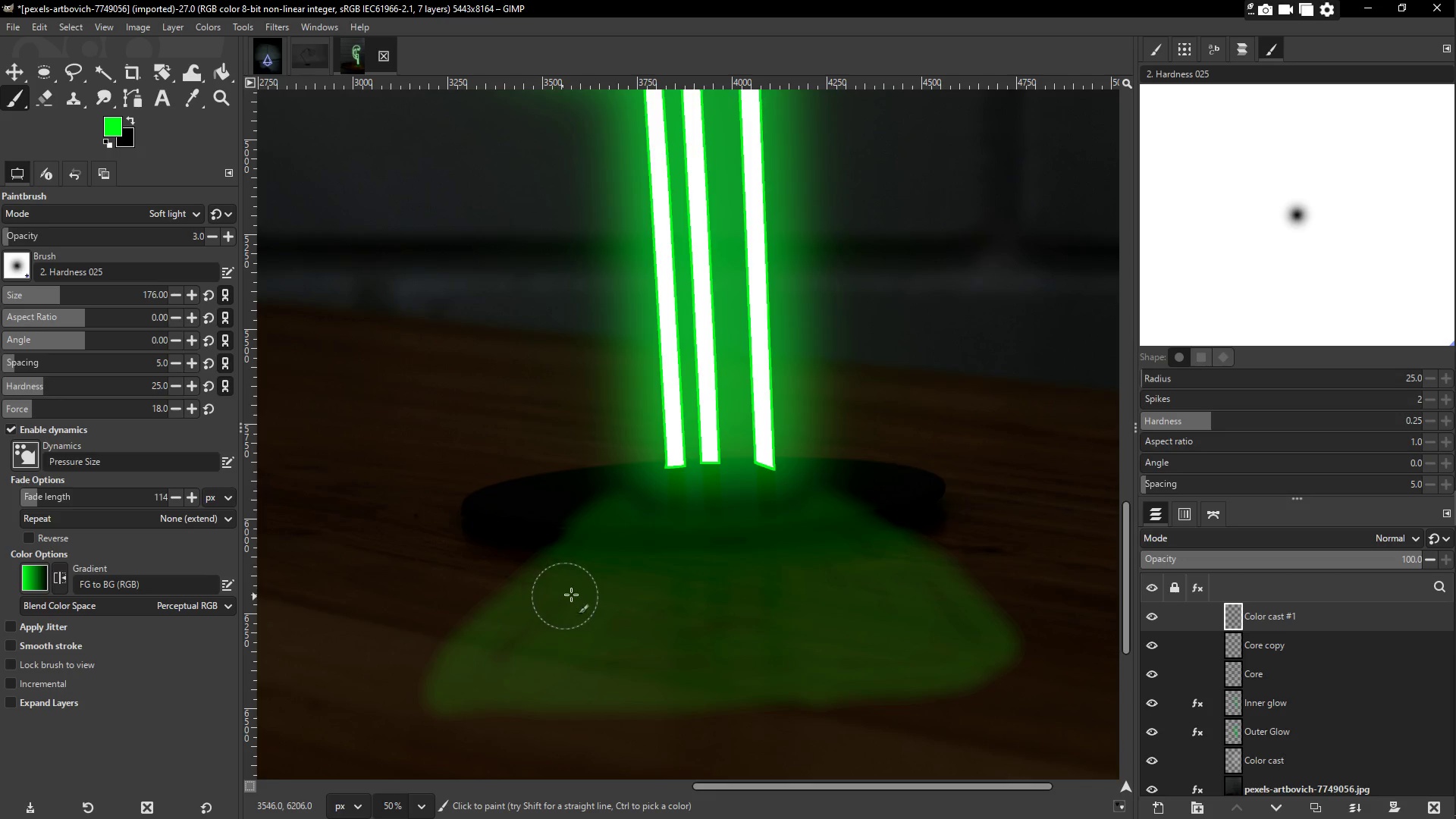 
hold_key(key=Space, duration=0.55)
 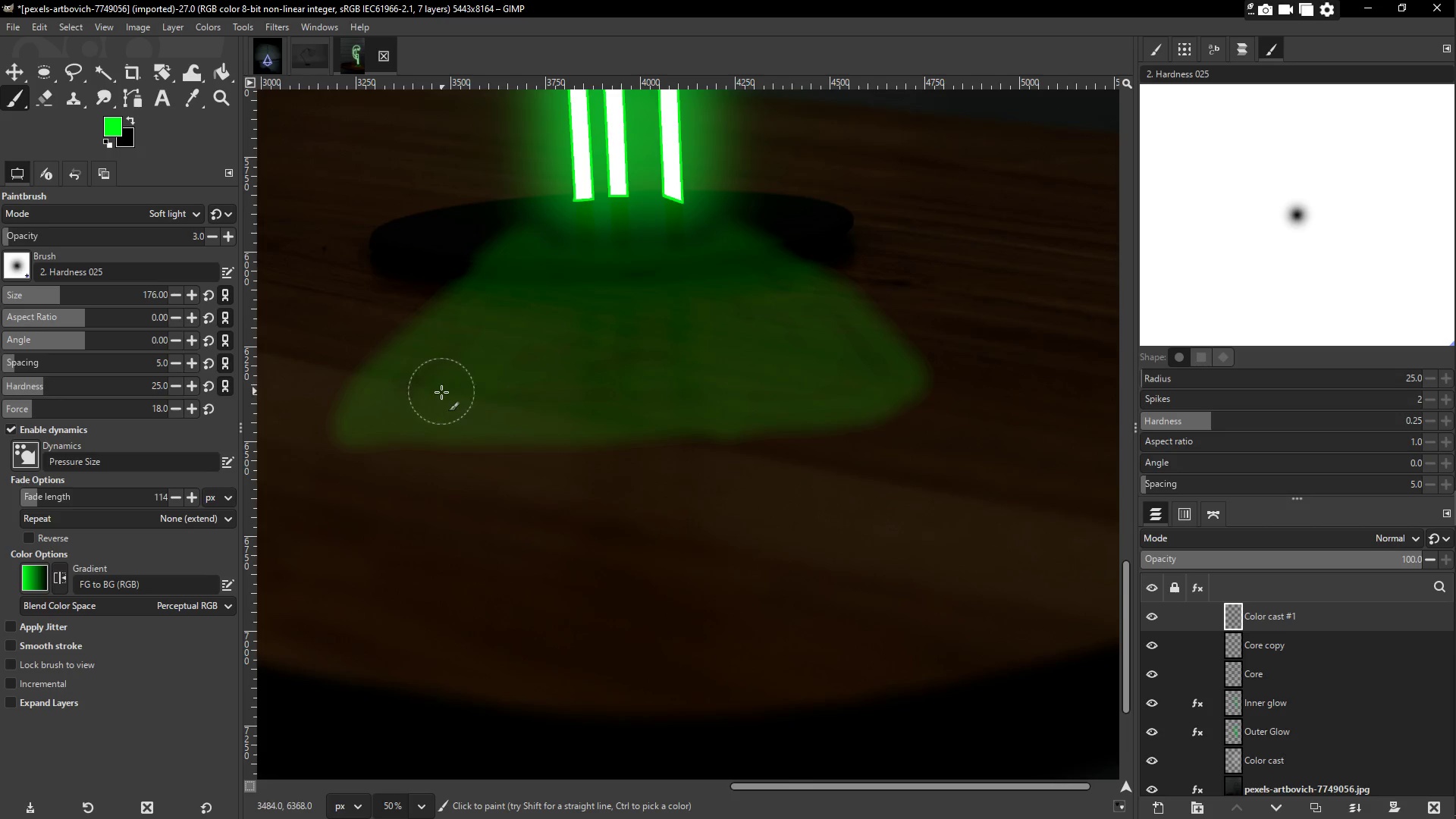 
hold_key(key=Space, duration=0.48)
 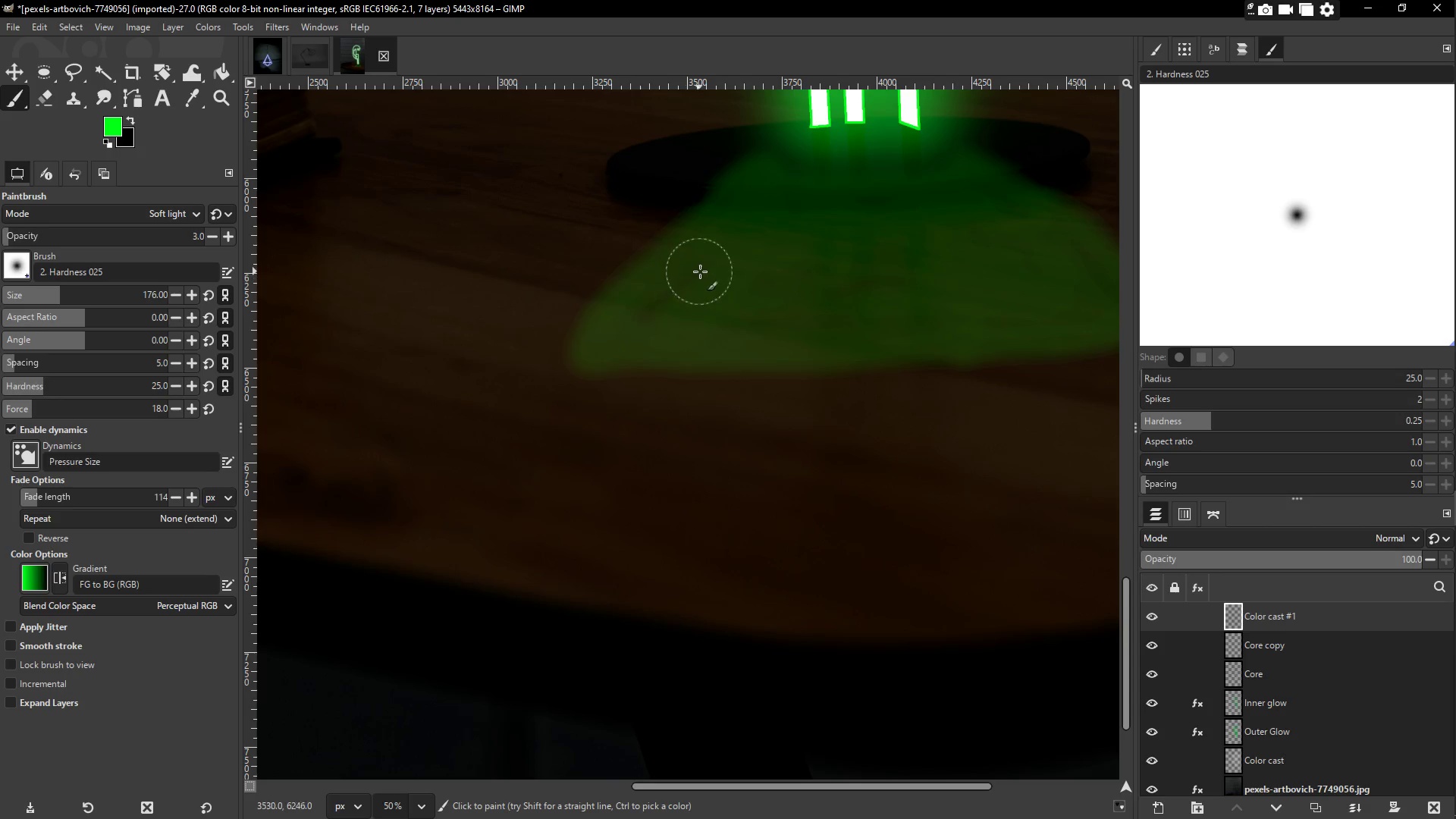 
left_click_drag(start_coordinate=[497, 363], to_coordinate=[684, 313])
 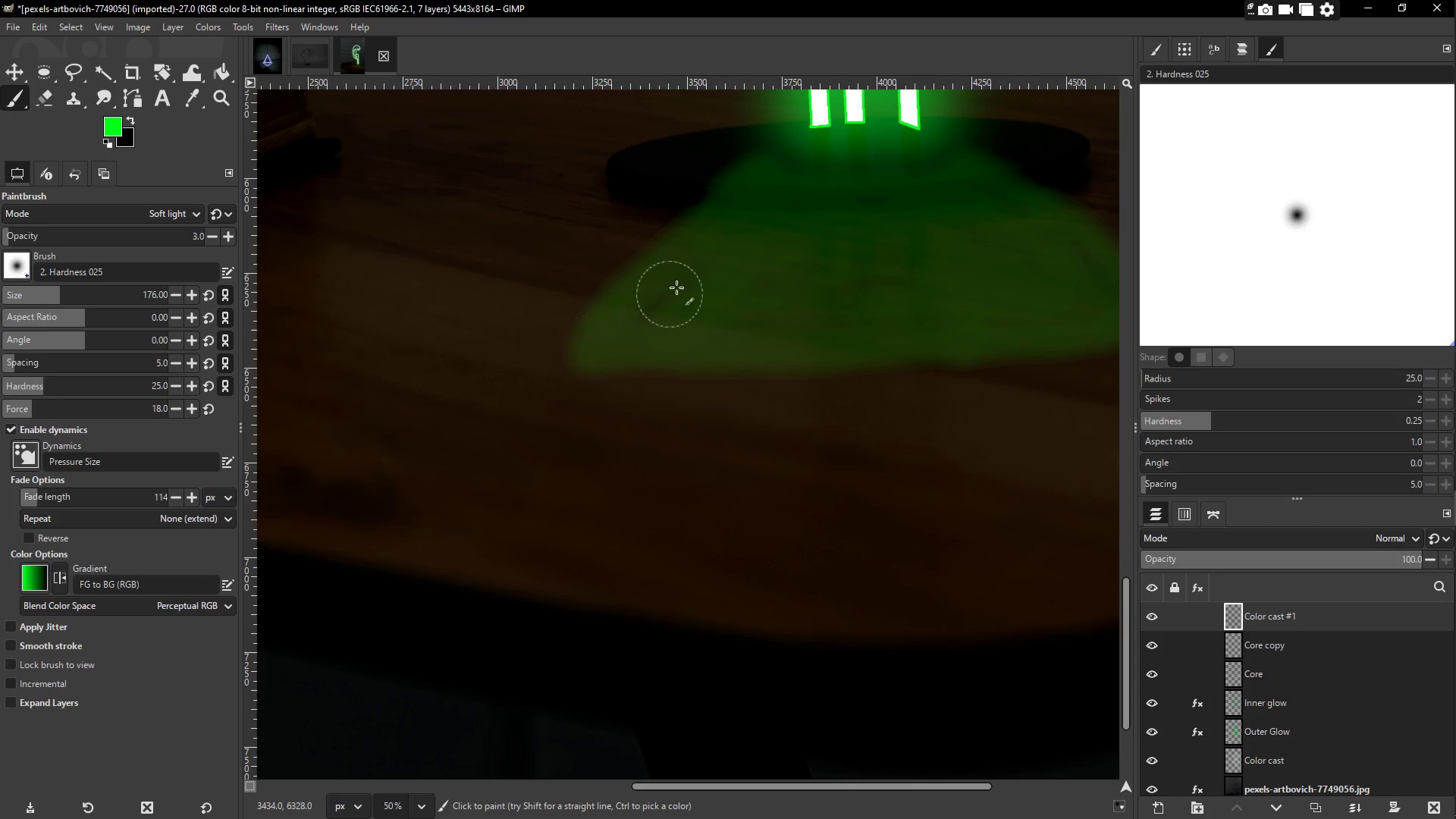 
left_click_drag(start_coordinate=[700, 271], to_coordinate=[573, 589])
 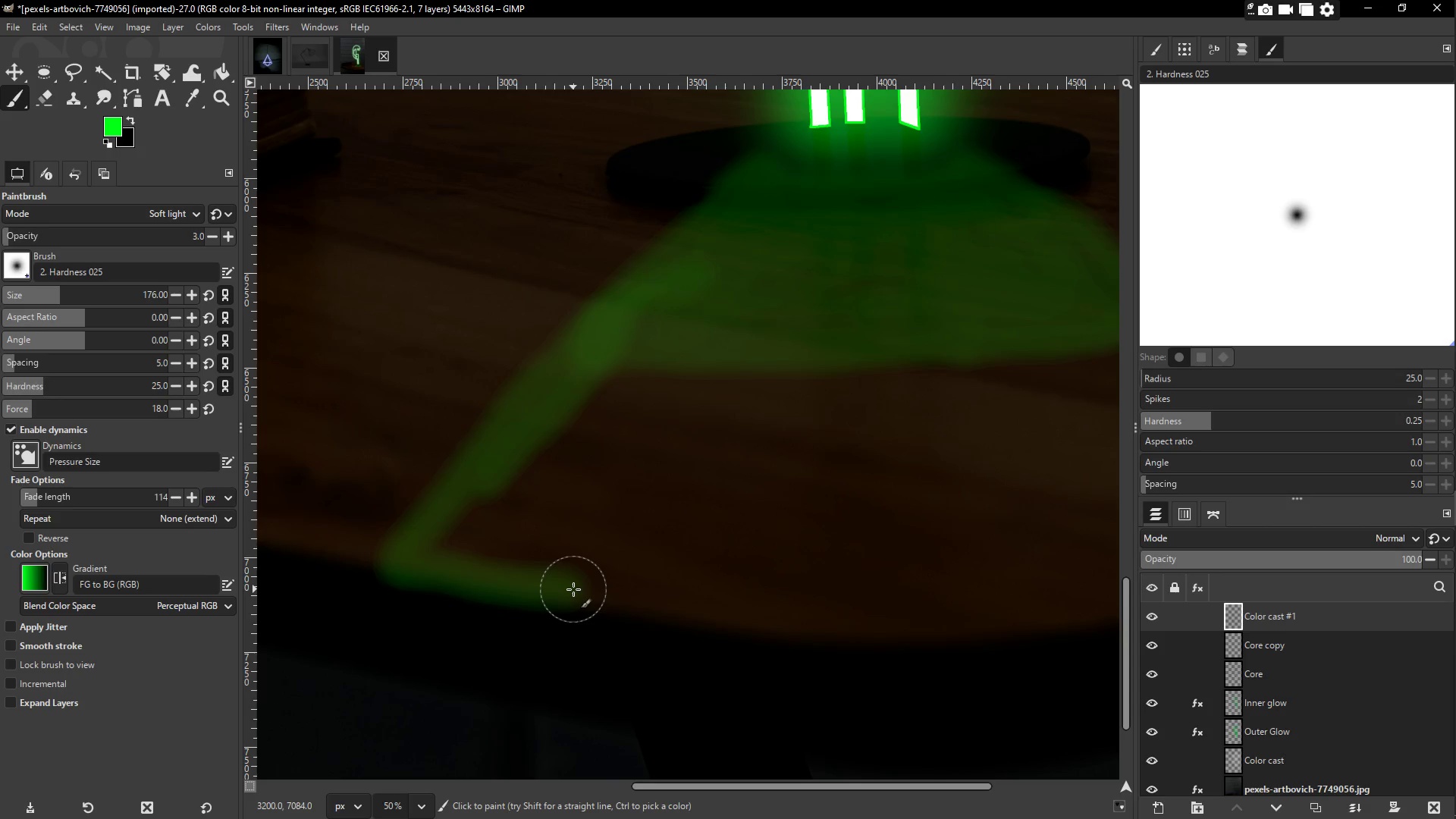 
hold_key(key=Space, duration=1.03)
 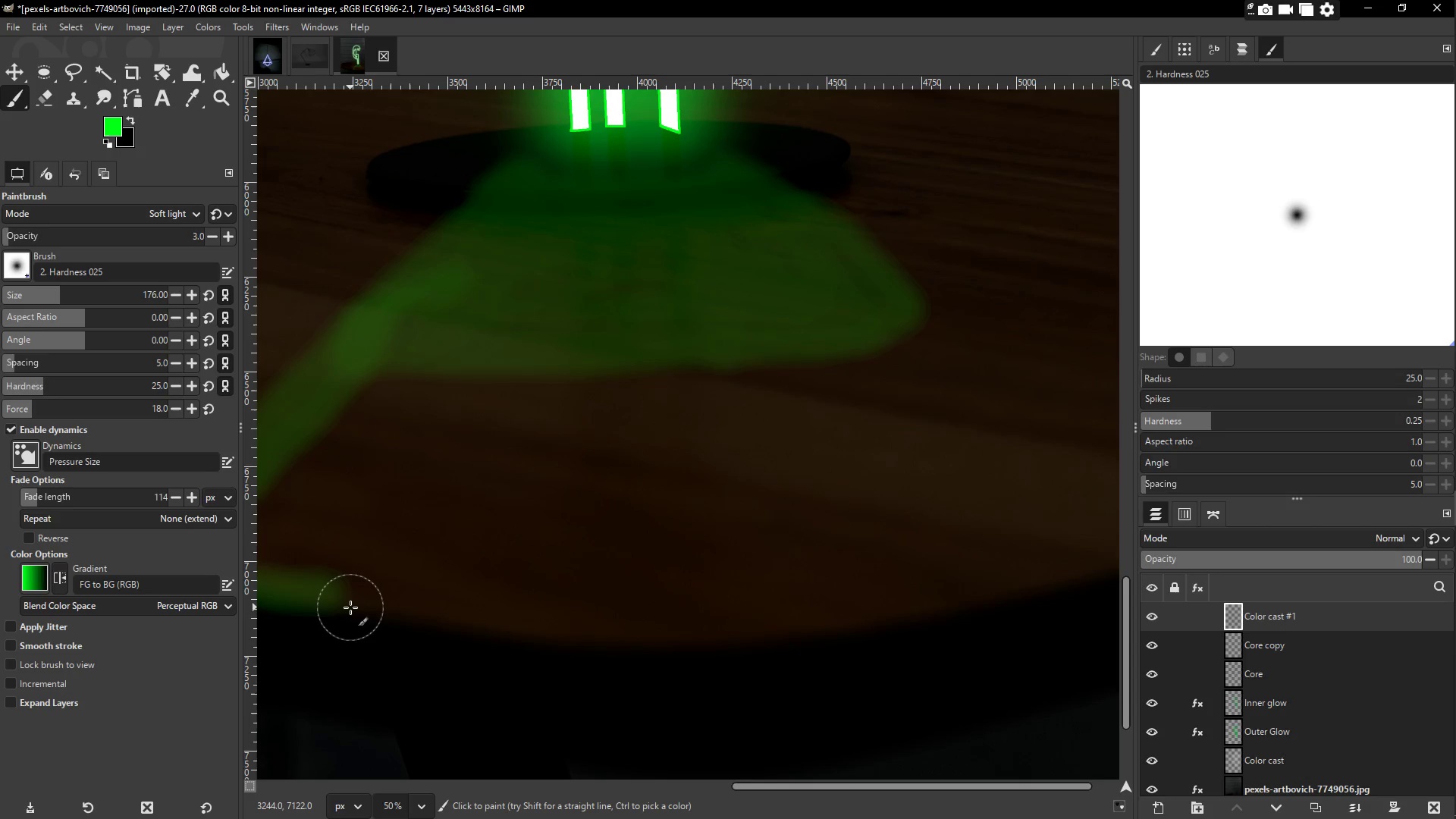 
left_click_drag(start_coordinate=[345, 602], to_coordinate=[557, 416])
 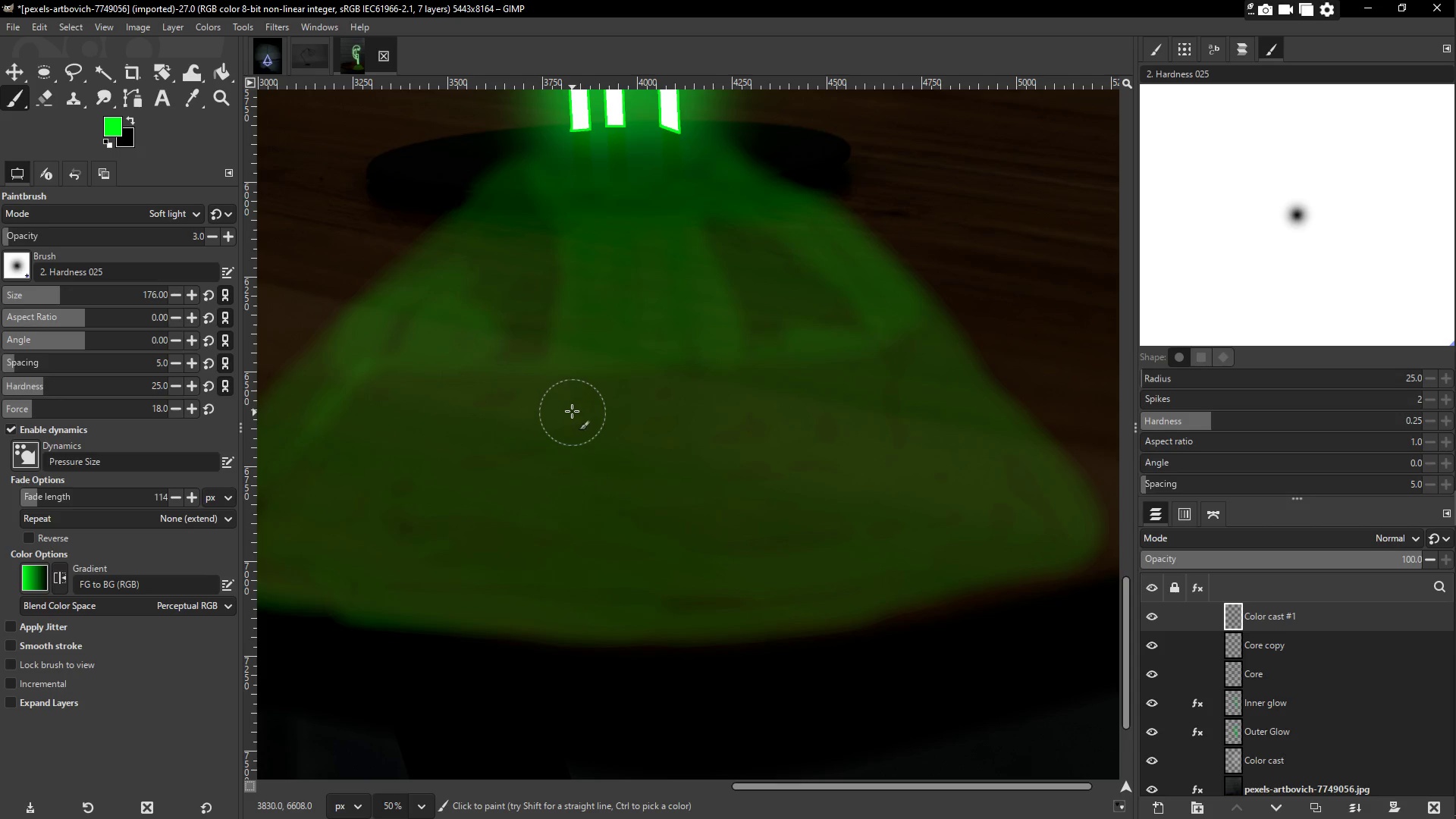 
left_click_drag(start_coordinate=[570, 394], to_coordinate=[666, 442])
 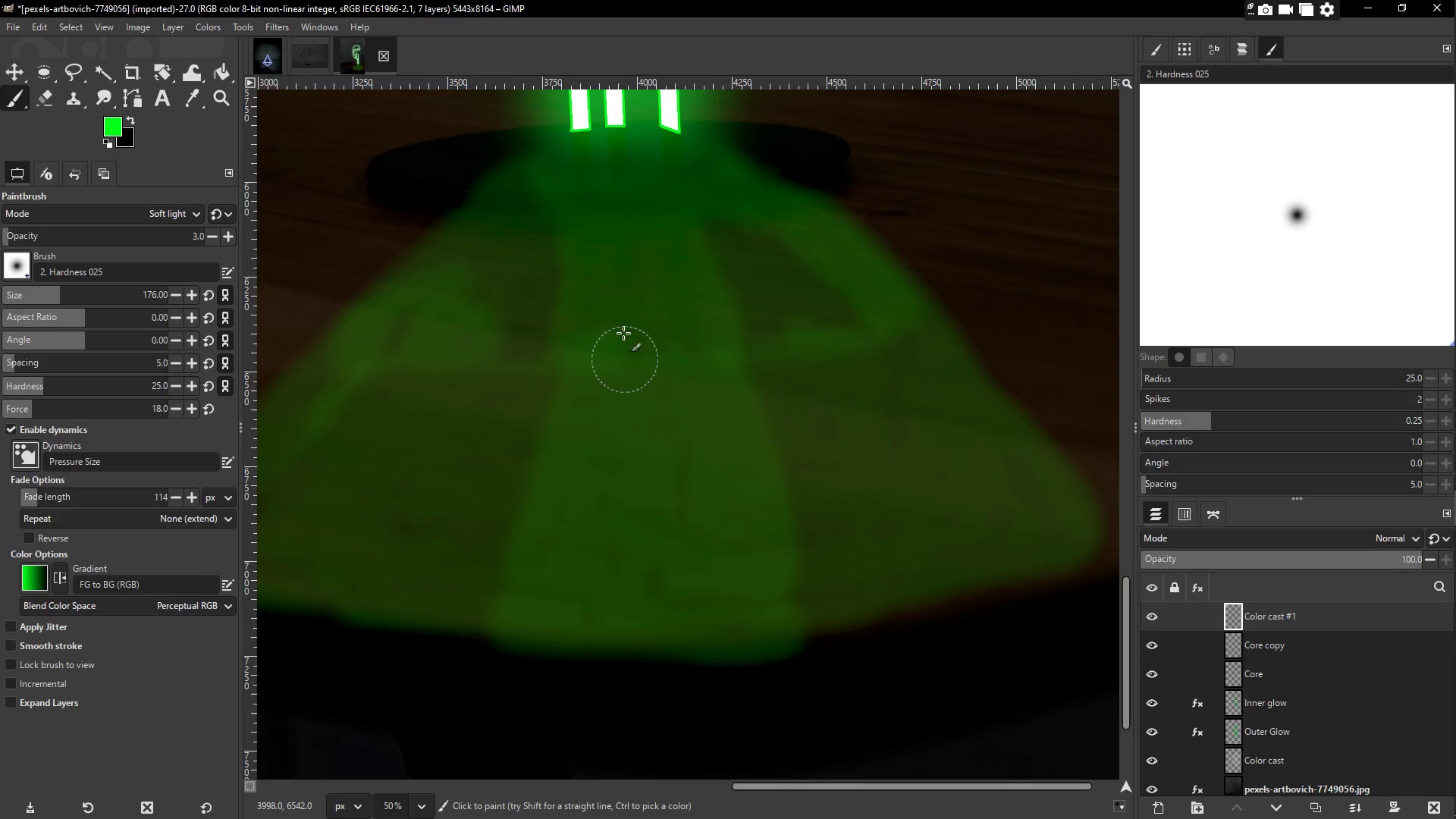 
scroll: coordinate [651, 359], scroll_direction: down, amount: 1.0
 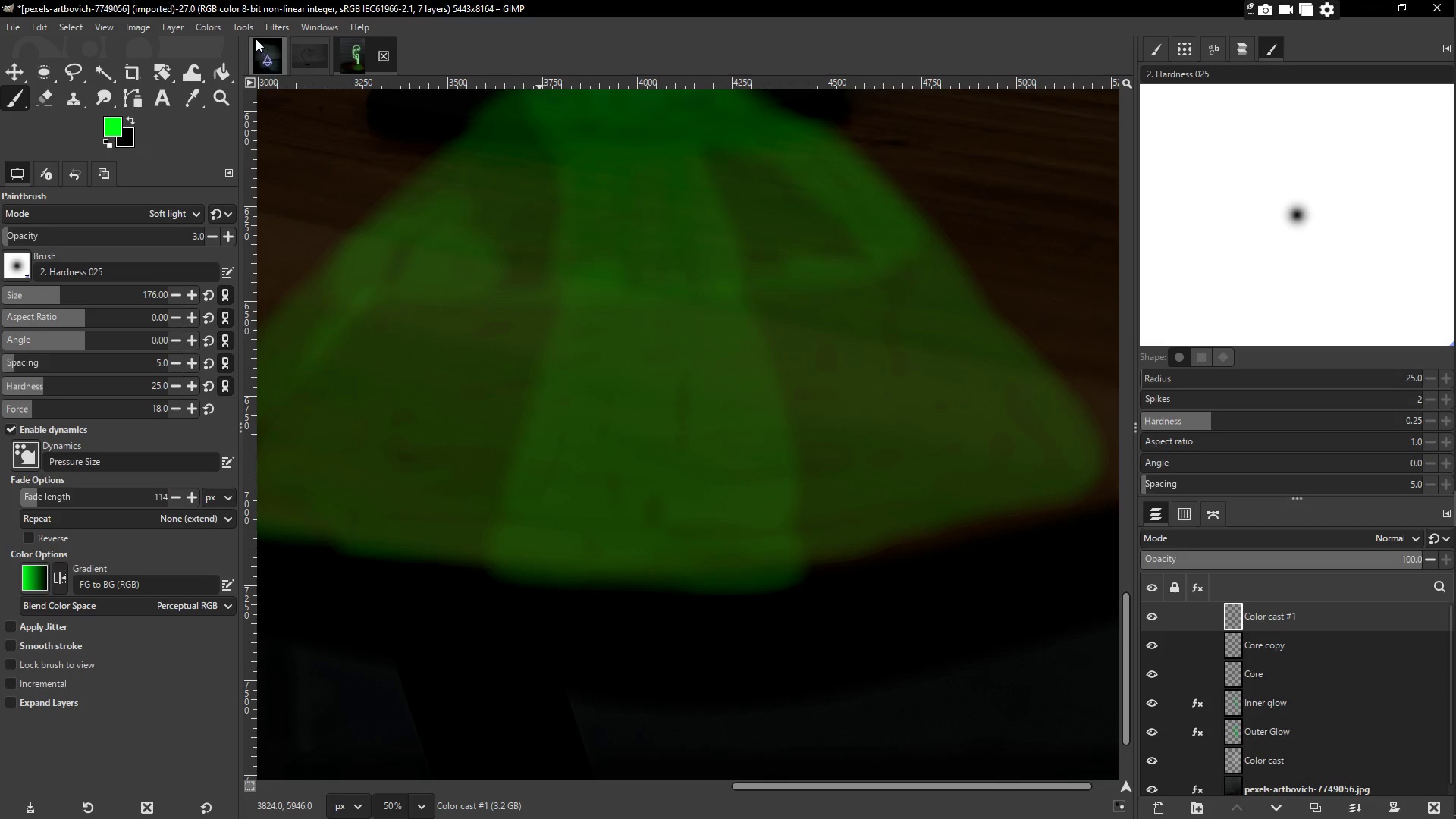 
left_click([276, 22])
 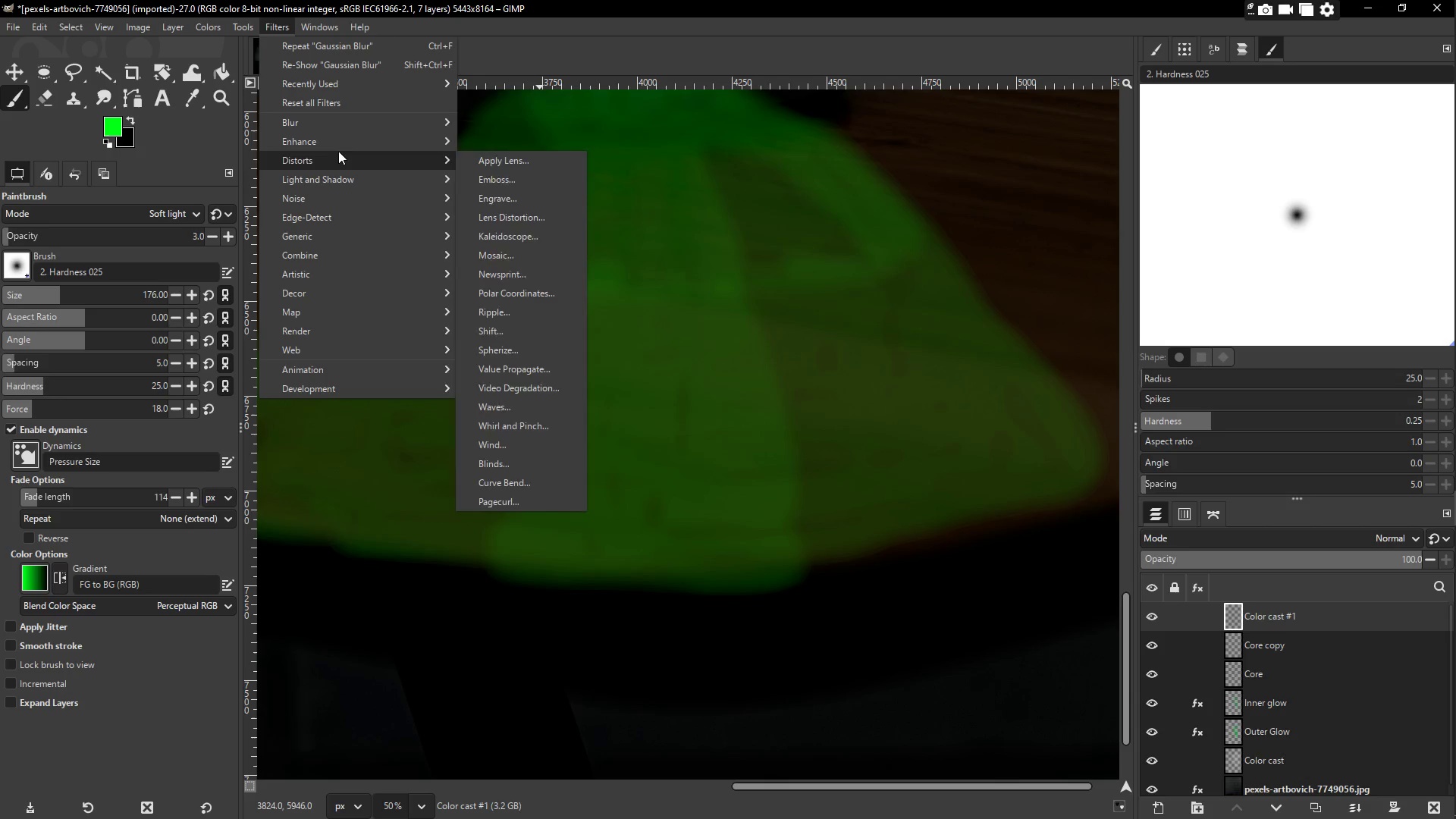 
left_click([350, 126])
 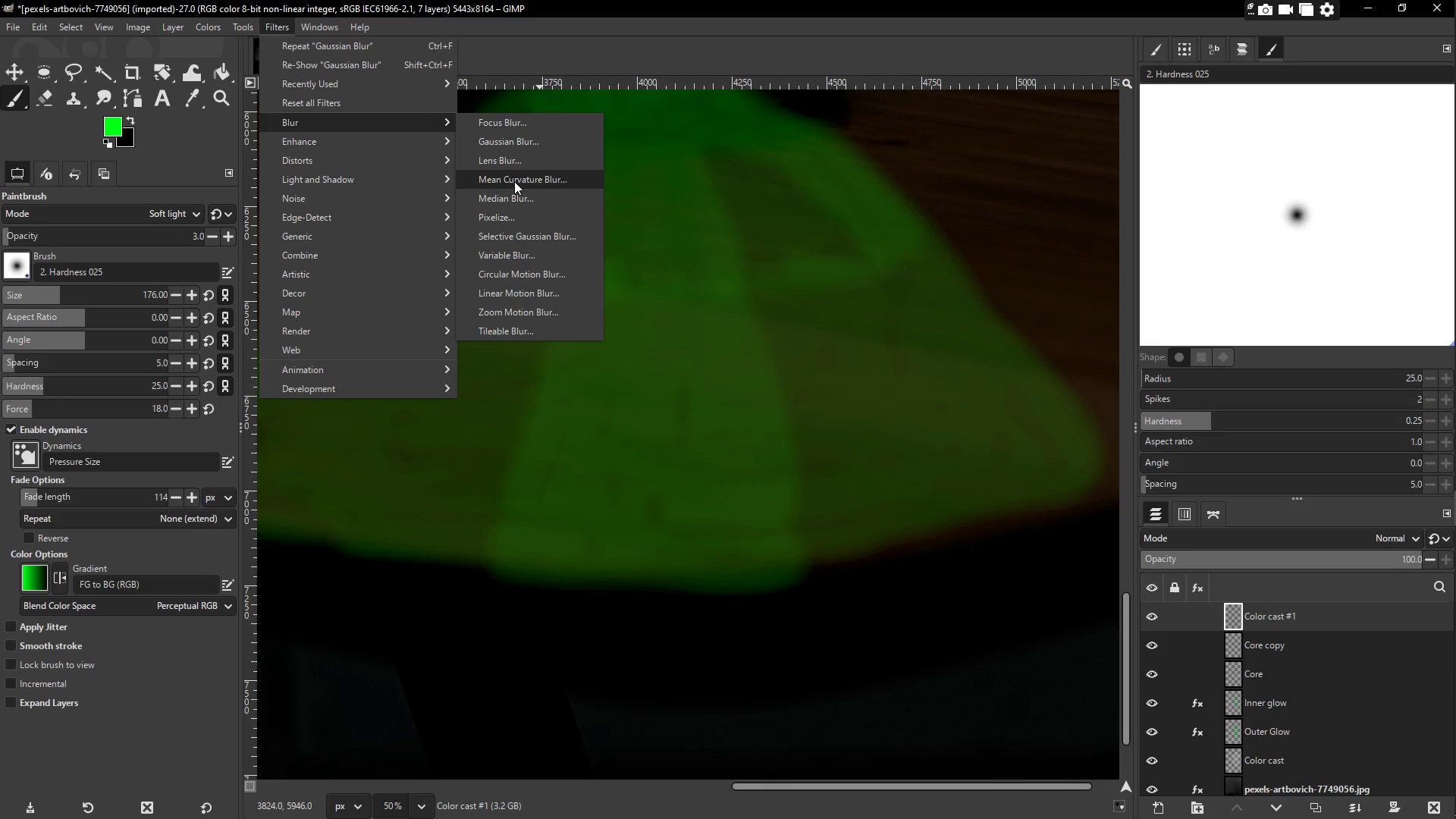 
left_click([513, 146])
 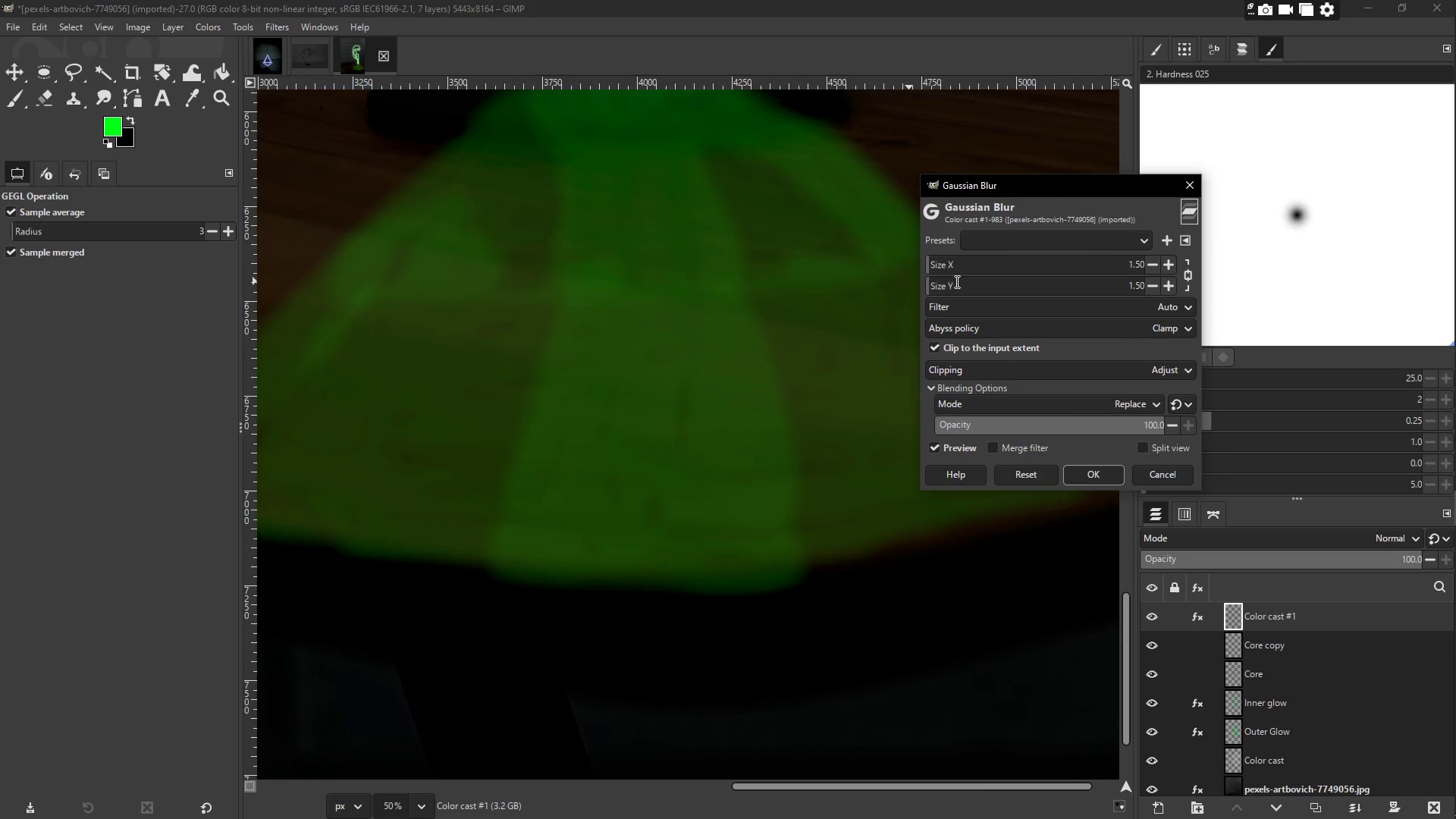 
left_click([956, 269])
 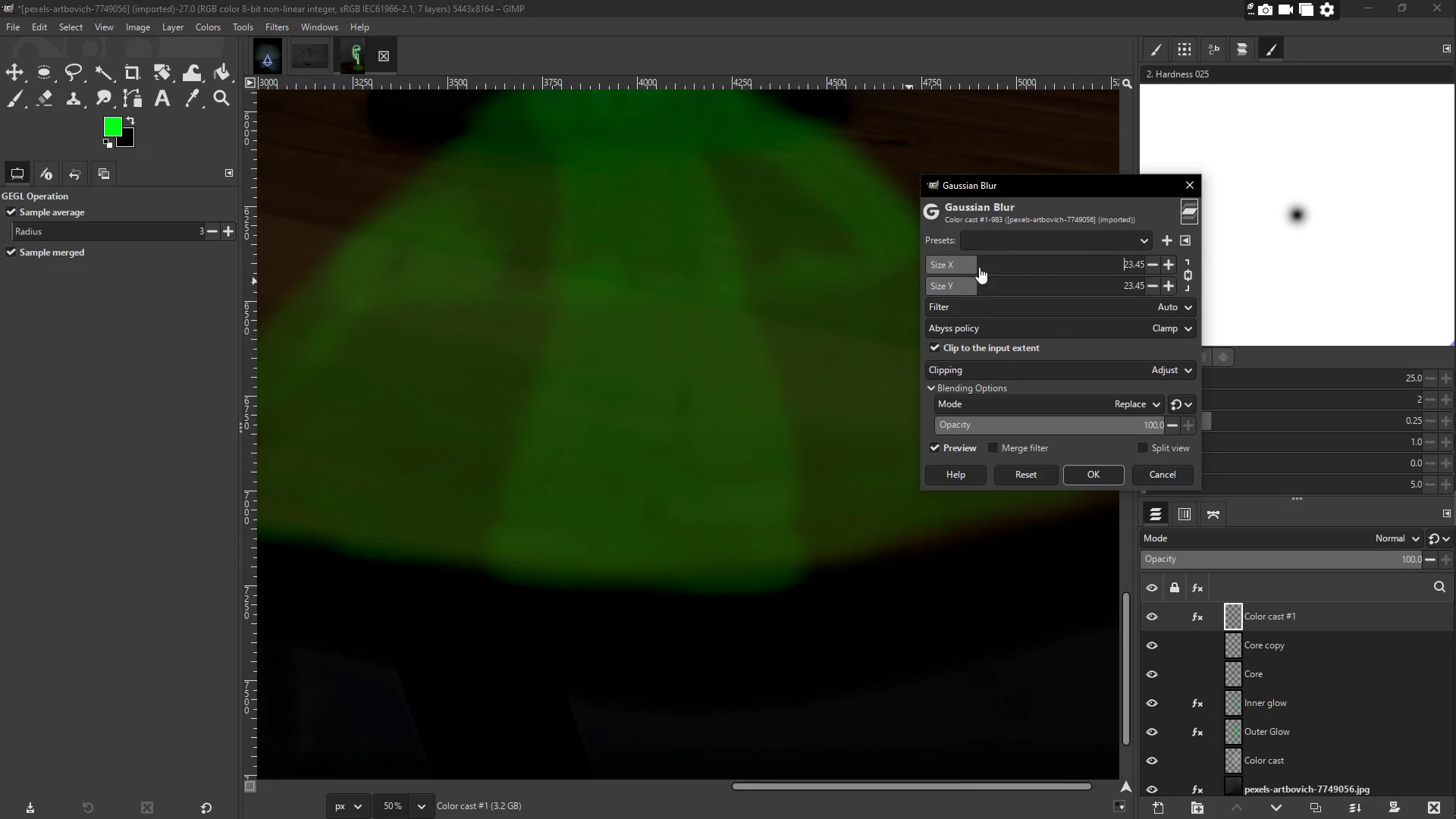 
left_click([996, 267])
 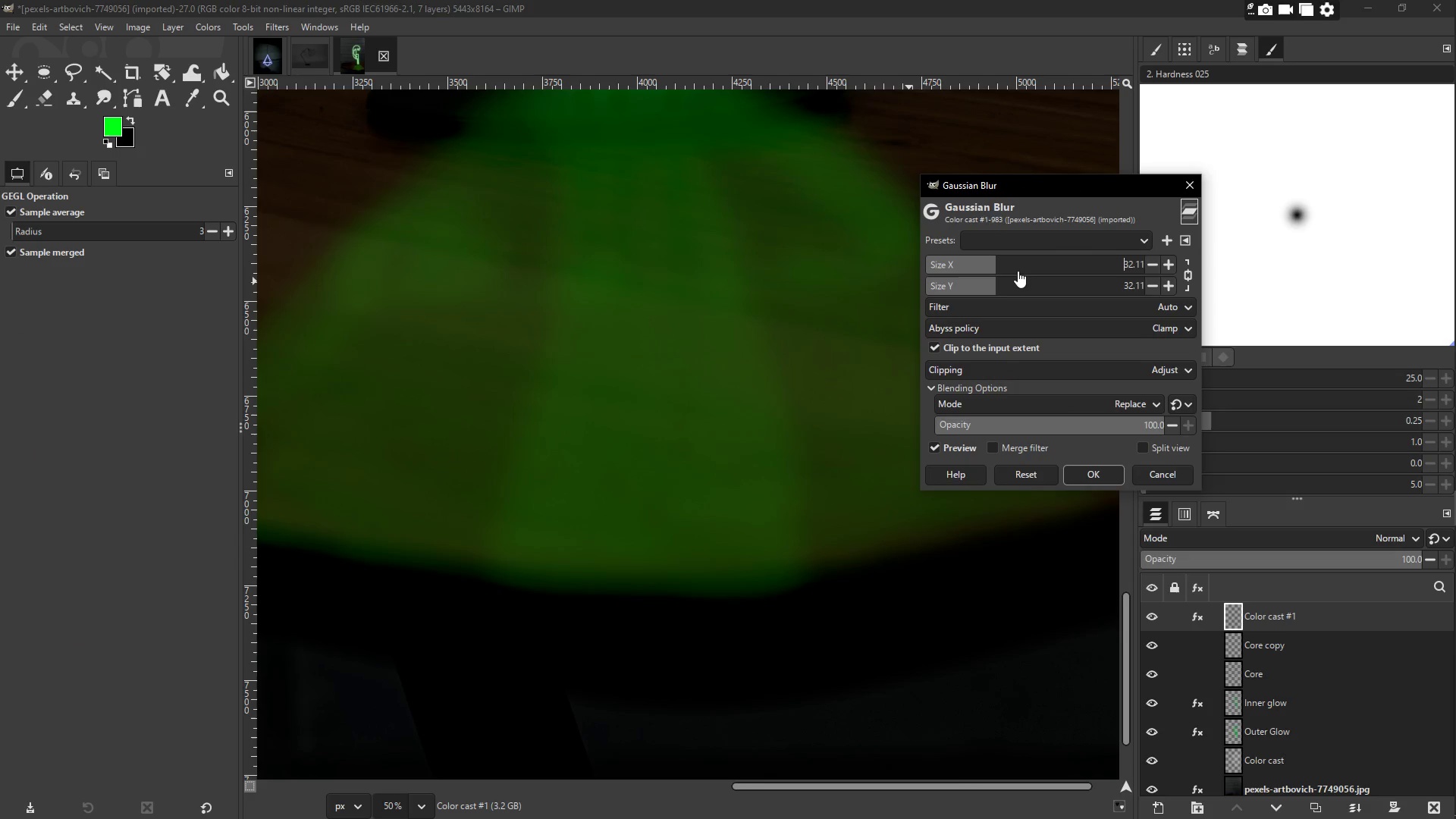 
left_click([1022, 267])
 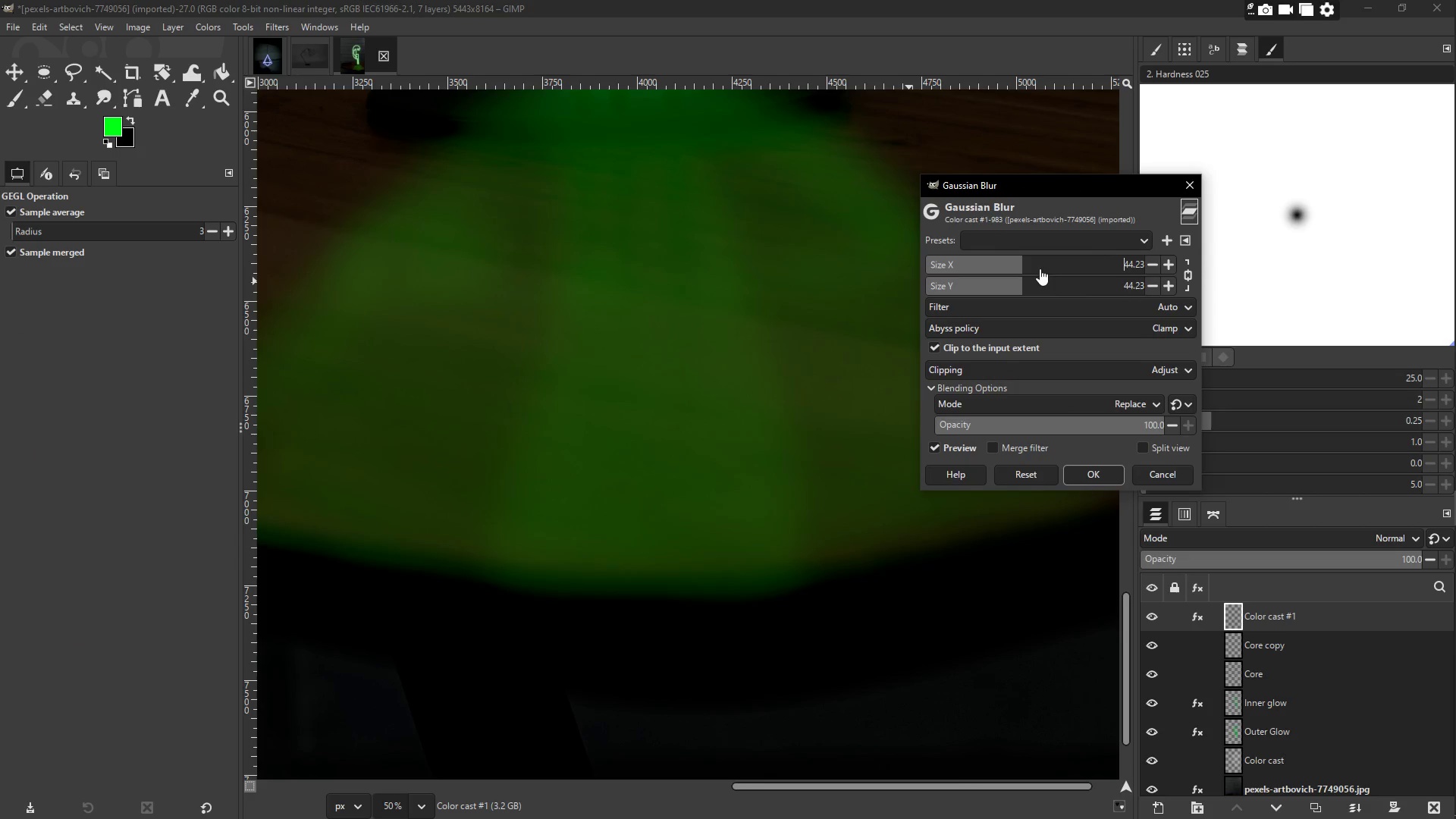 
left_click([1049, 268])
 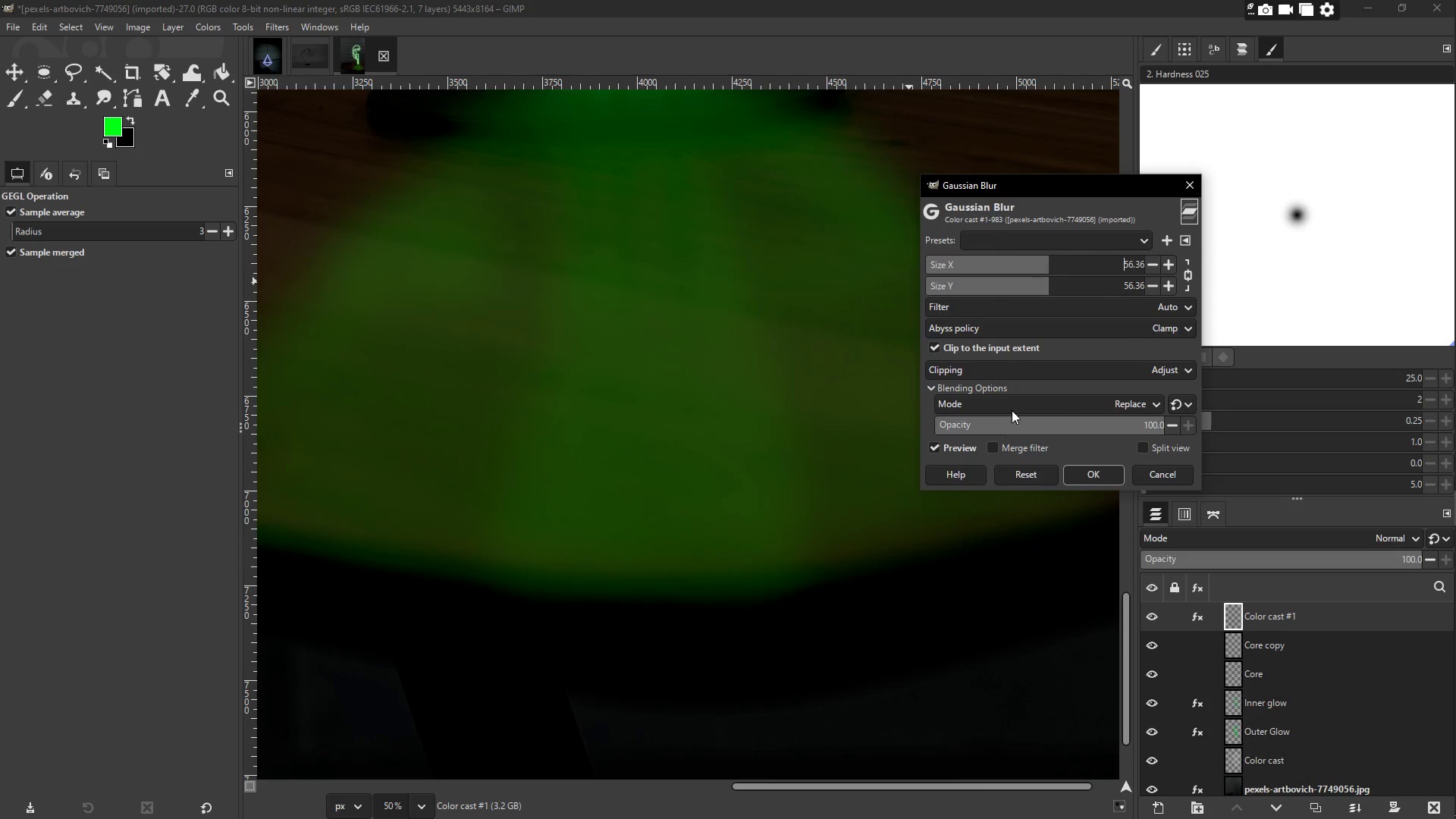 
left_click([1012, 407])
 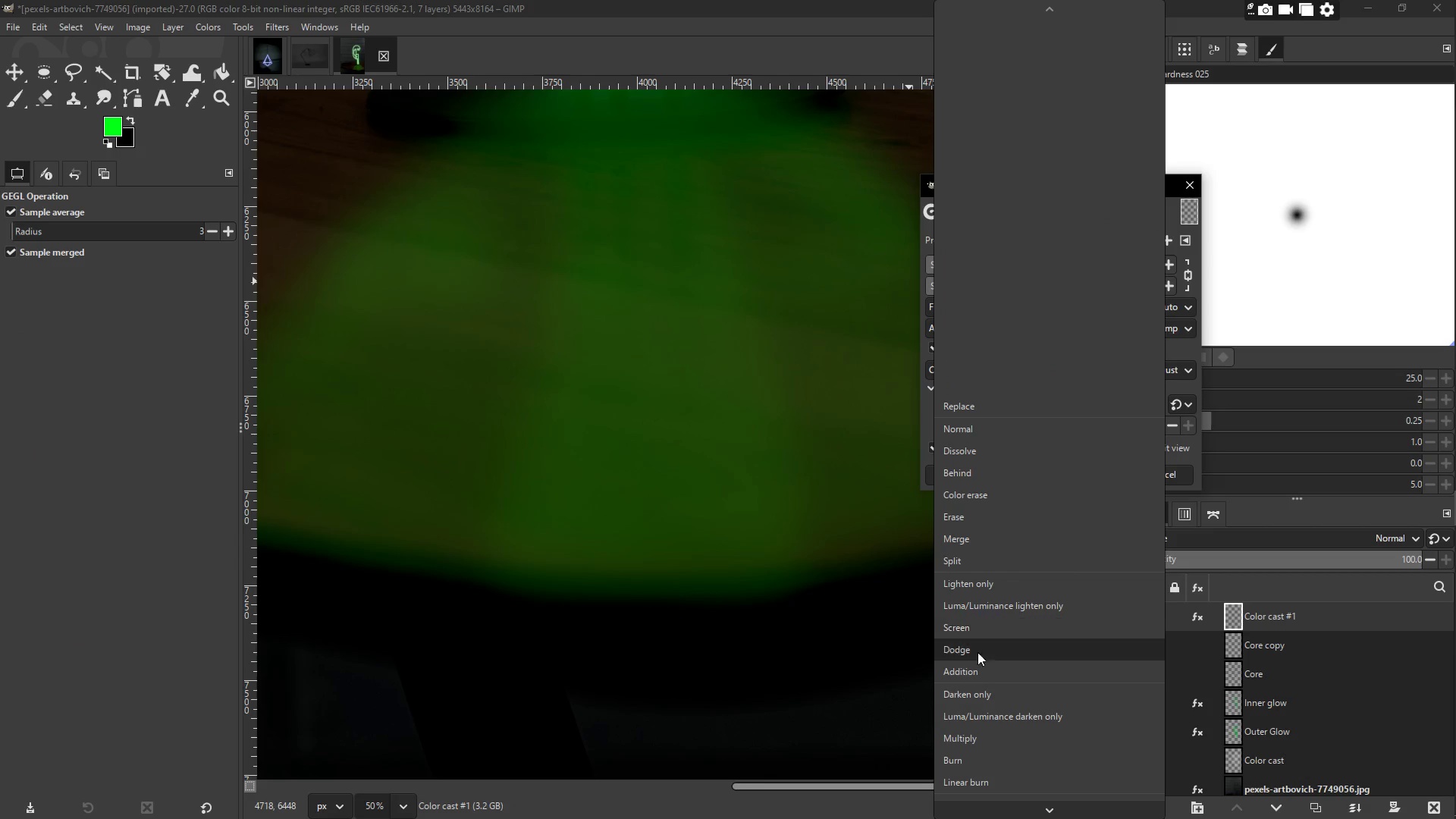 
left_click([971, 634])
 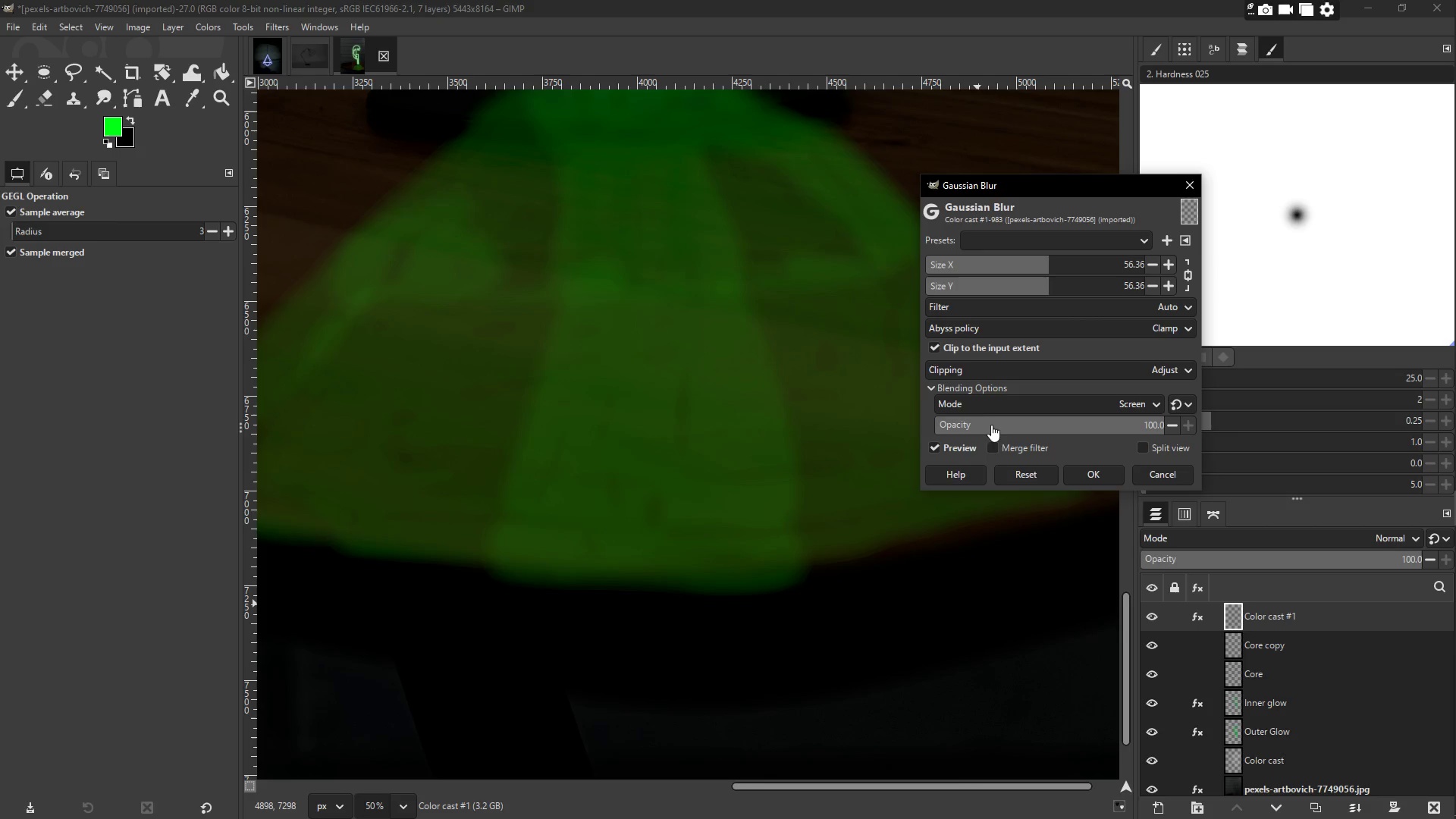 
left_click([1017, 403])
 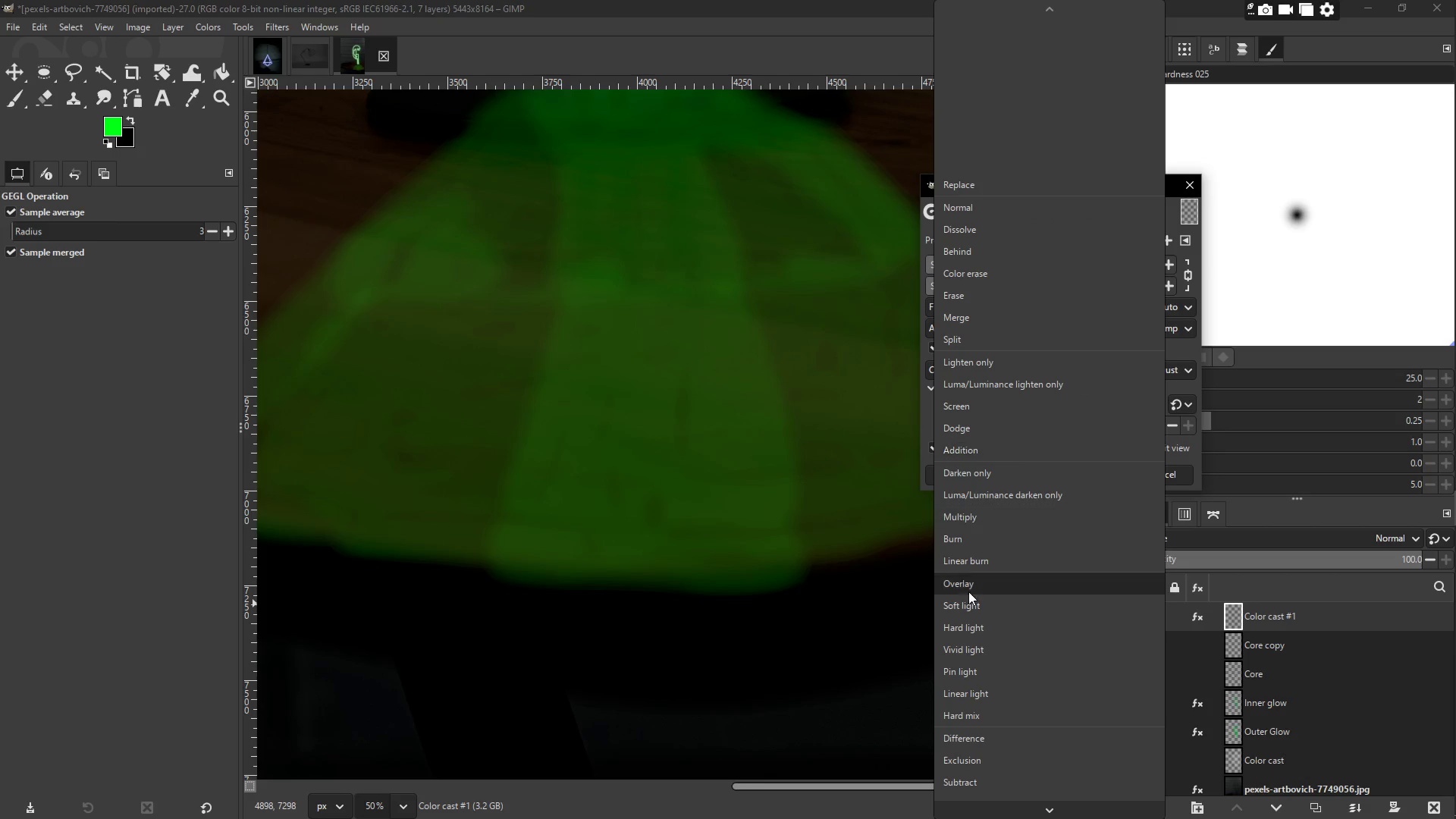 
scroll: coordinate [974, 657], scroll_direction: down, amount: 4.0
 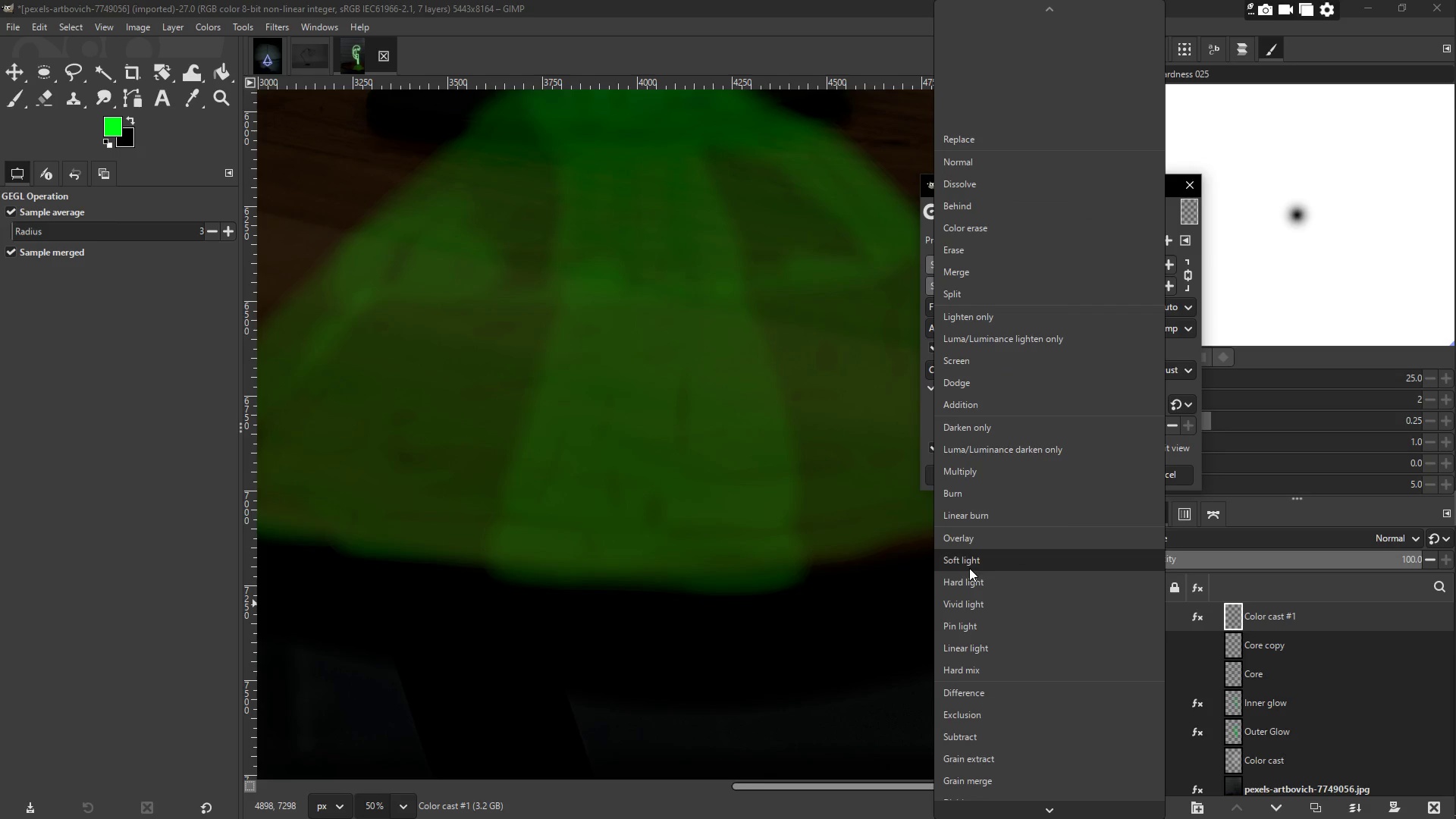 
left_click([969, 568])
 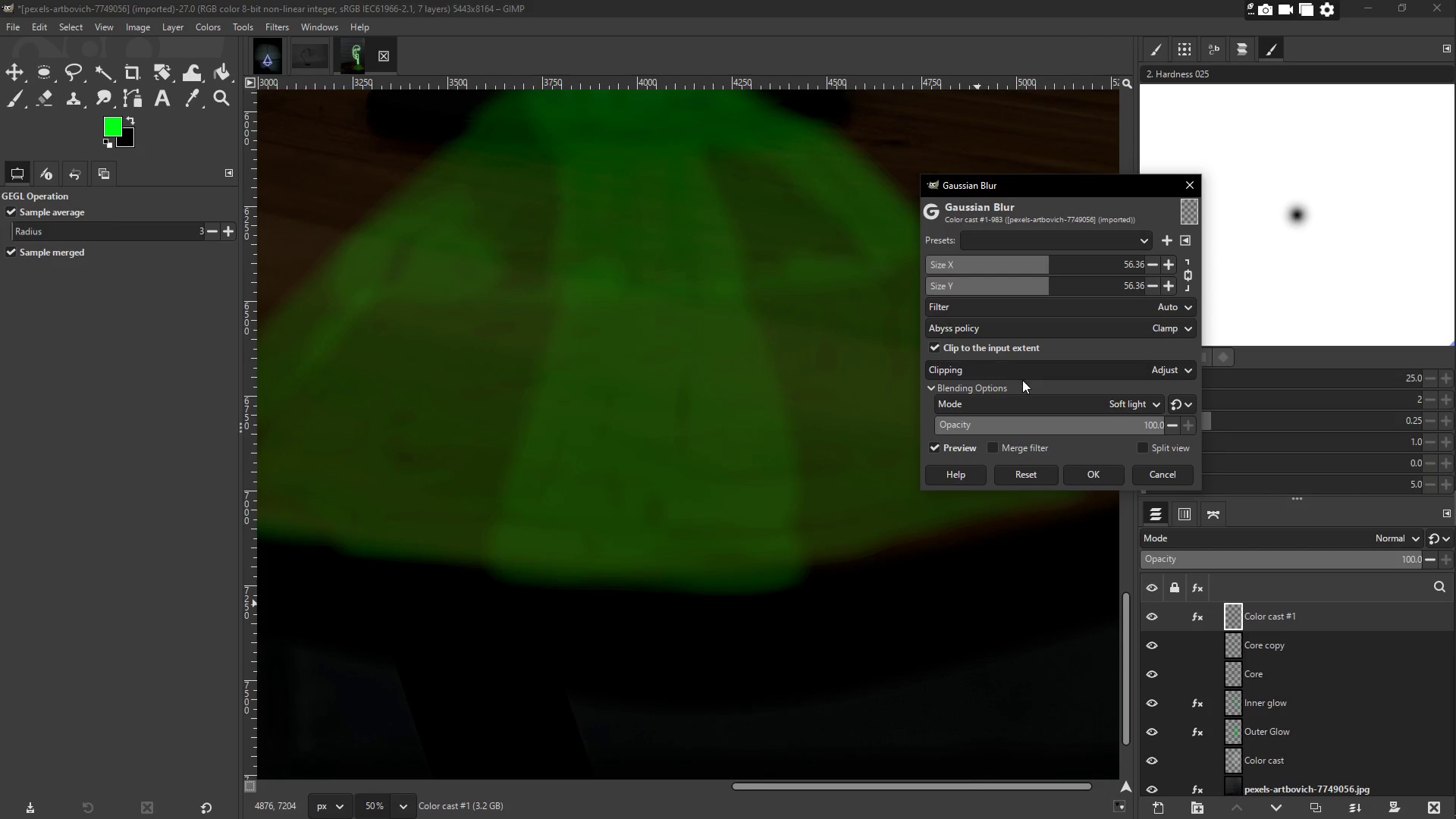 
left_click([1003, 410])
 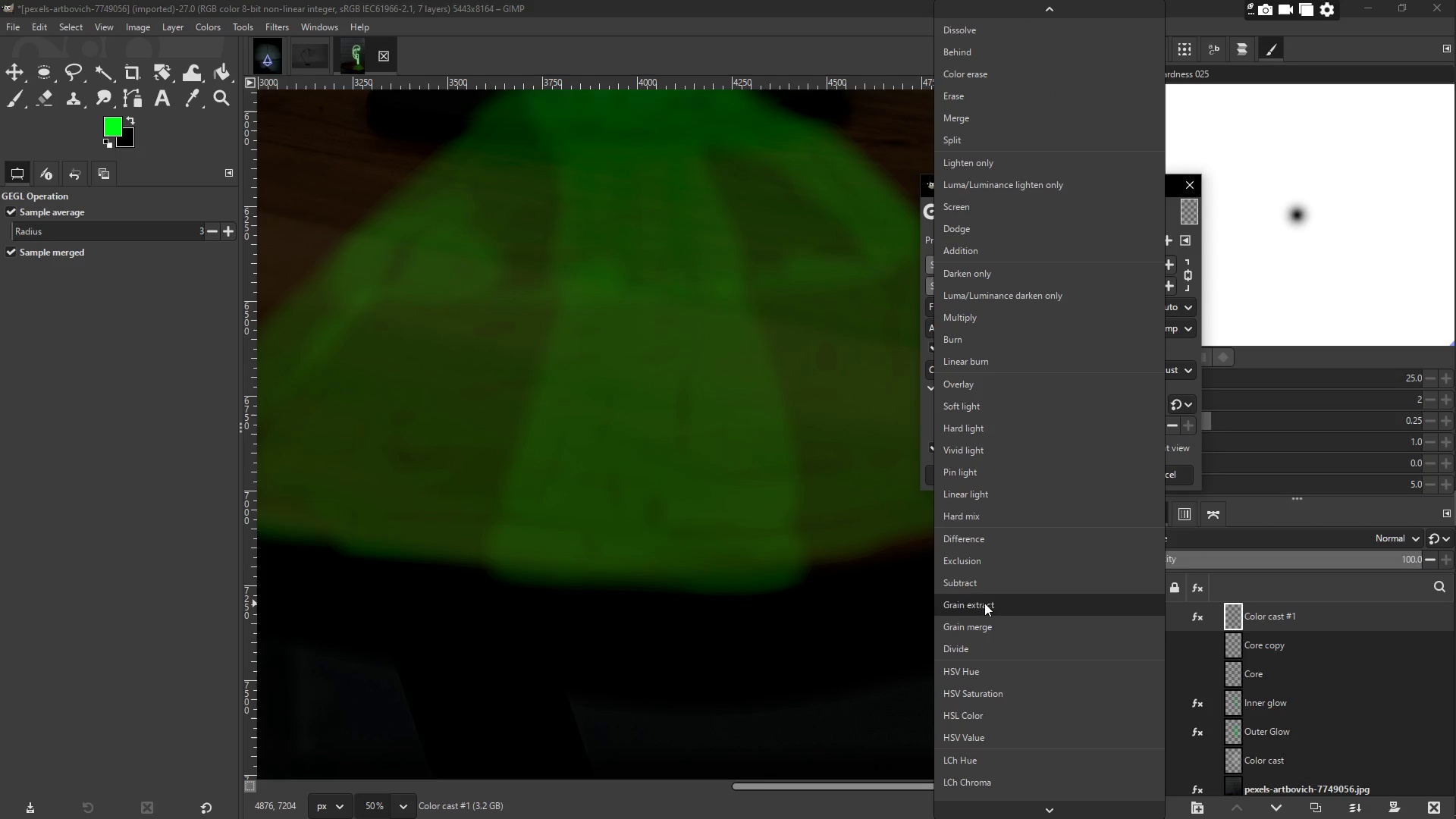 
scroll: coordinate [978, 625], scroll_direction: down, amount: 3.0
 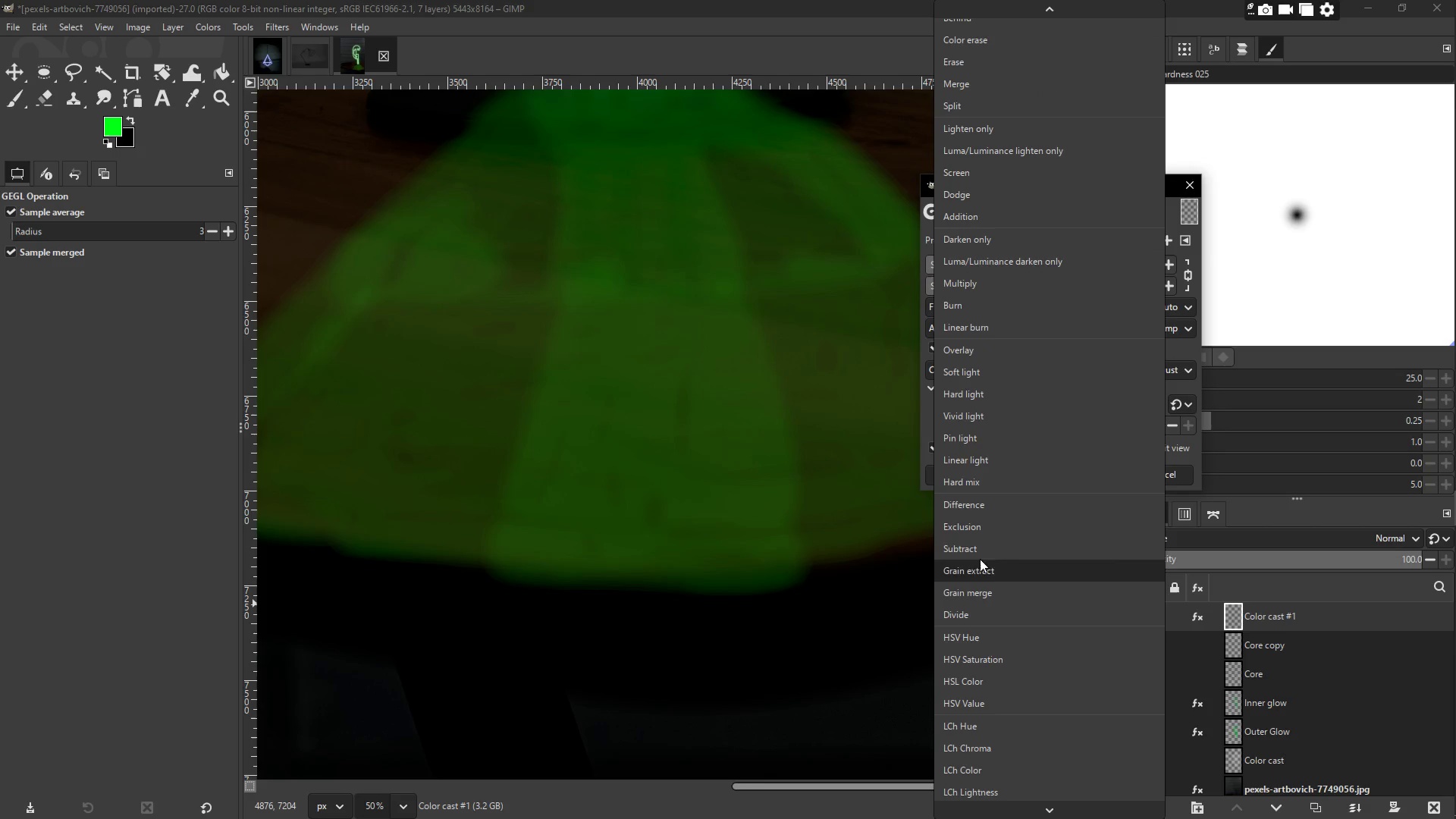 
left_click([980, 552])
 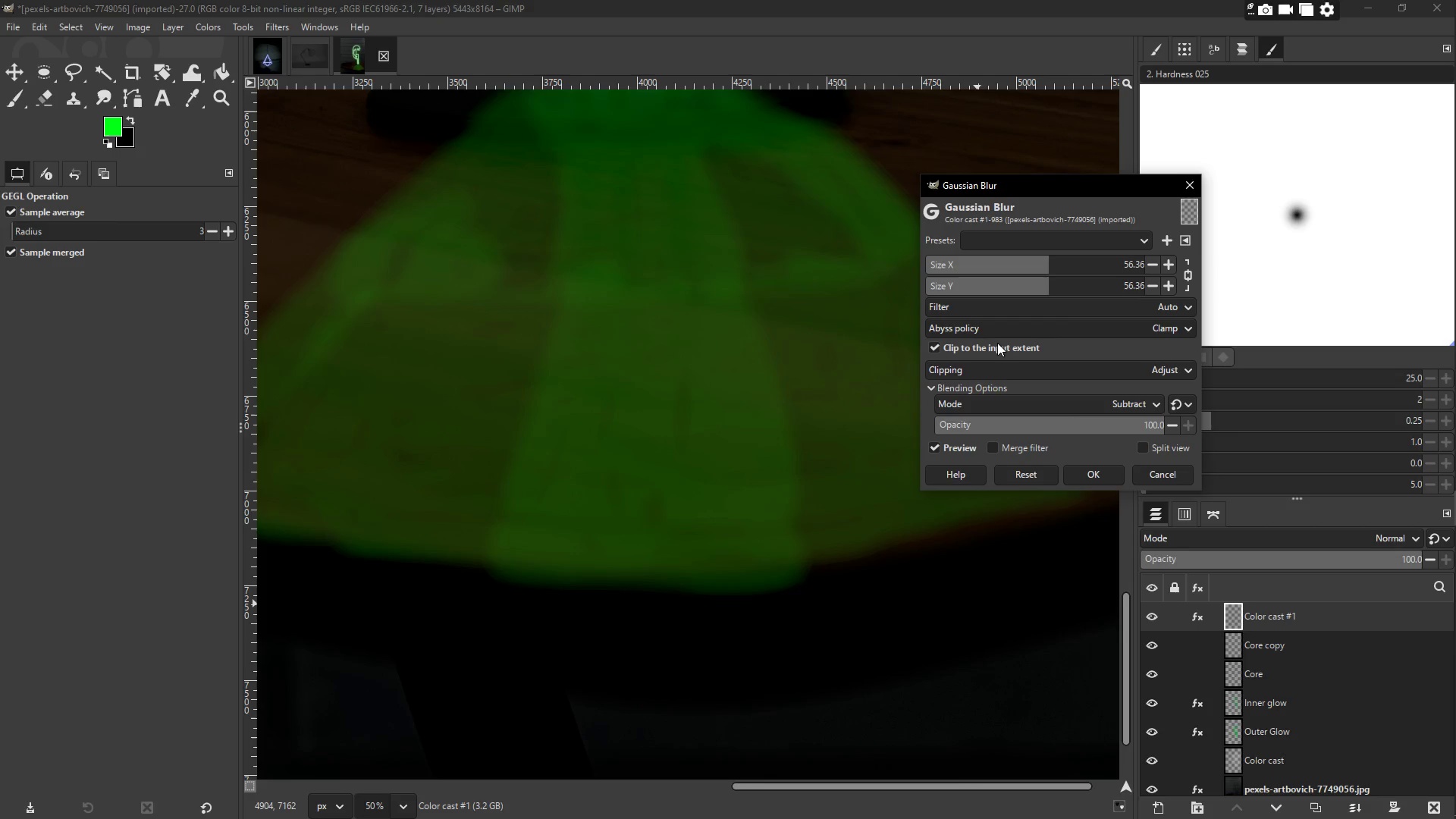 
left_click([997, 243])
 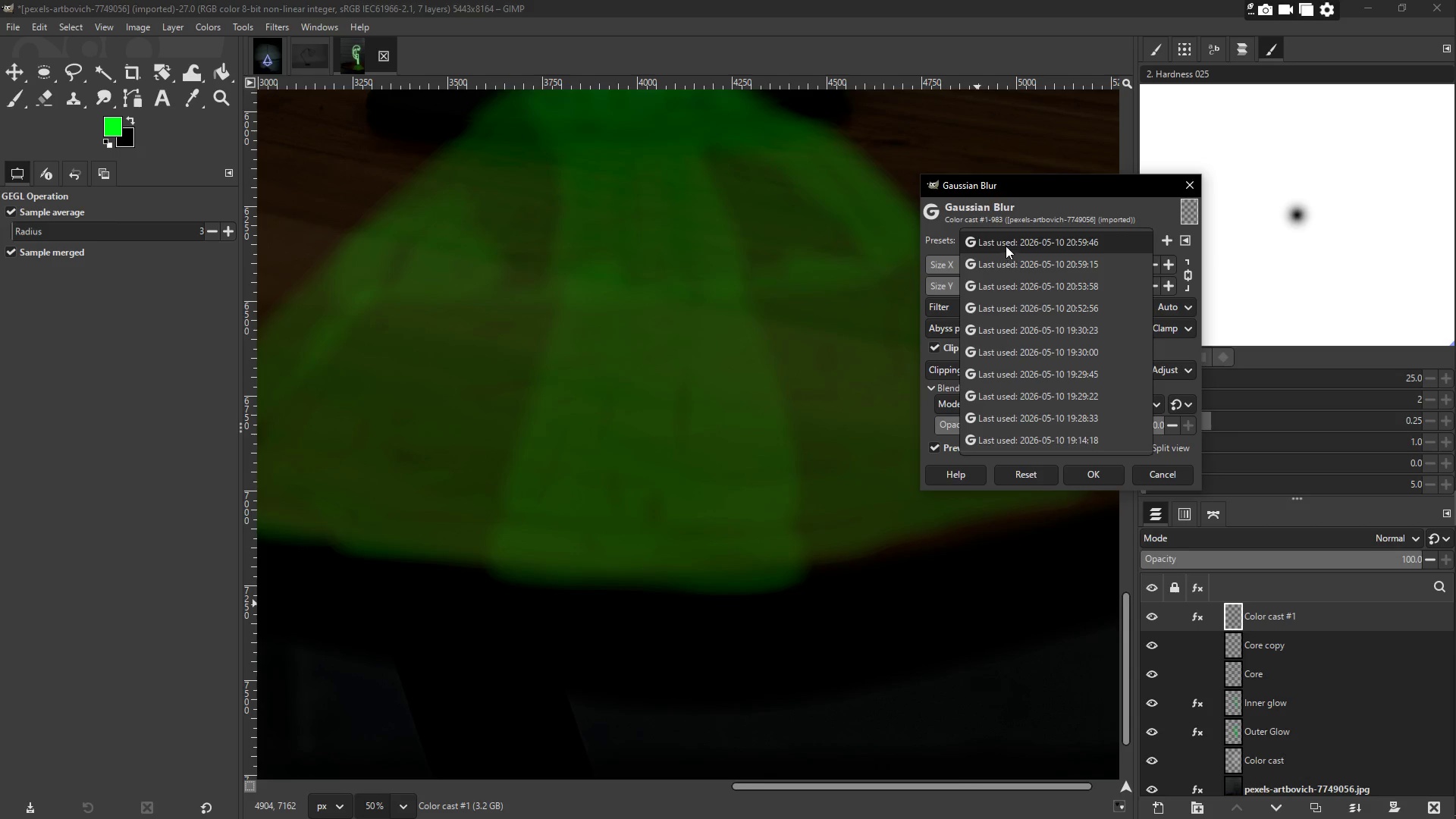 
left_click([1006, 240])
 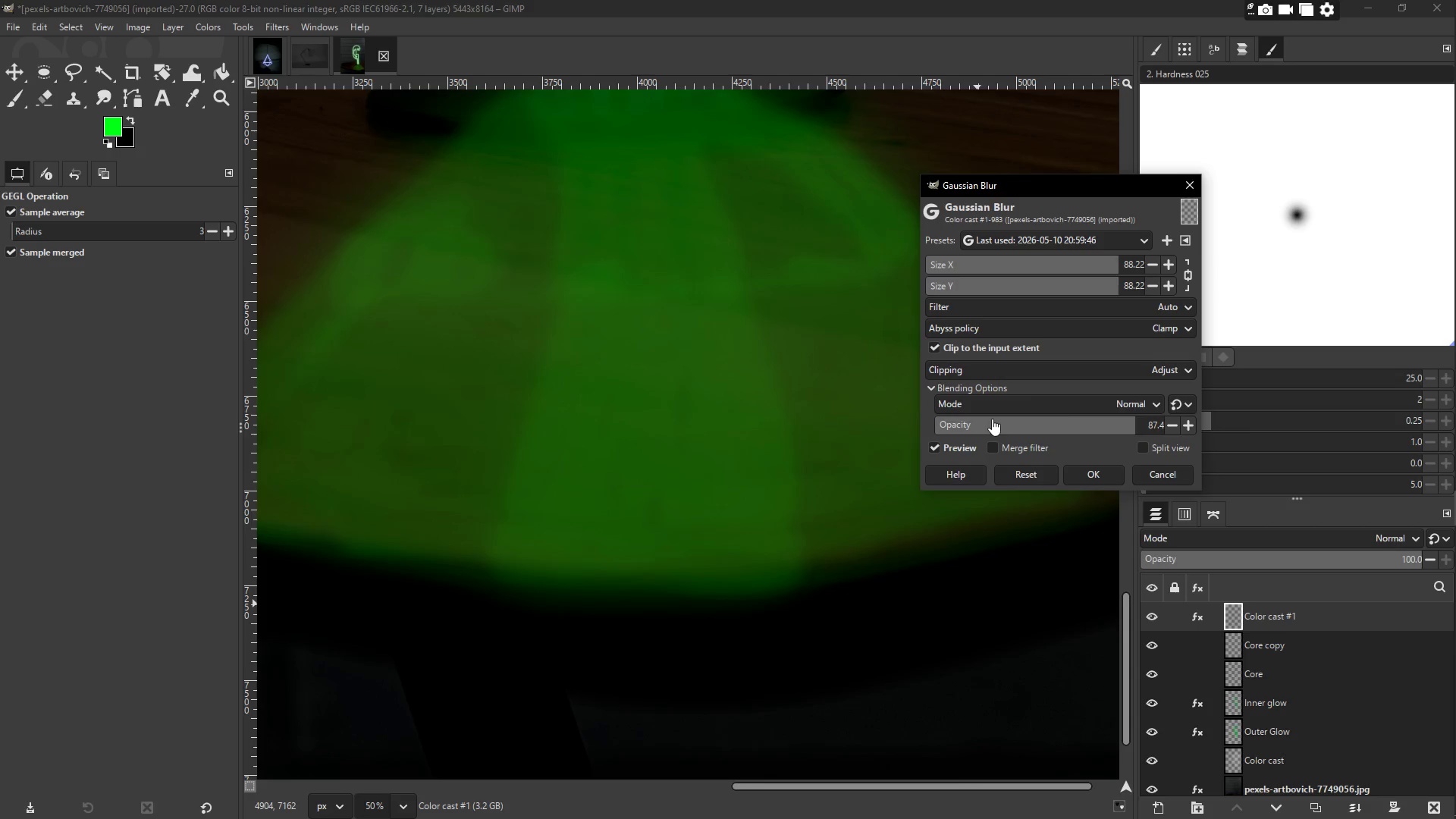 
left_click([1009, 402])
 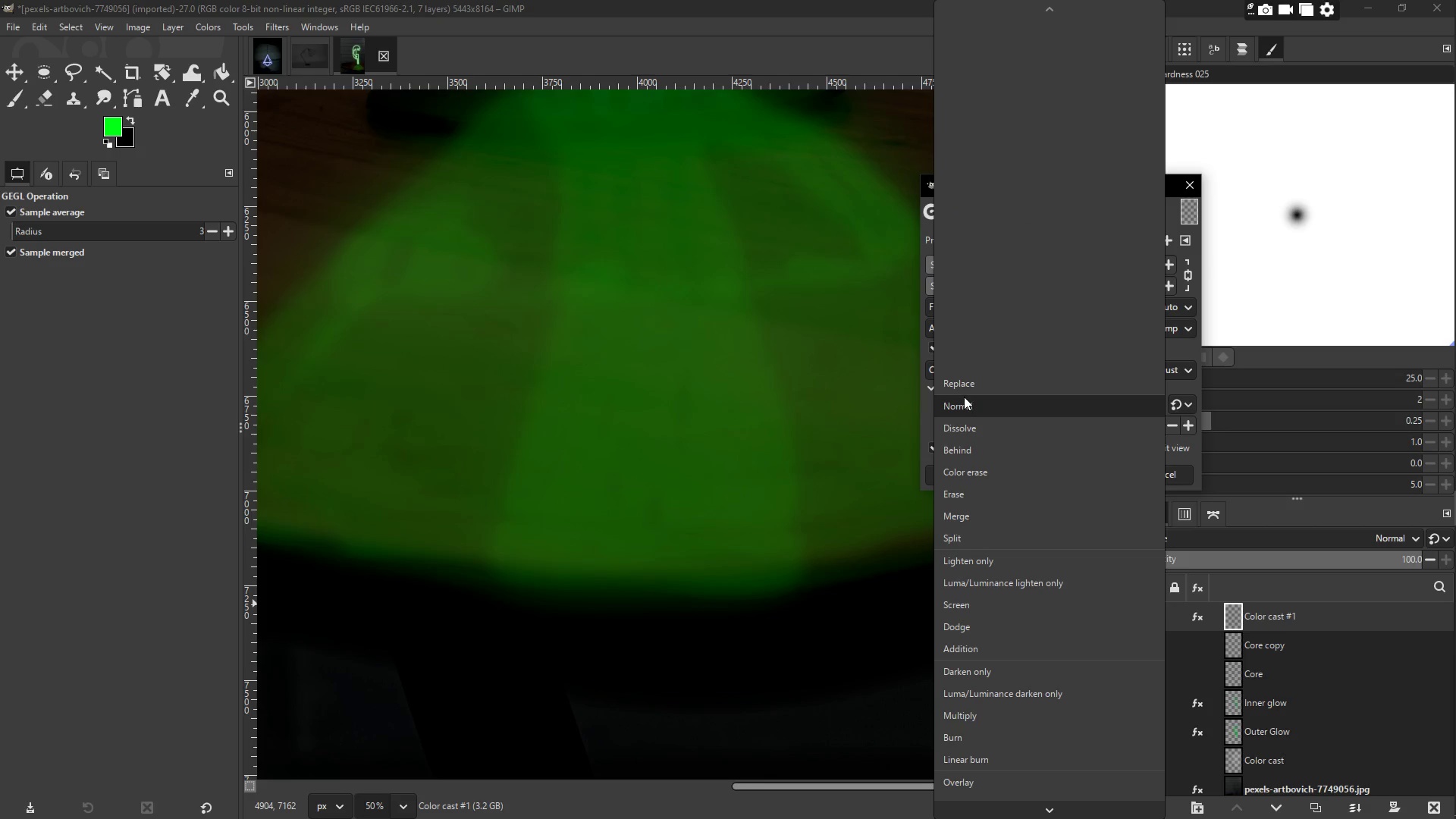 
left_click([974, 408])
 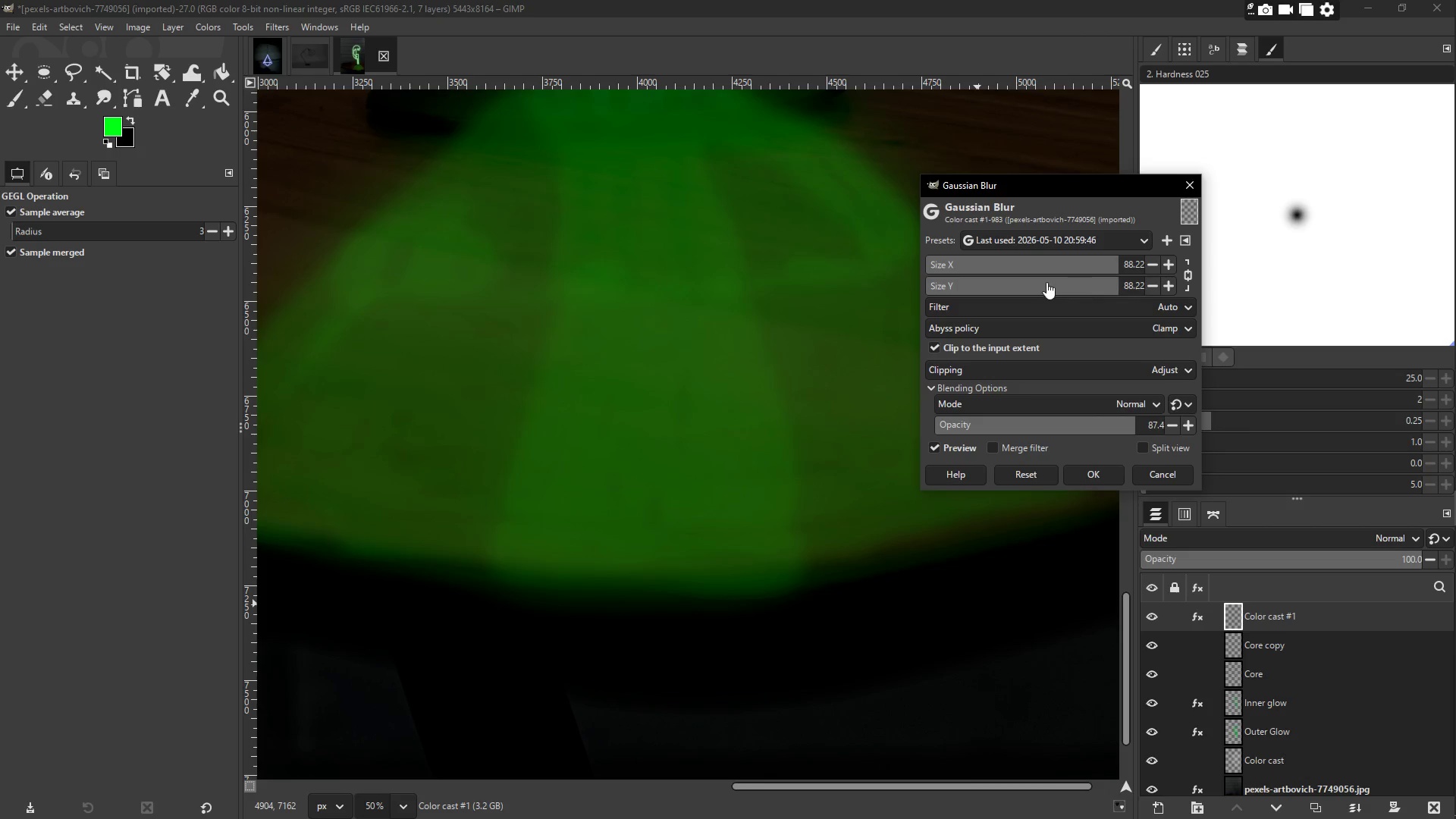 
left_click_drag(start_coordinate=[1134, 285], to_coordinate=[1143, 287])
 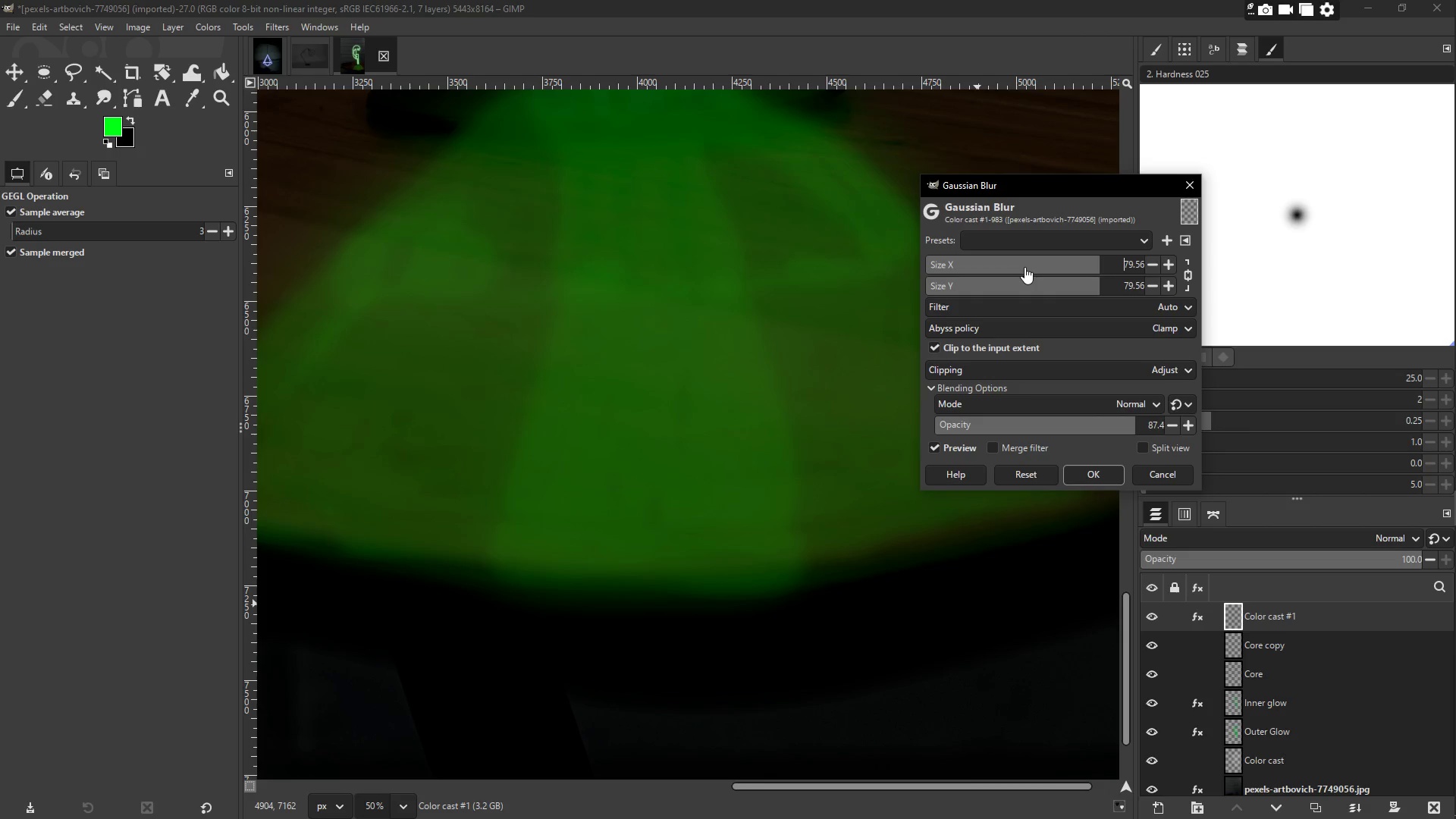 
left_click_drag(start_coordinate=[1017, 266], to_coordinate=[1009, 266])
 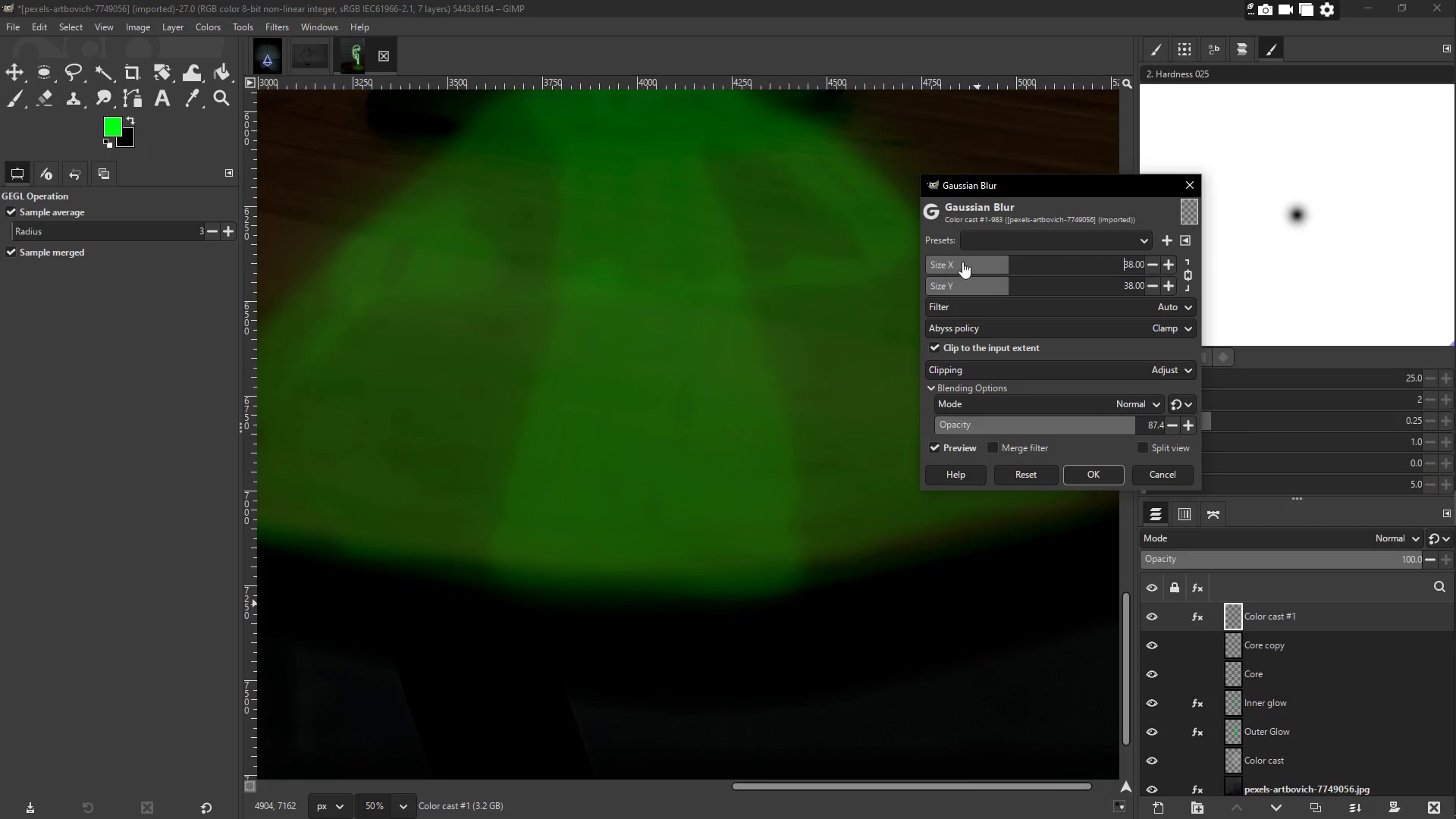 
left_click([962, 262])
 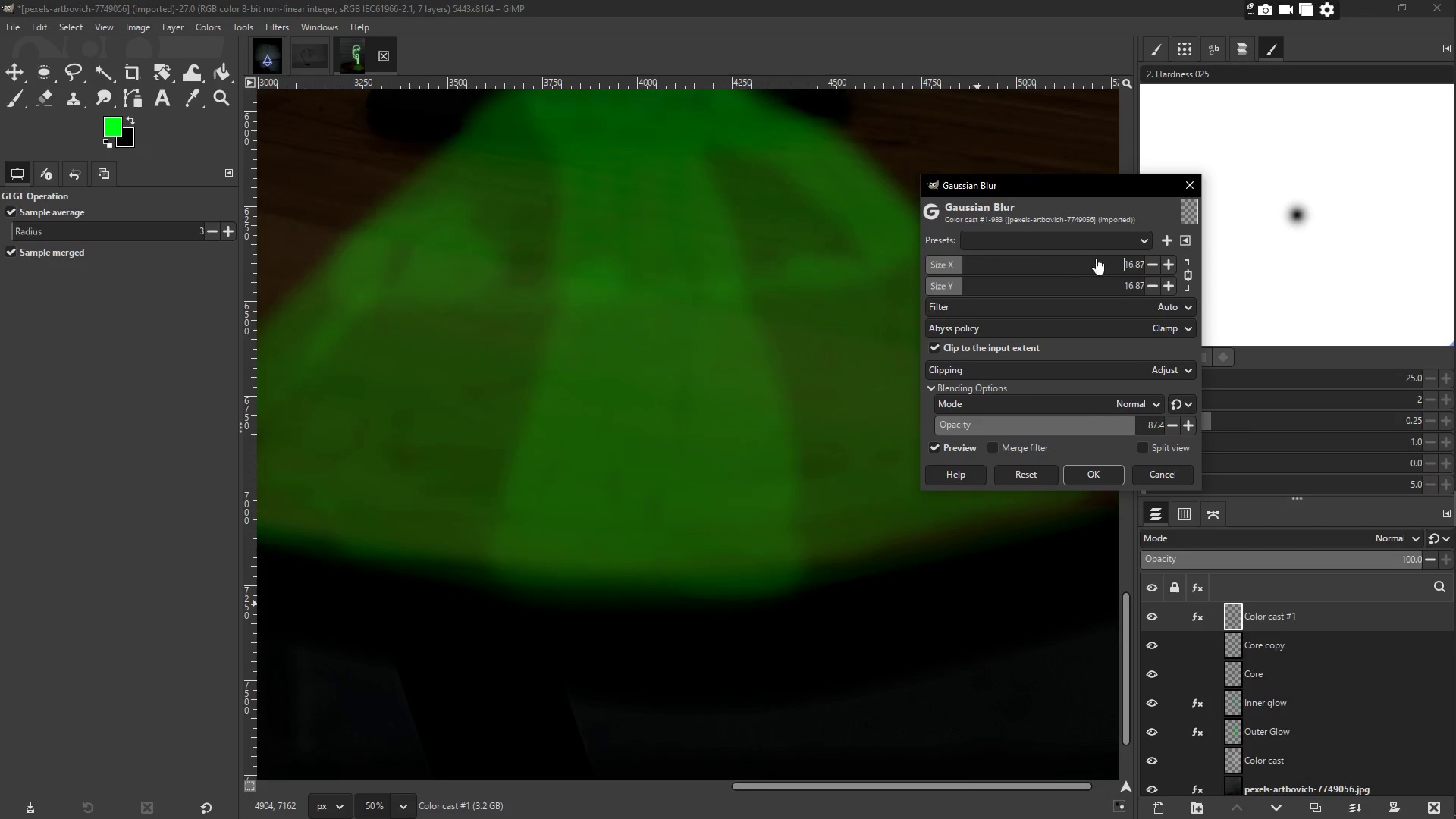 
left_click([1103, 267])
 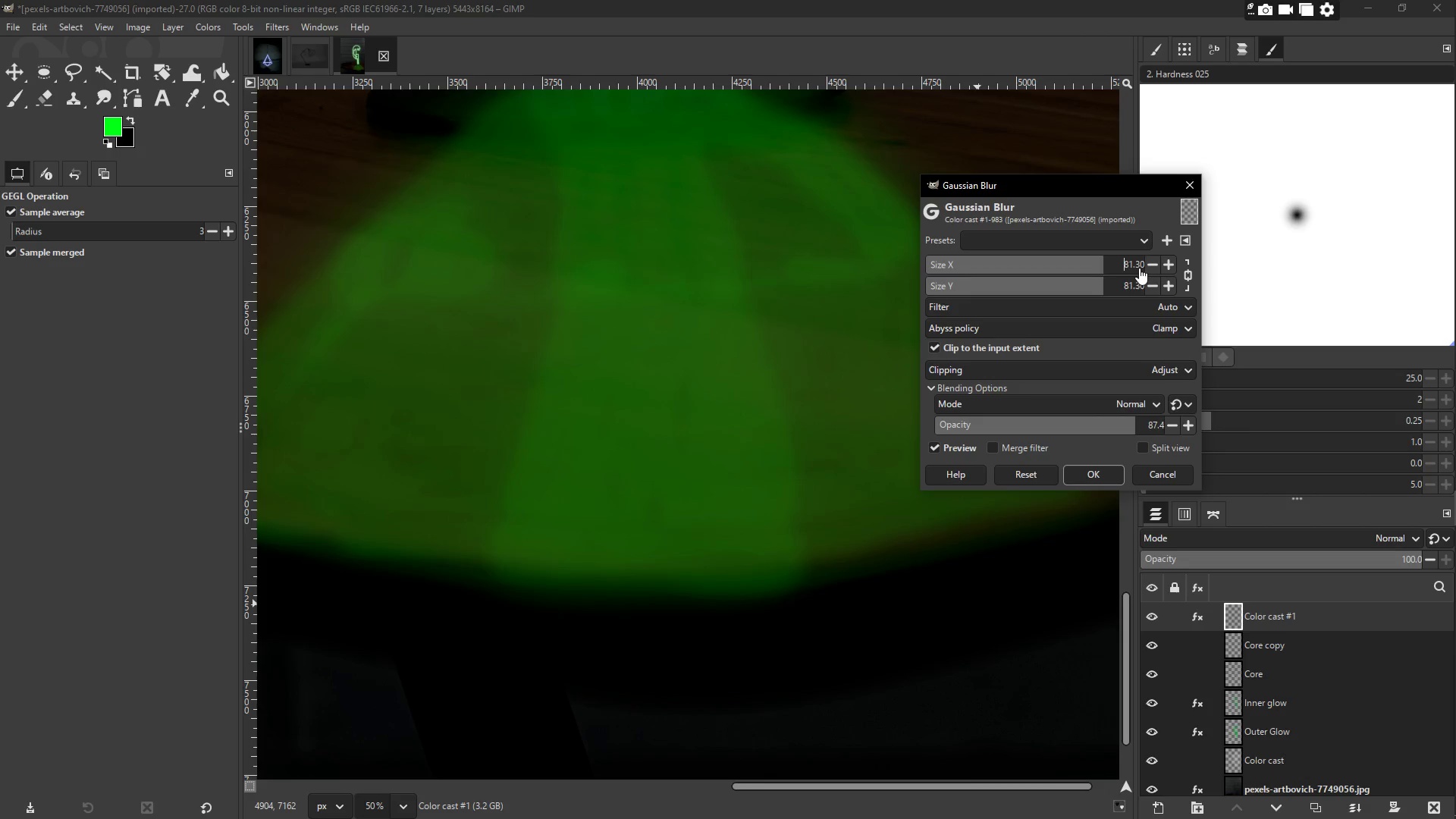 
left_click([1143, 264])
 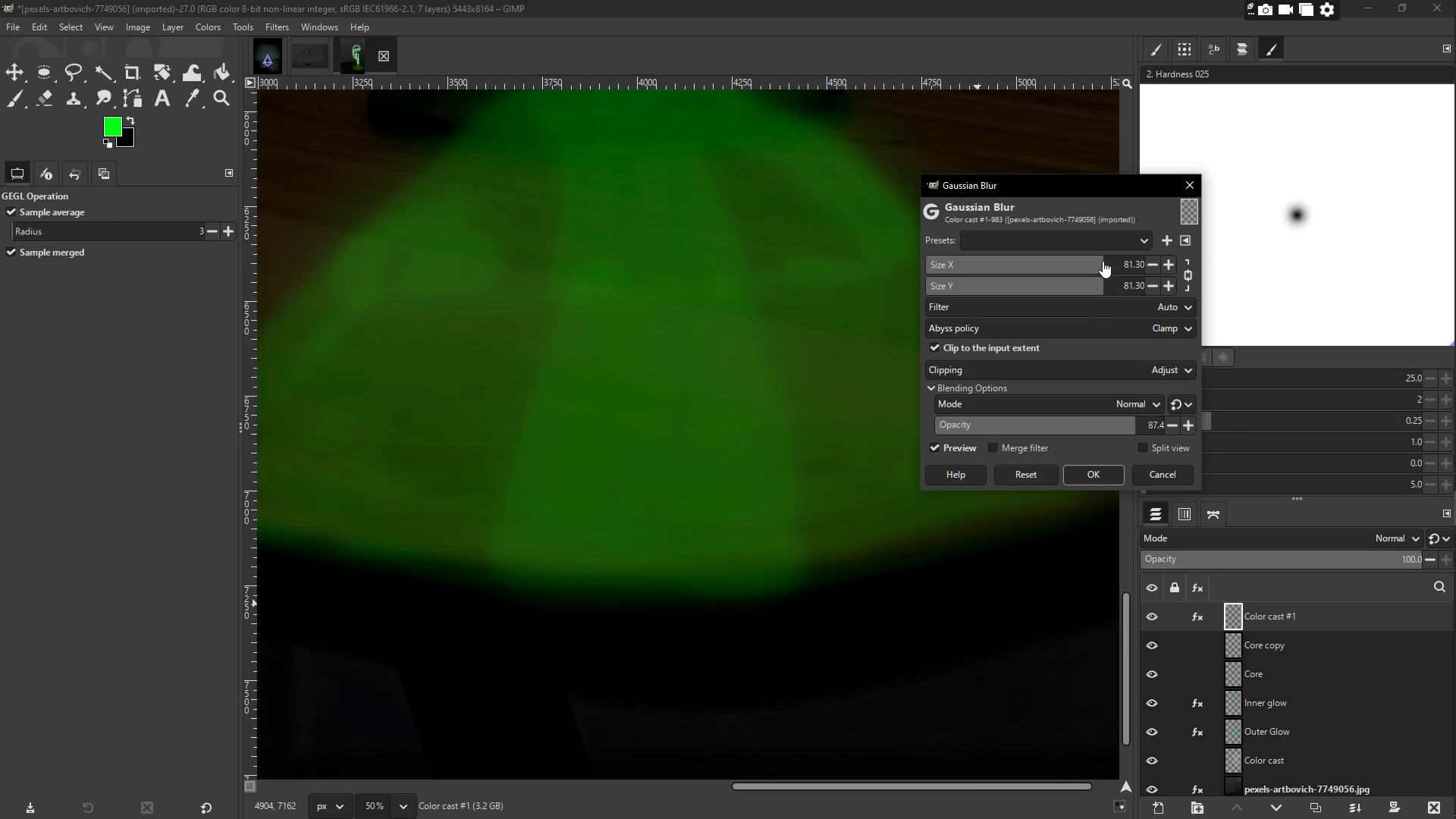 
left_click_drag(start_coordinate=[1109, 264], to_coordinate=[1158, 270])
 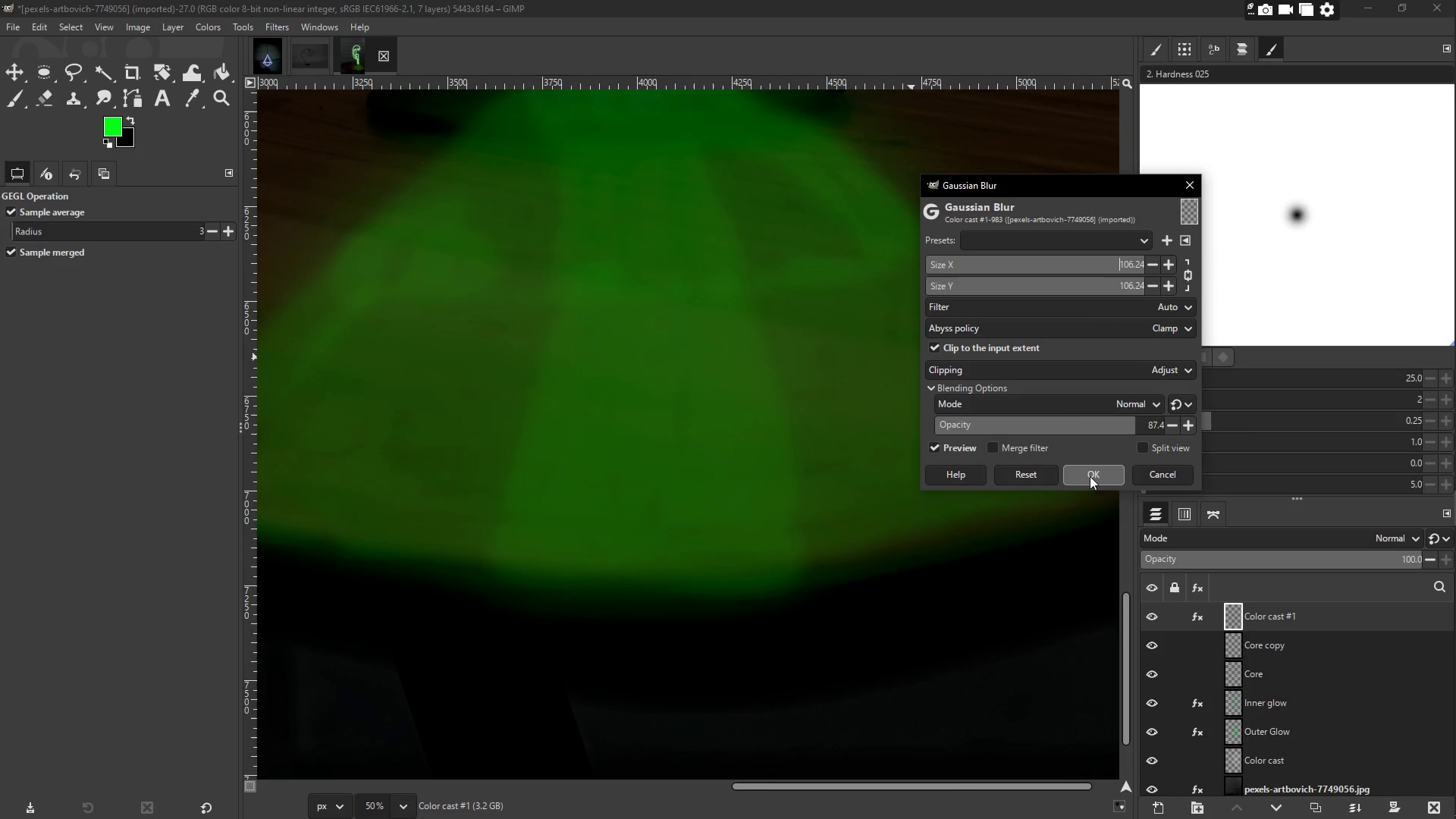 
left_click([1090, 475])
 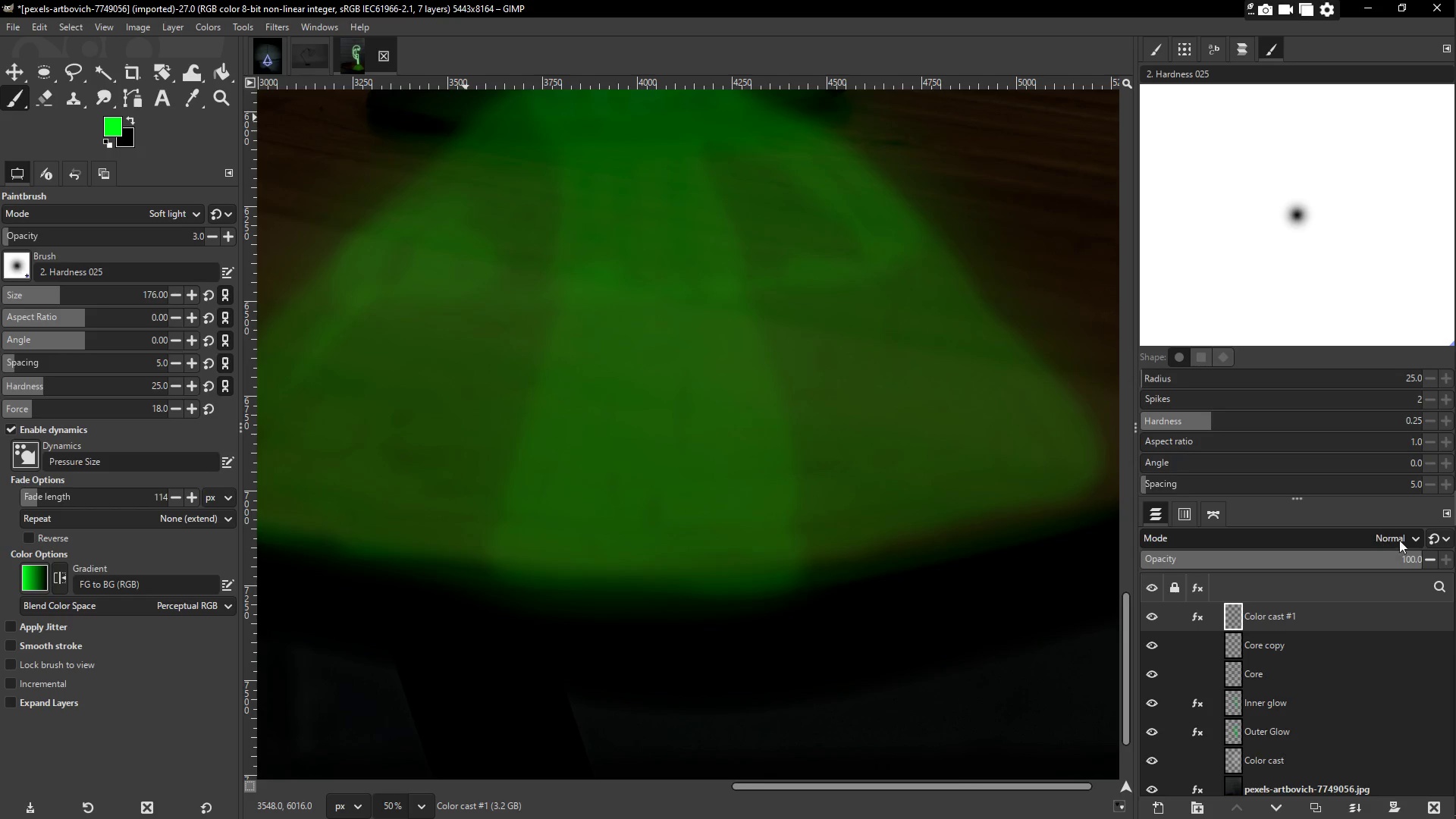 
double_click([1288, 563])
 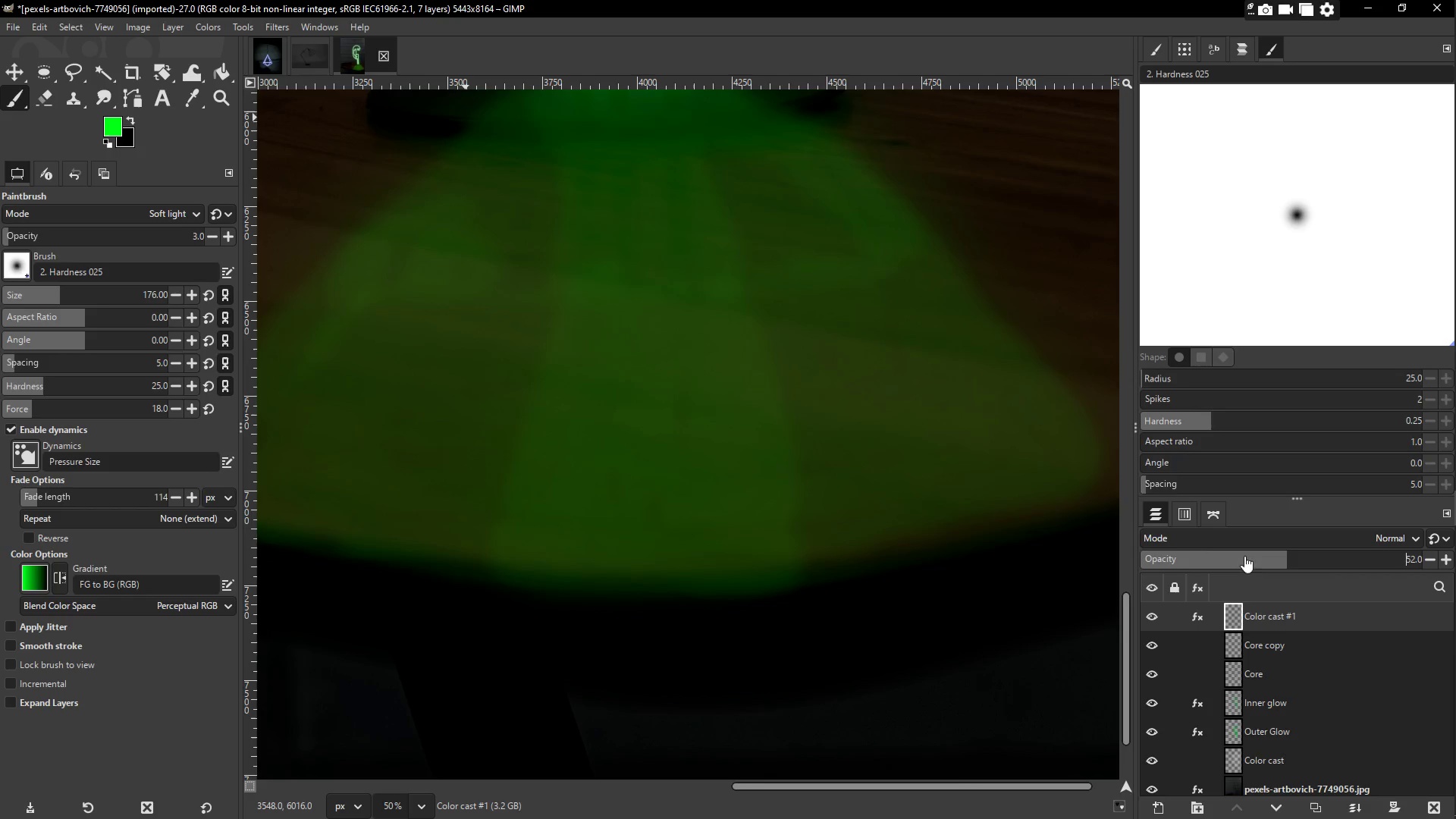 
left_click([1233, 560])
 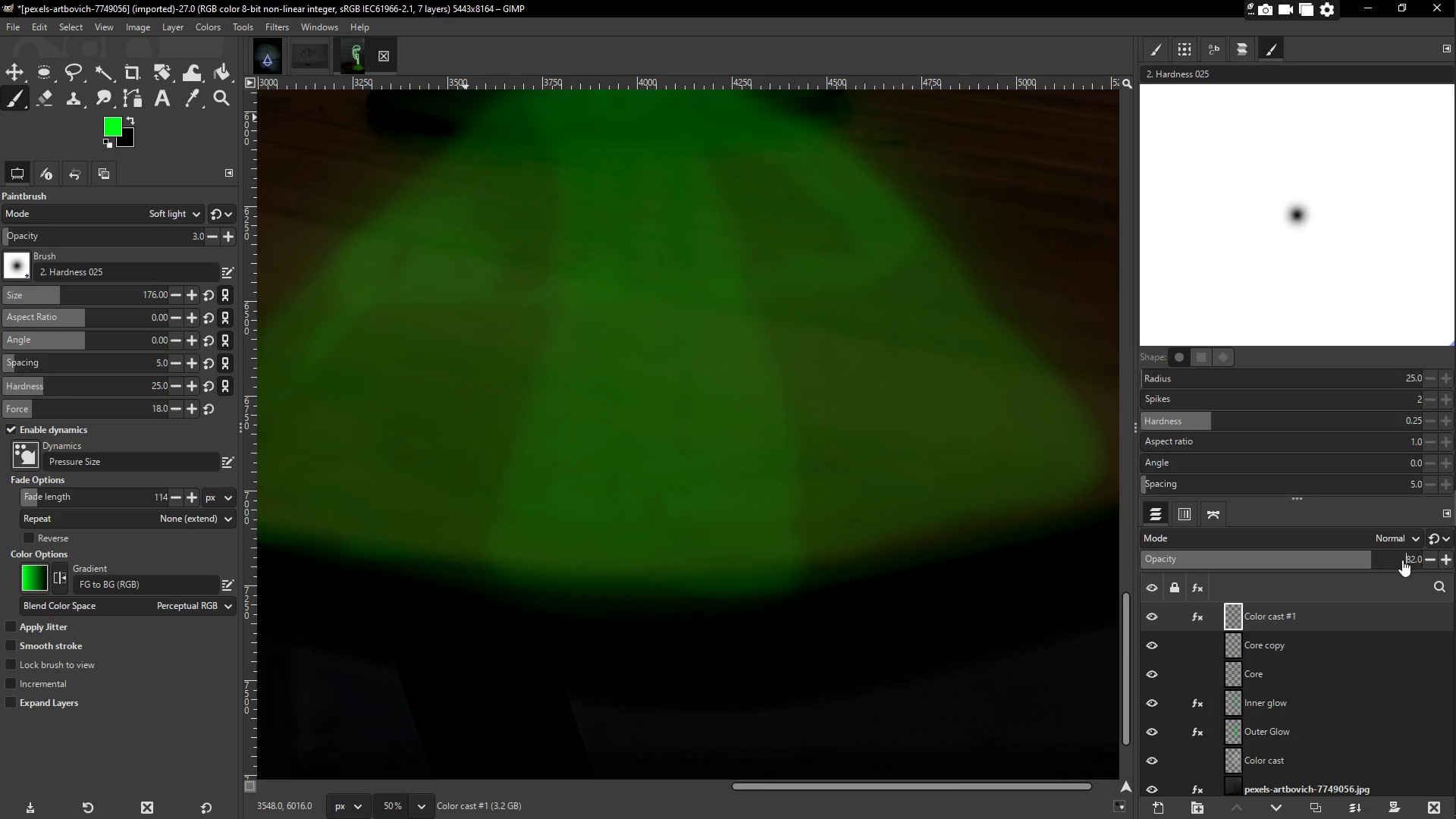 
left_click([1342, 560])
 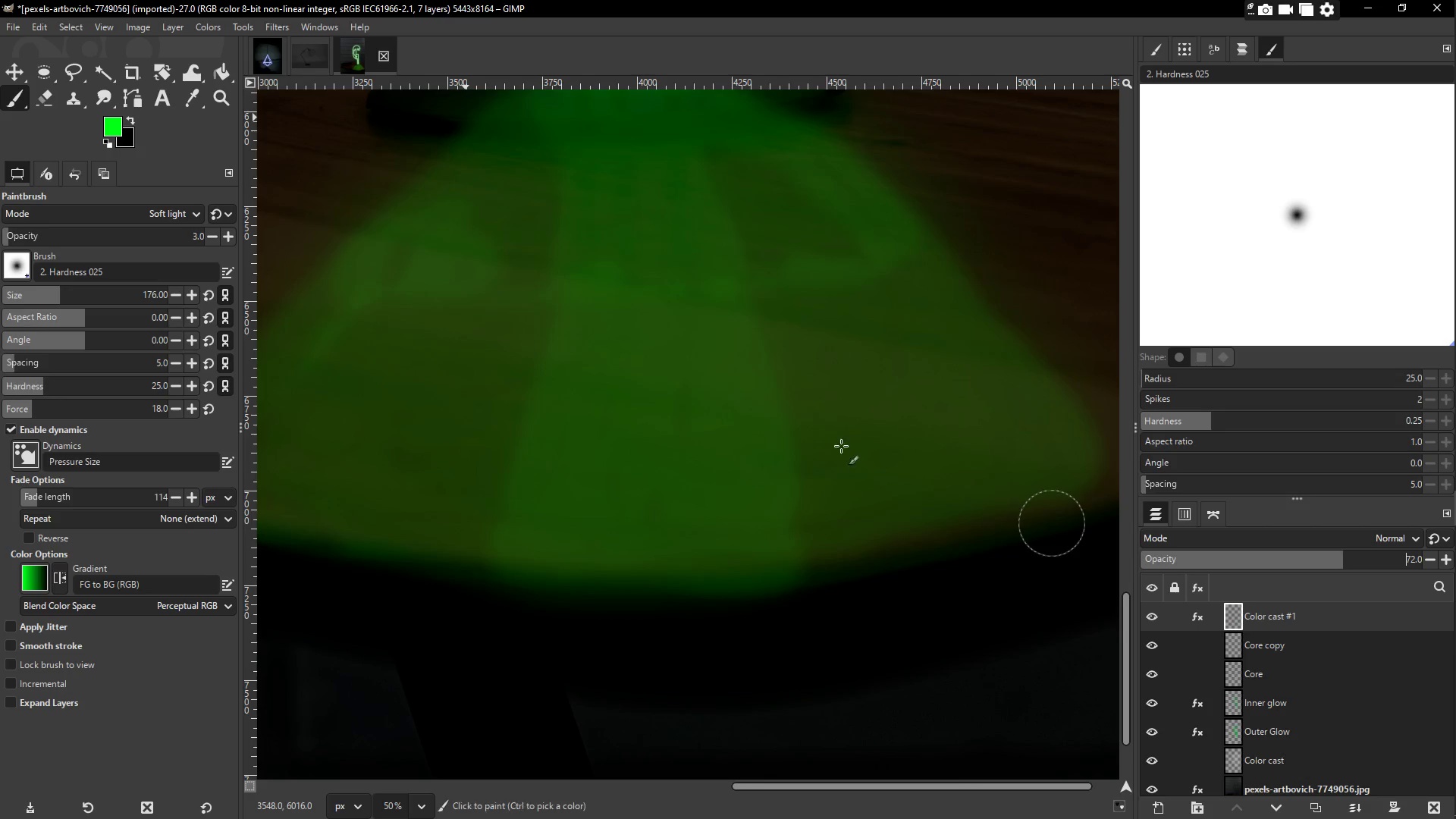 
scroll: coordinate [582, 285], scroll_direction: up, amount: 3.0
 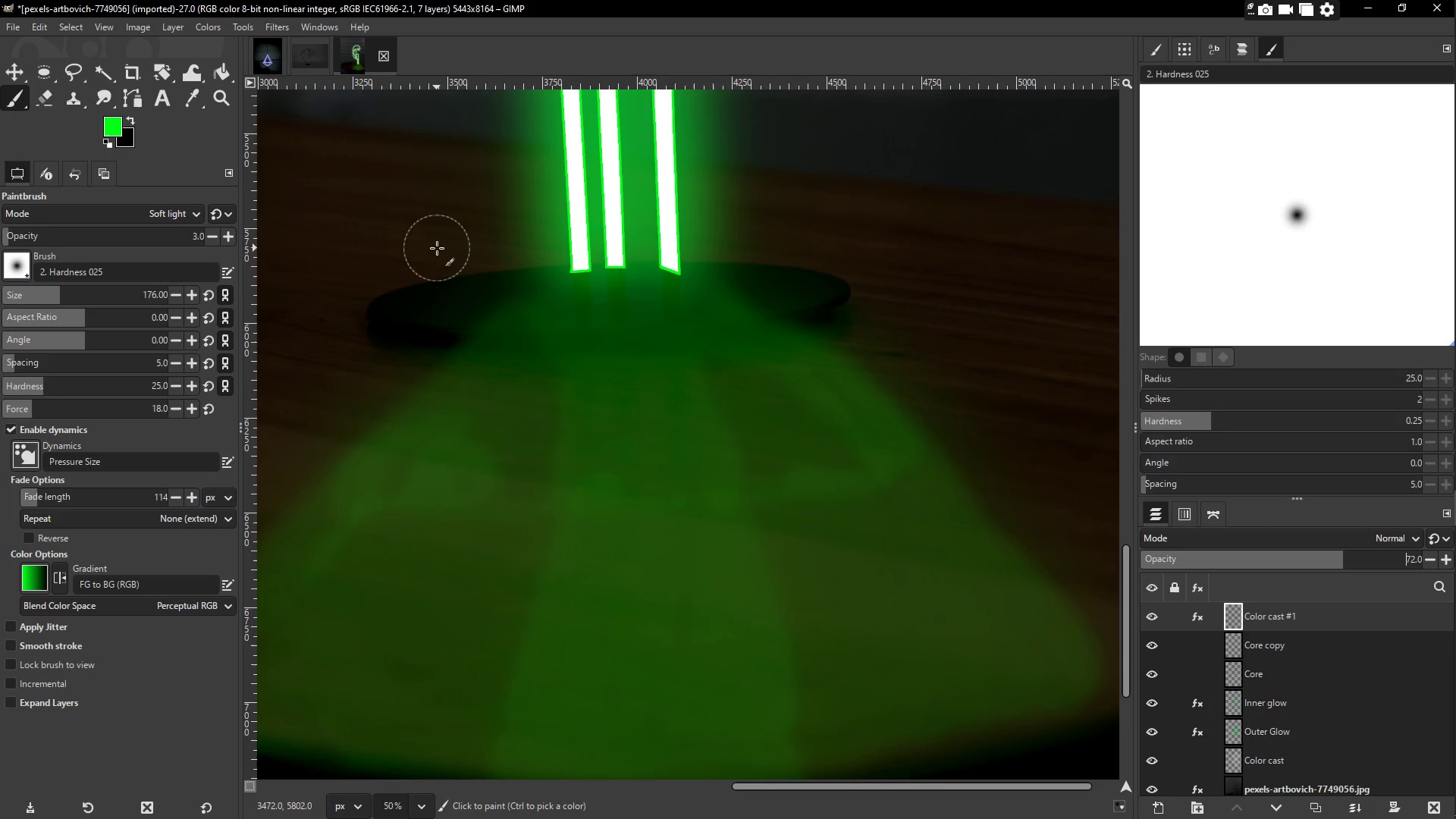 
scroll: coordinate [437, 248], scroll_direction: none, amount: 0.0
 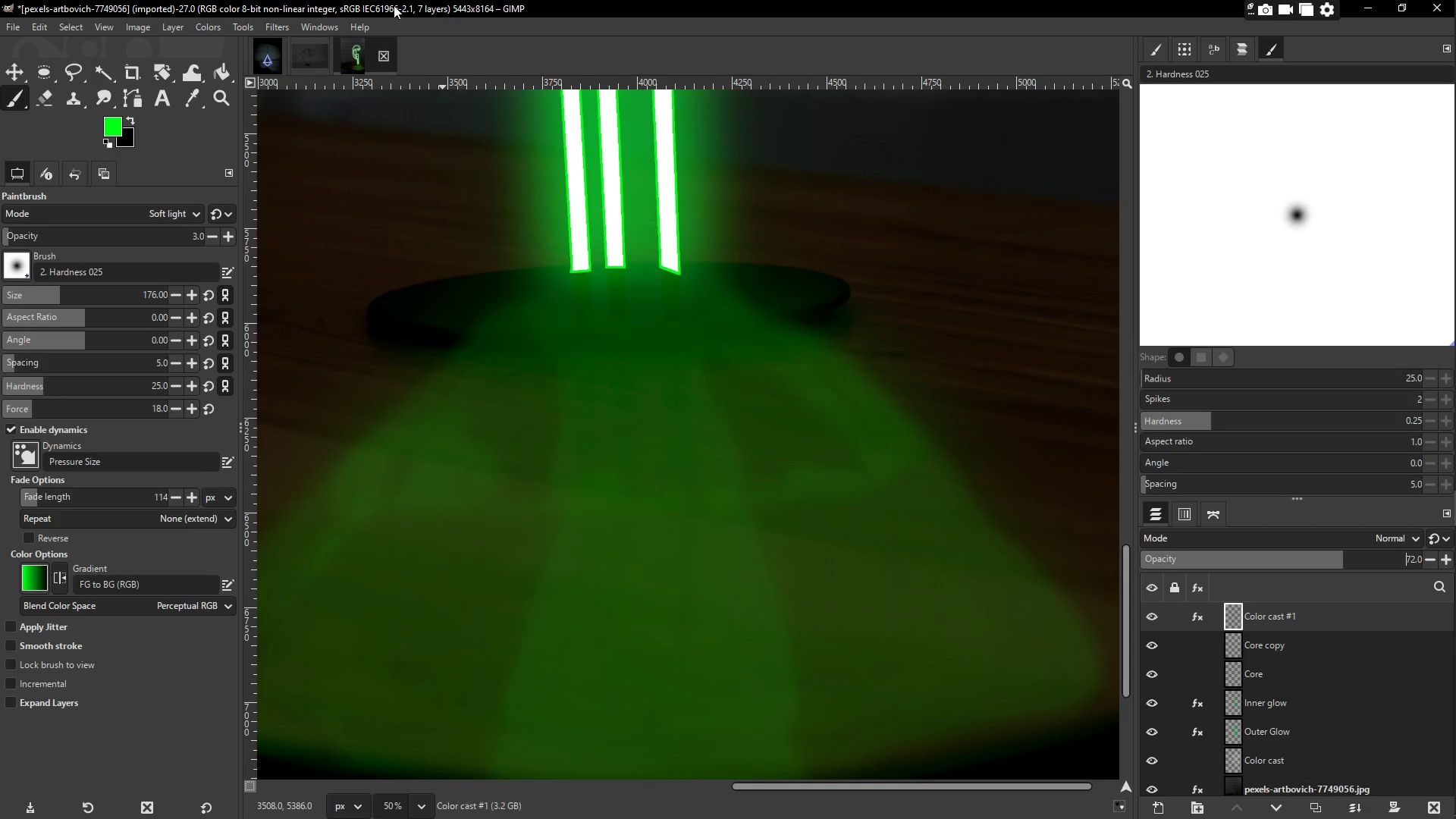 
left_click([268, 34])
 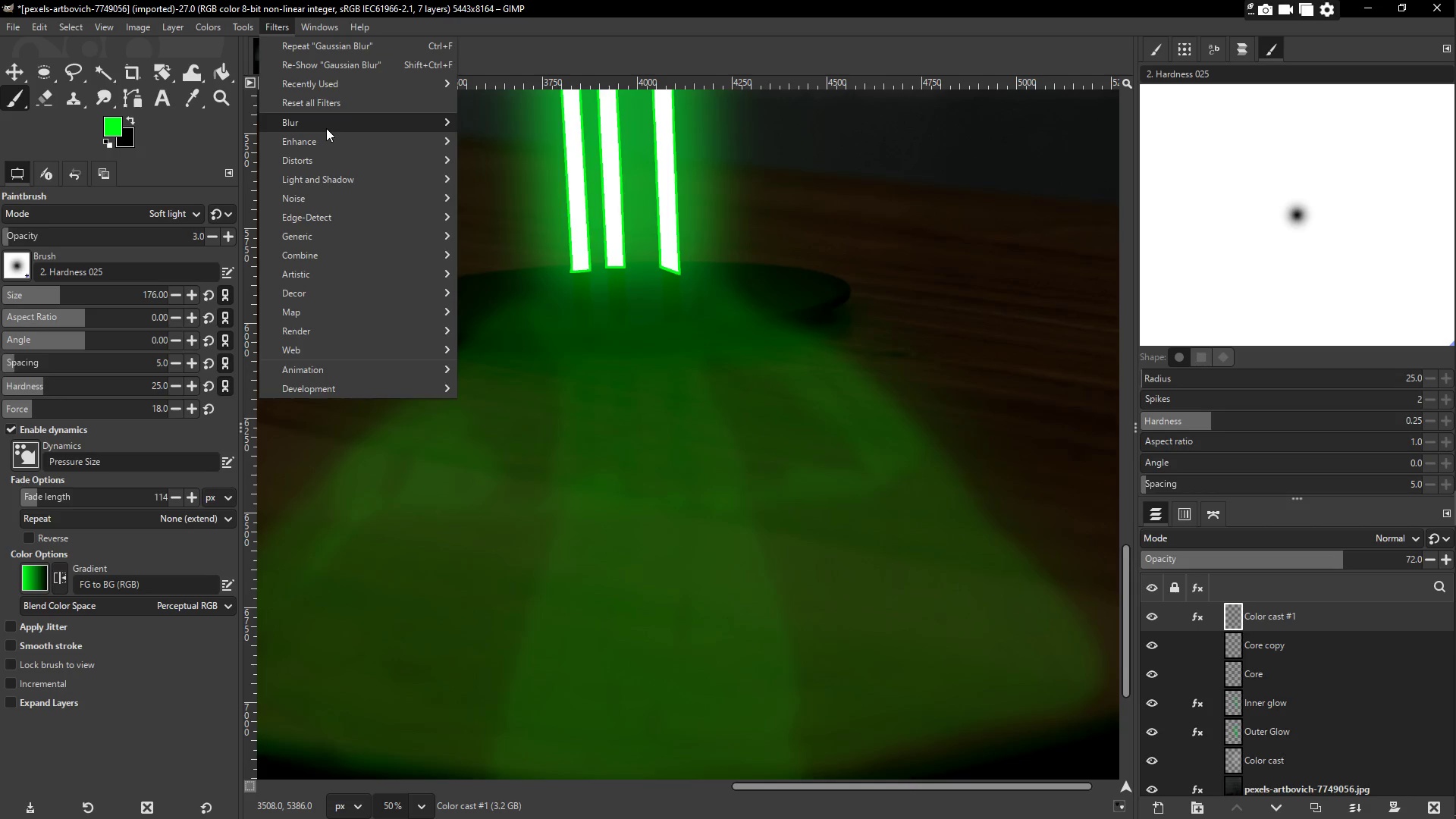 
left_click([327, 128])
 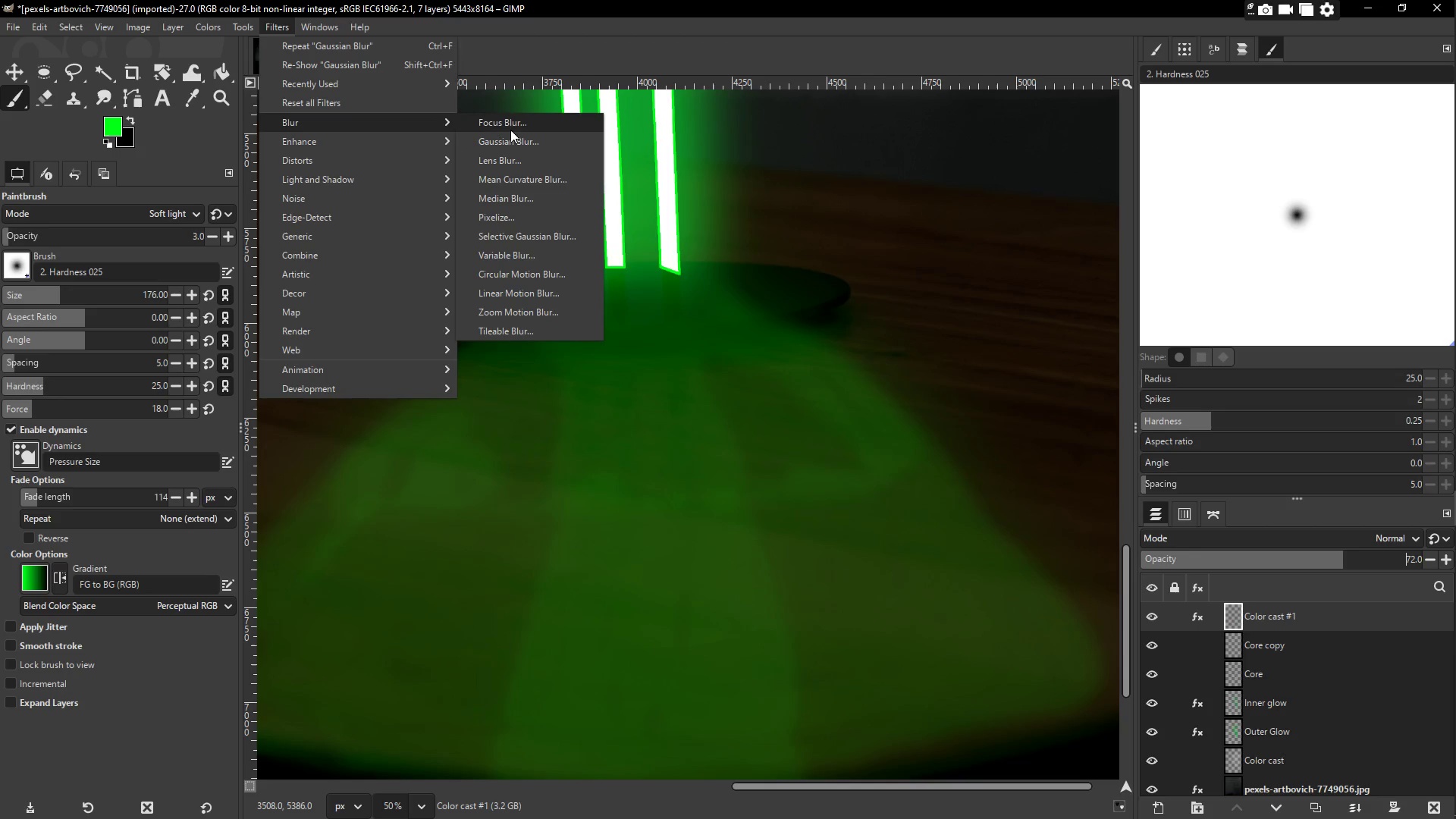 
wait(7.66)
 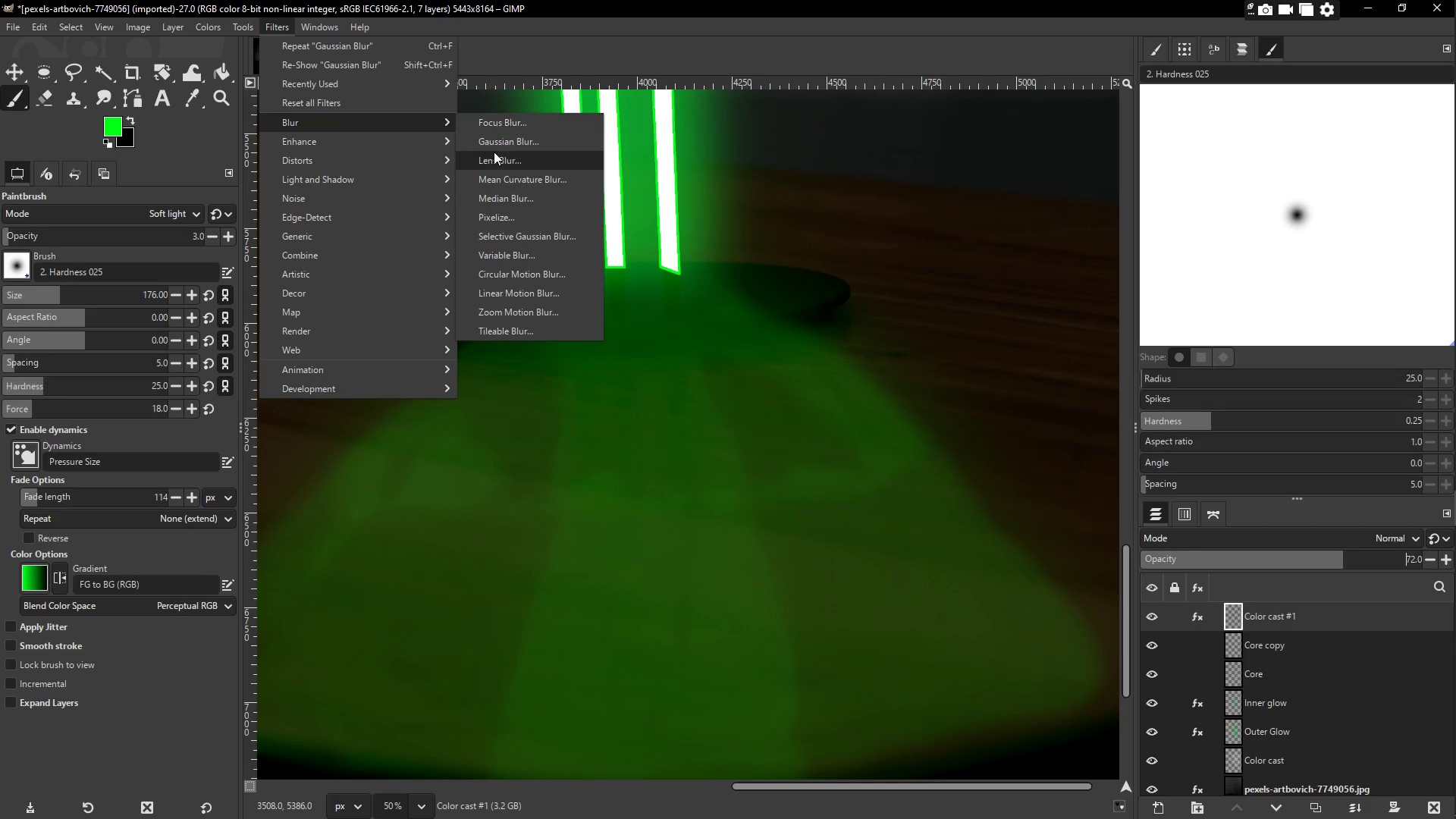 
left_click([1025, 266])
 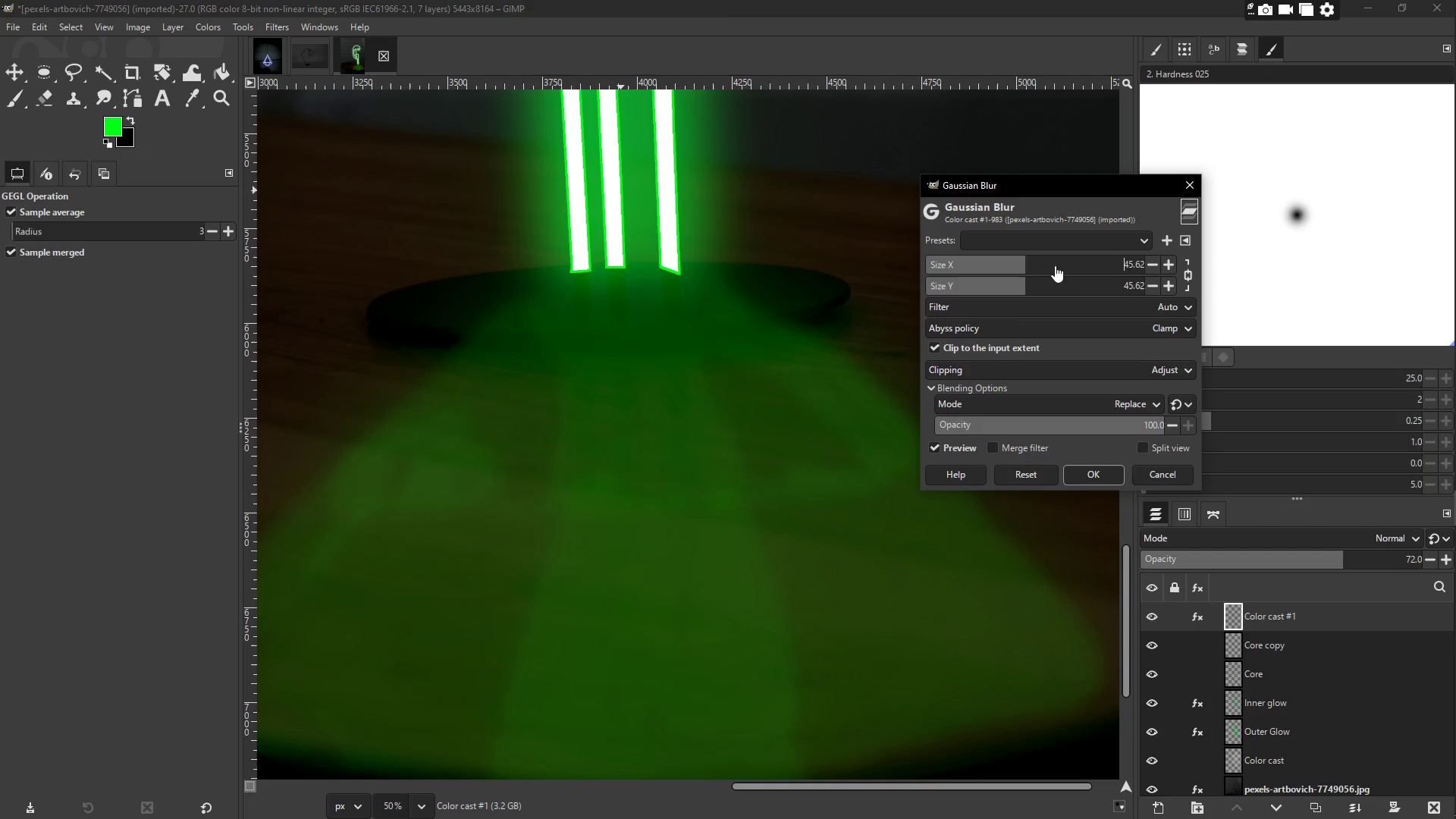 
left_click([1068, 266])
 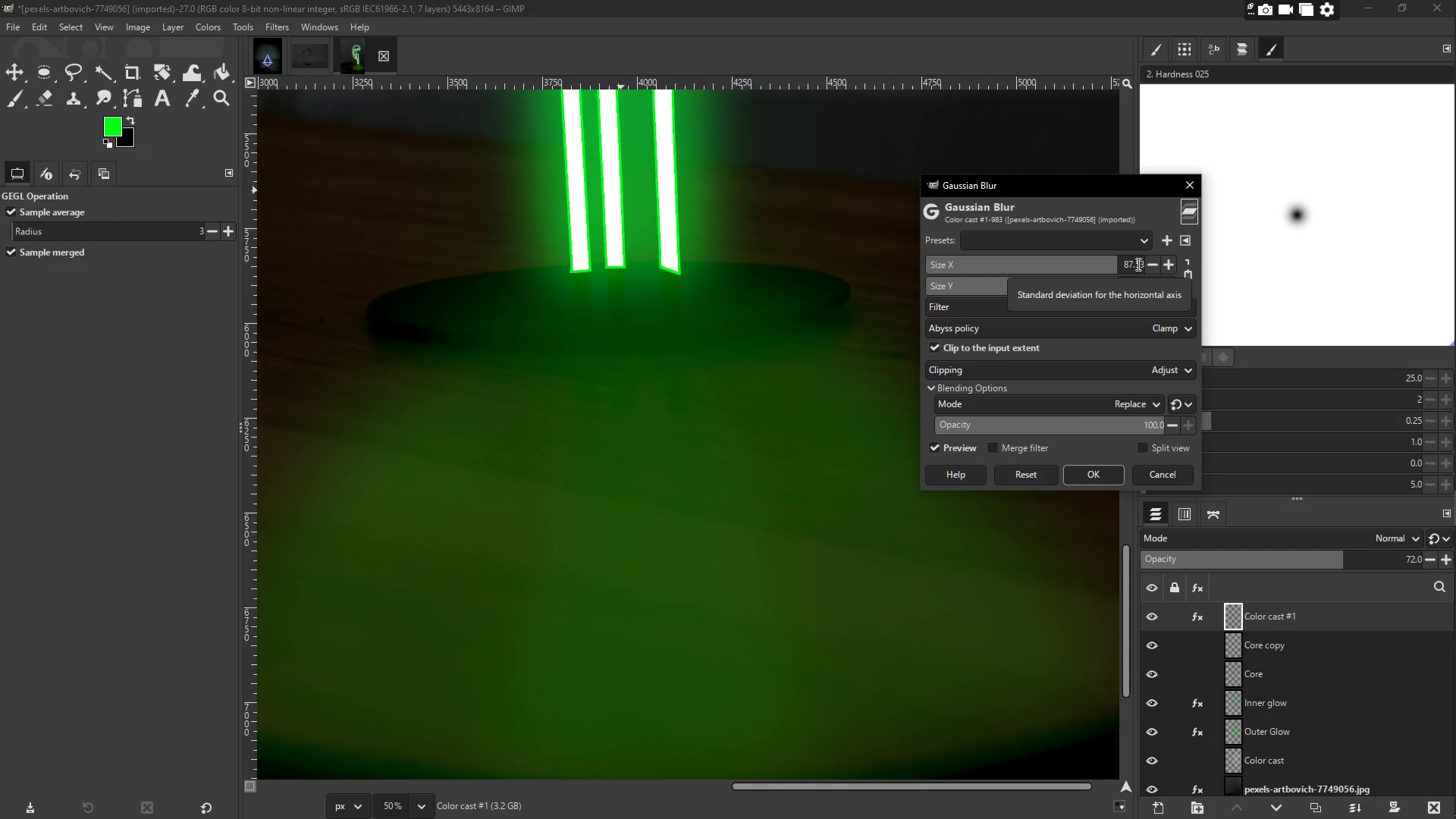 
left_click([1140, 264])
 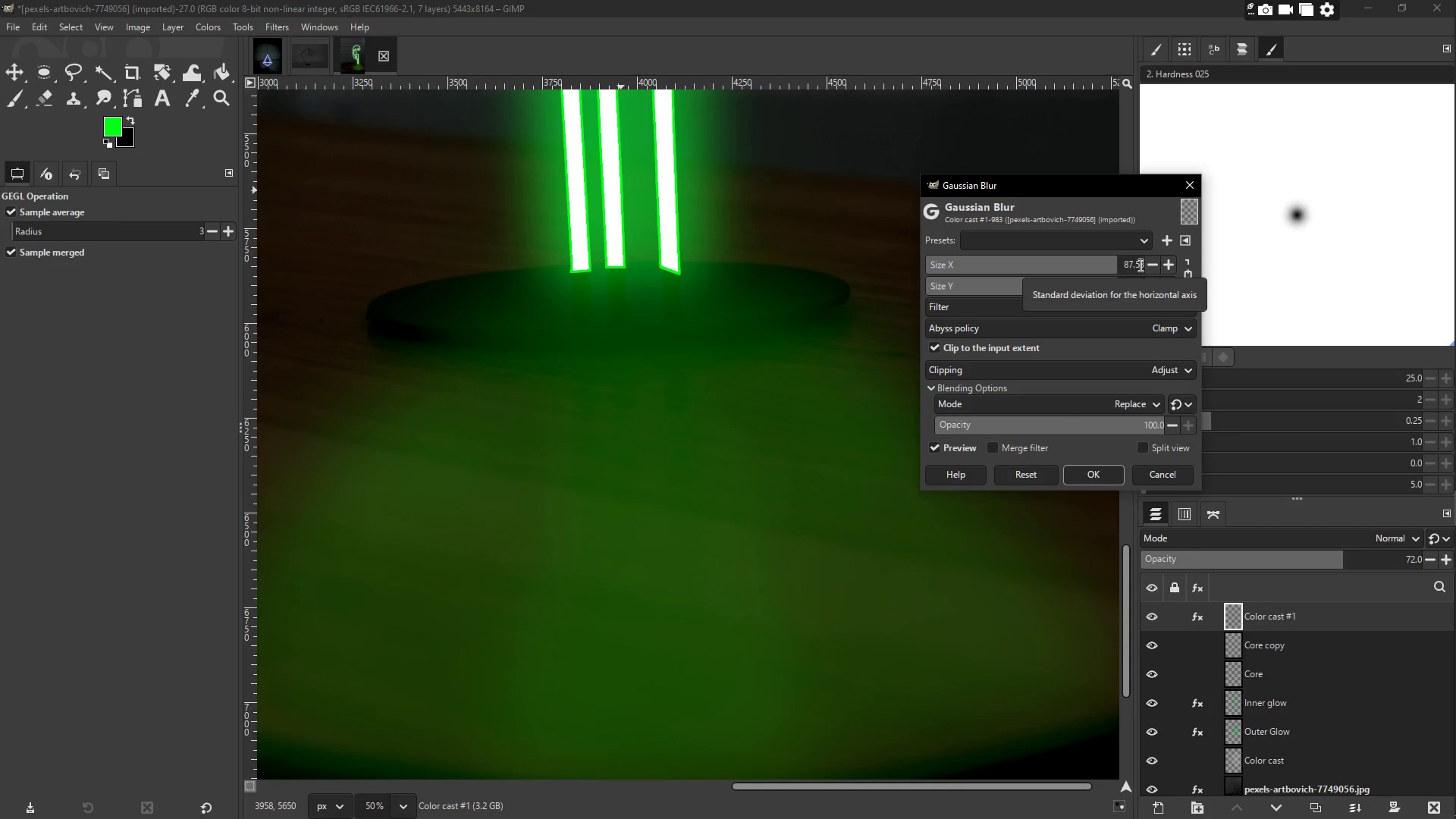 
left_click_drag(start_coordinate=[1110, 264], to_coordinate=[1151, 268])
 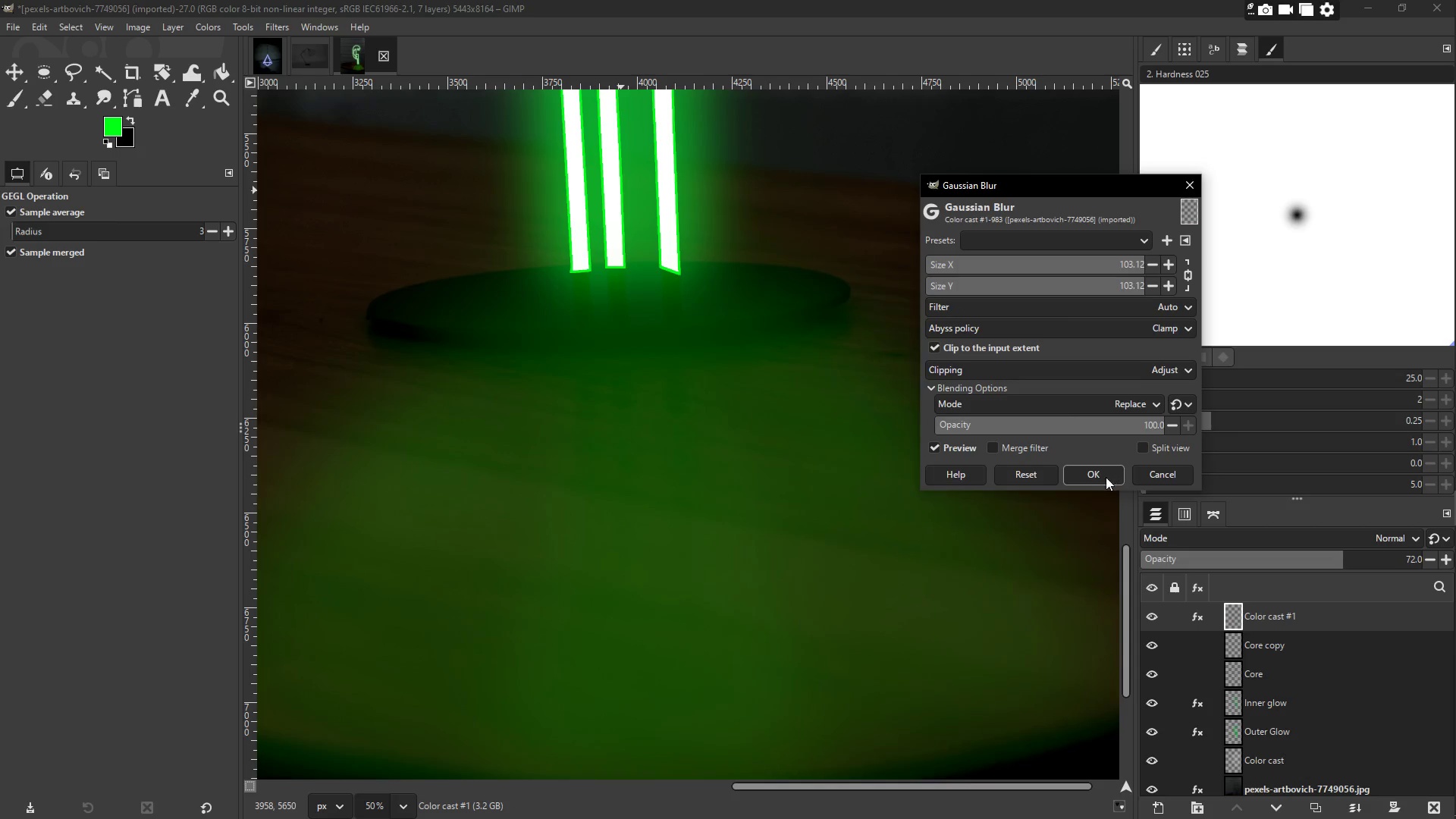 
left_click([1102, 476])
 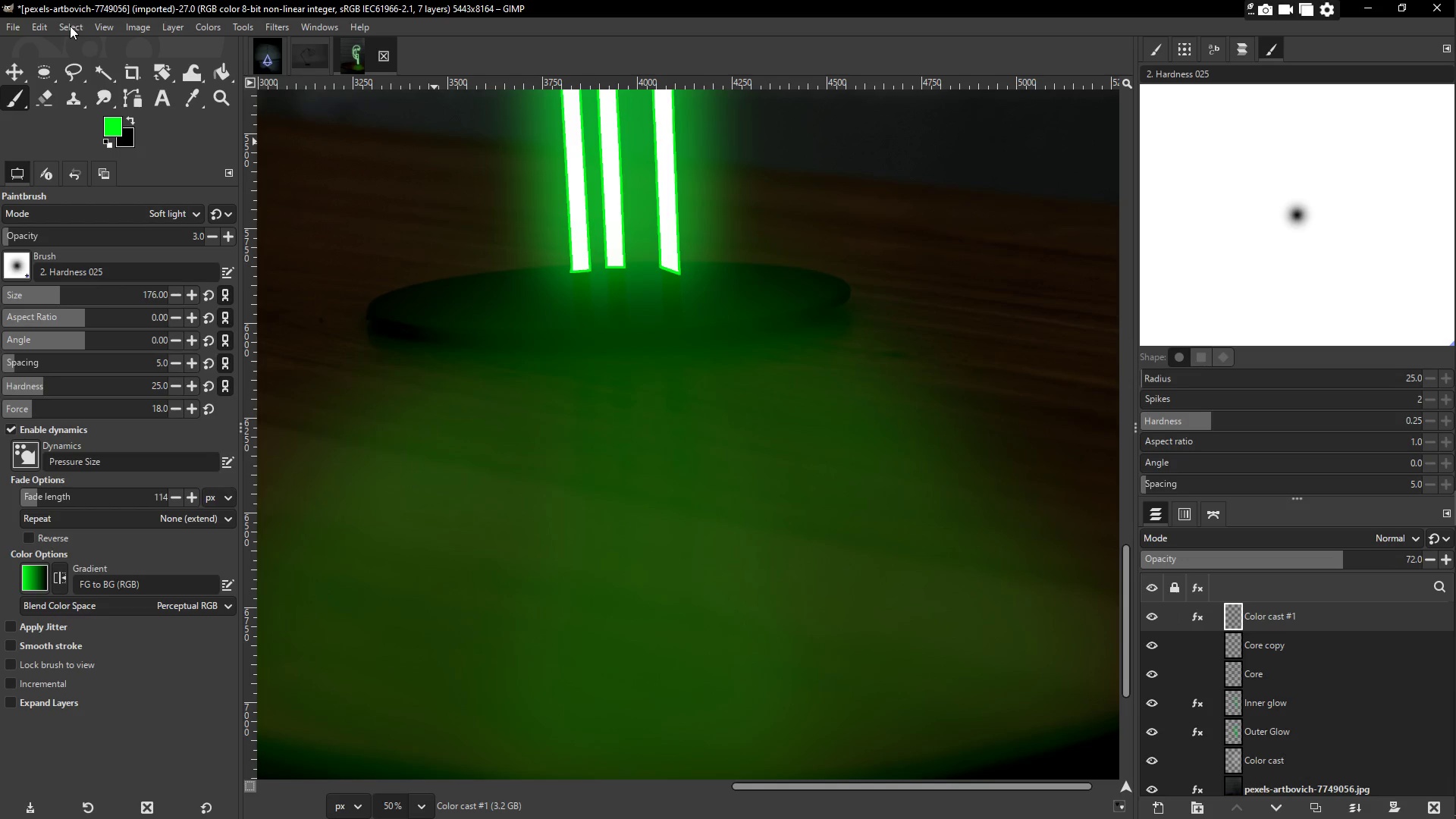 
wait(6.83)
 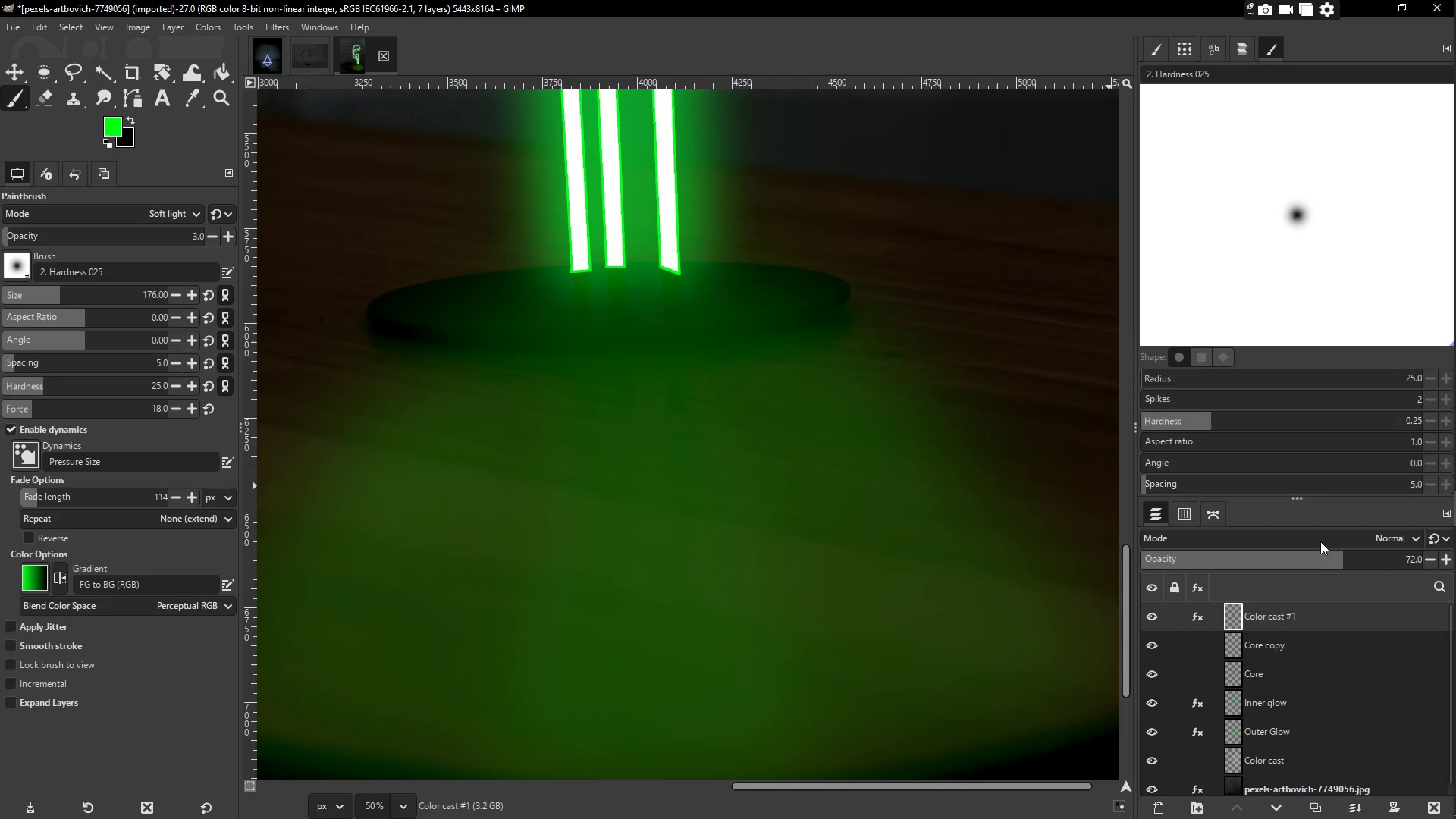 
left_click([133, 30])
 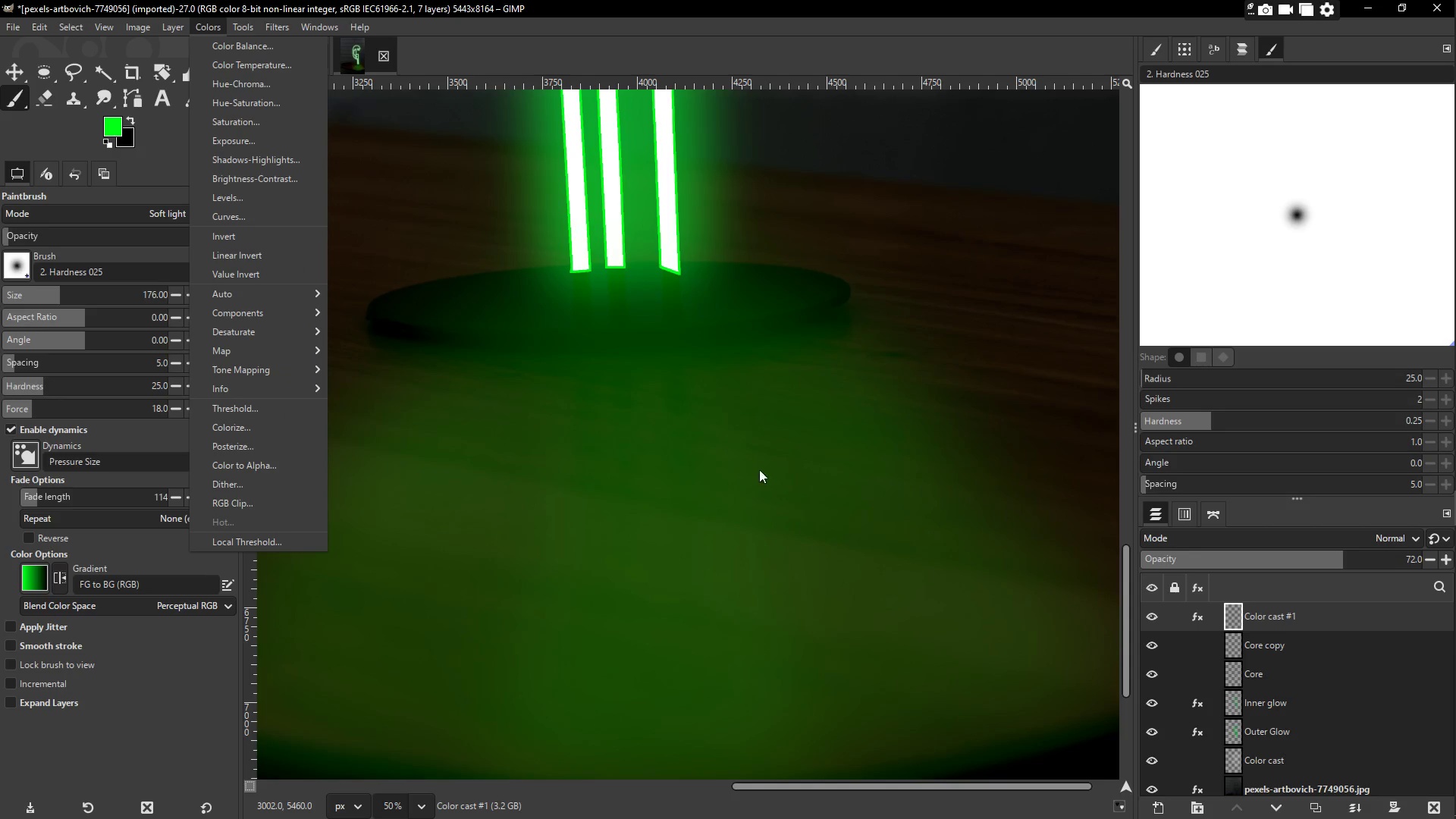 
right_click([1280, 620])
 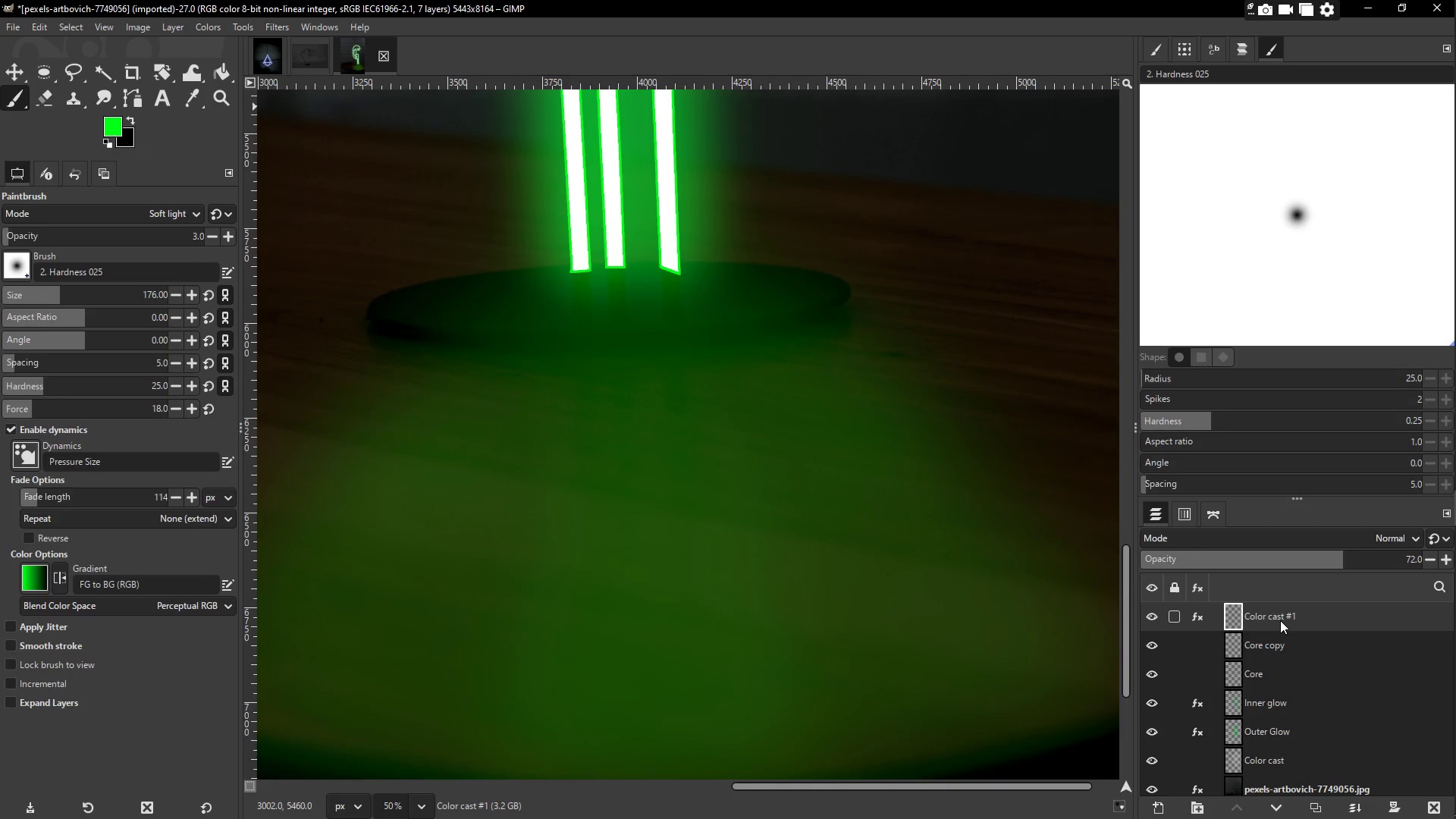 
right_click([1280, 620])
 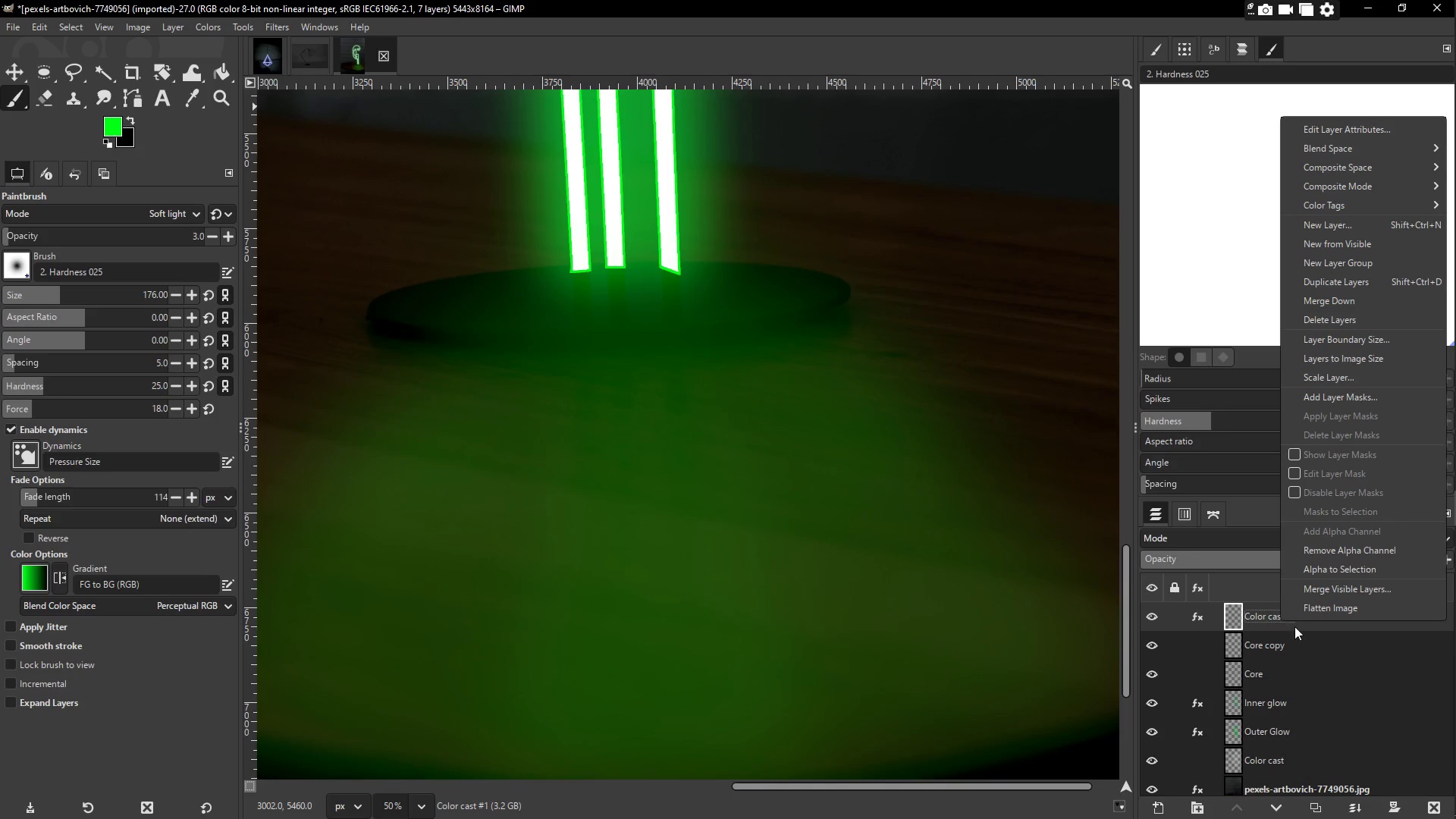 
left_click([1301, 627])
 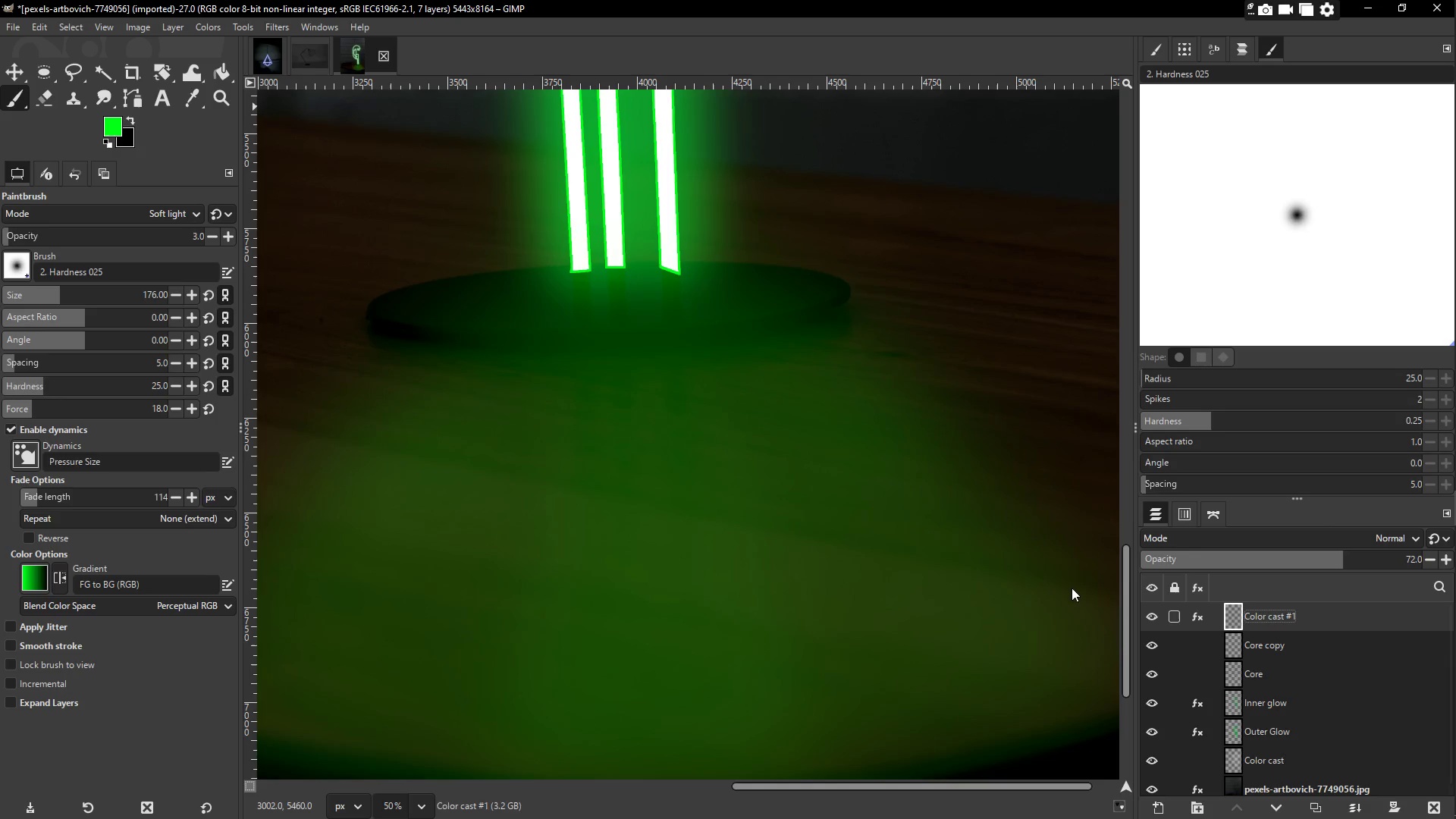 
right_click([901, 560])
 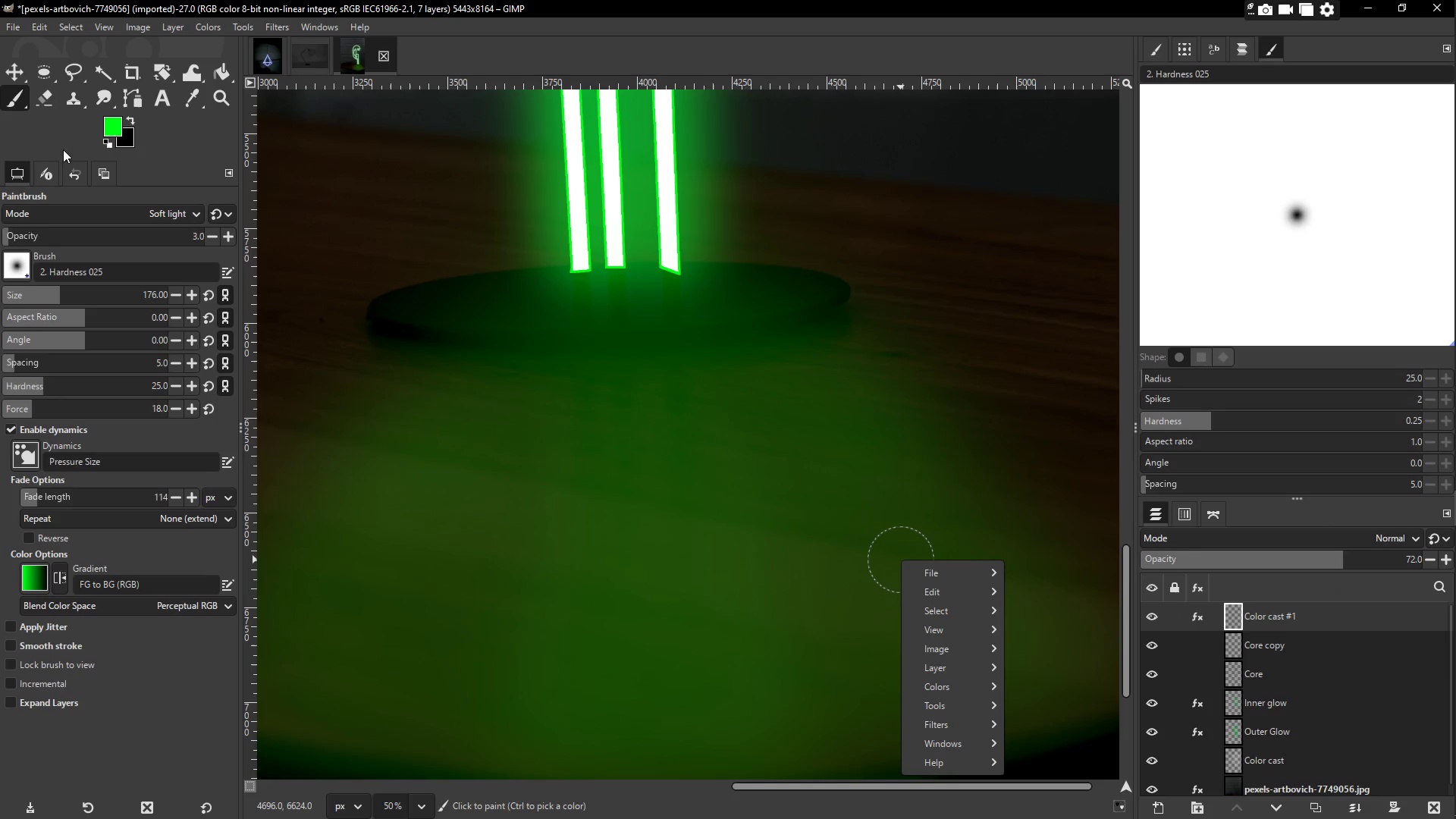 
left_click_drag(start_coordinate=[0, 56], to_coordinate=[11, 64])
 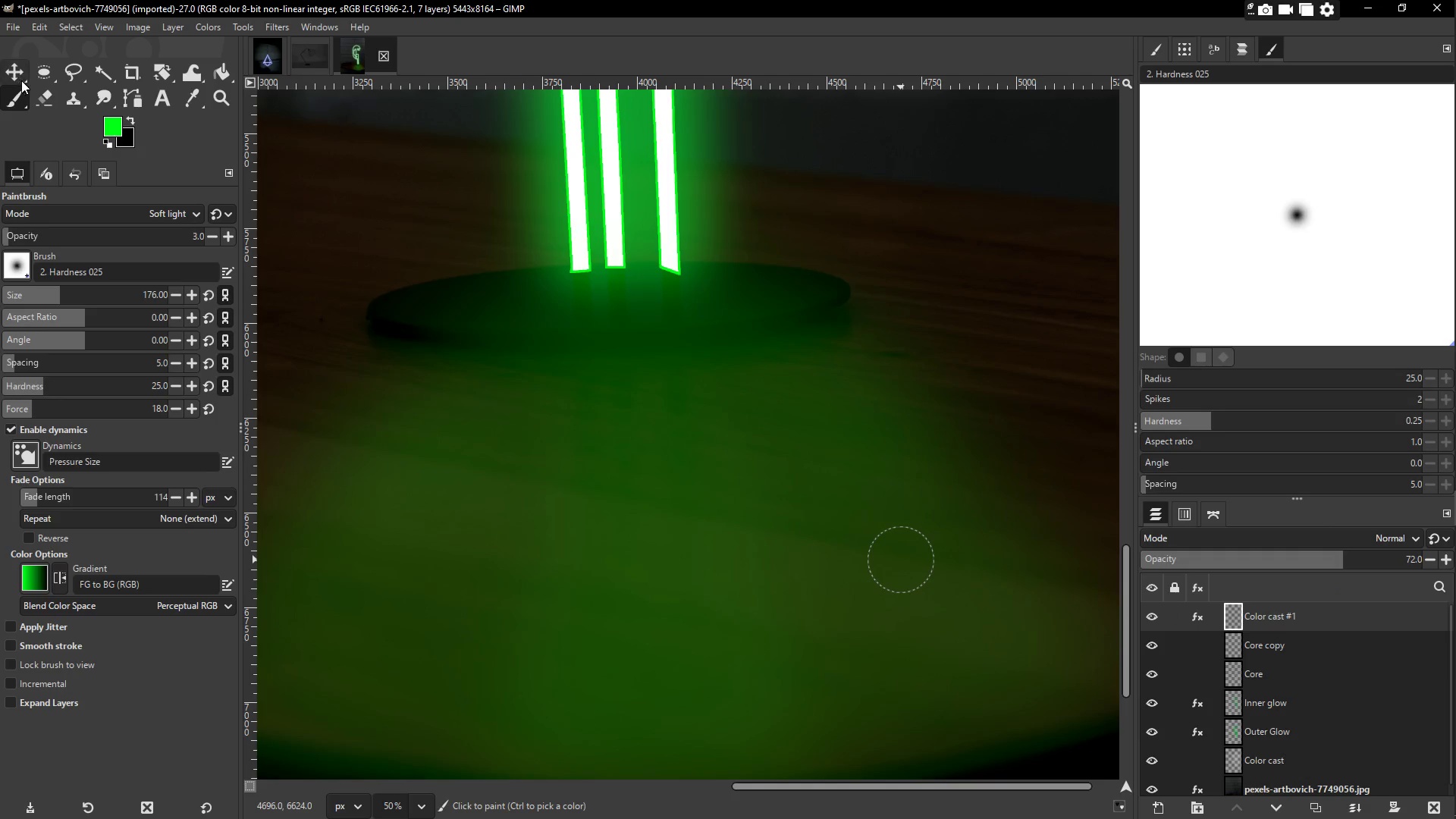 
double_click([22, 80])
 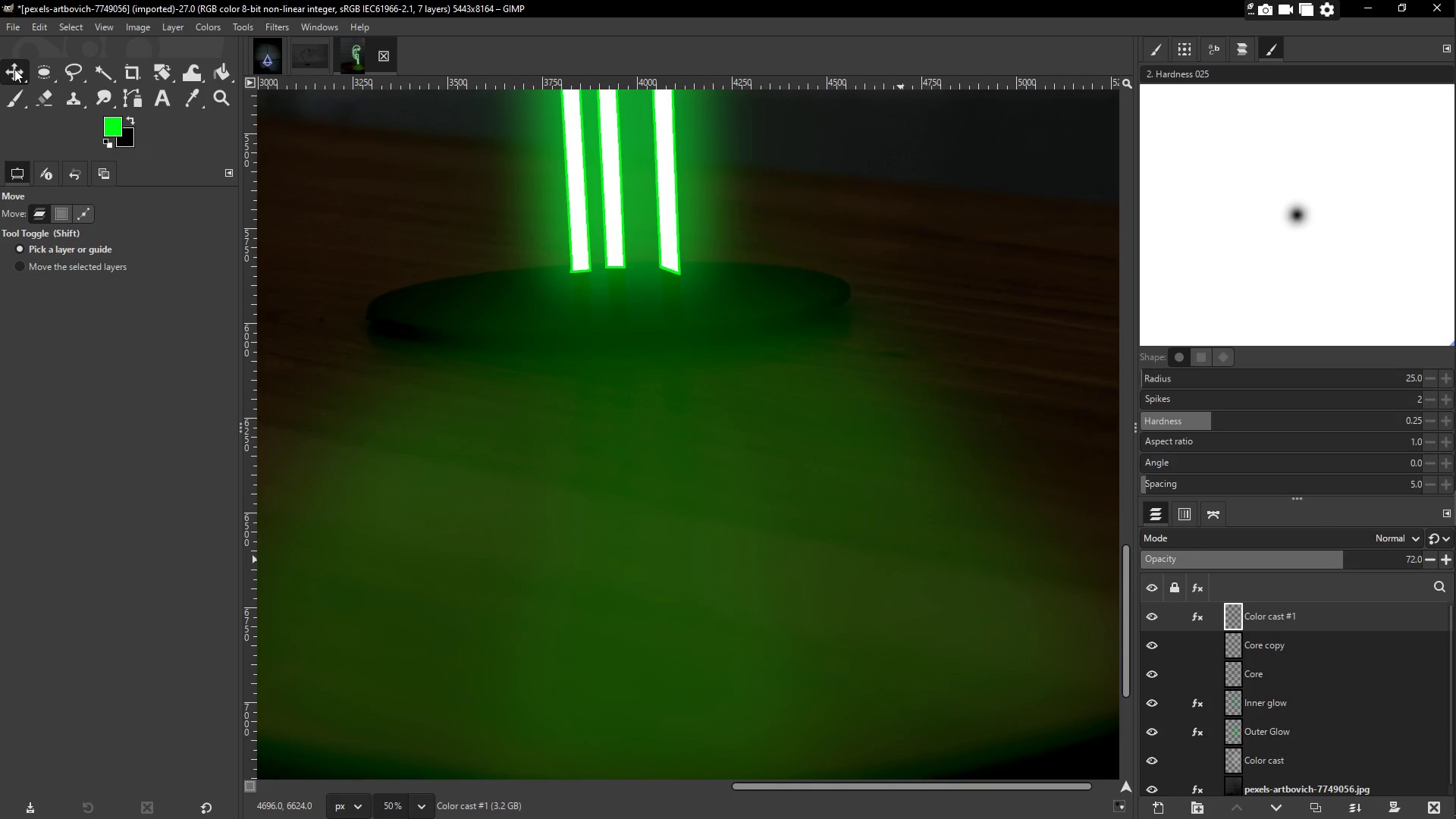 
triple_click([14, 69])
 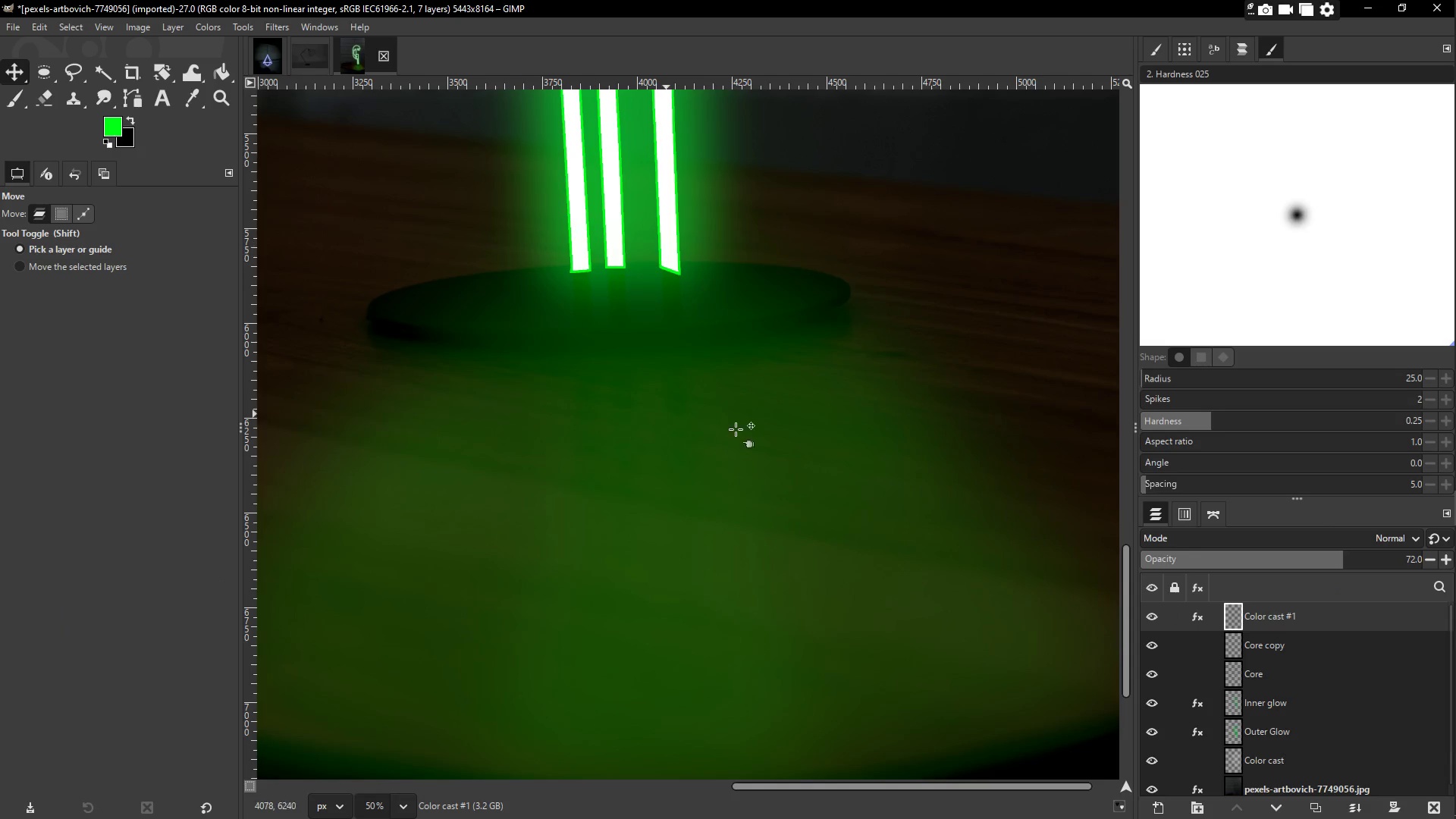 
right_click([745, 432])
 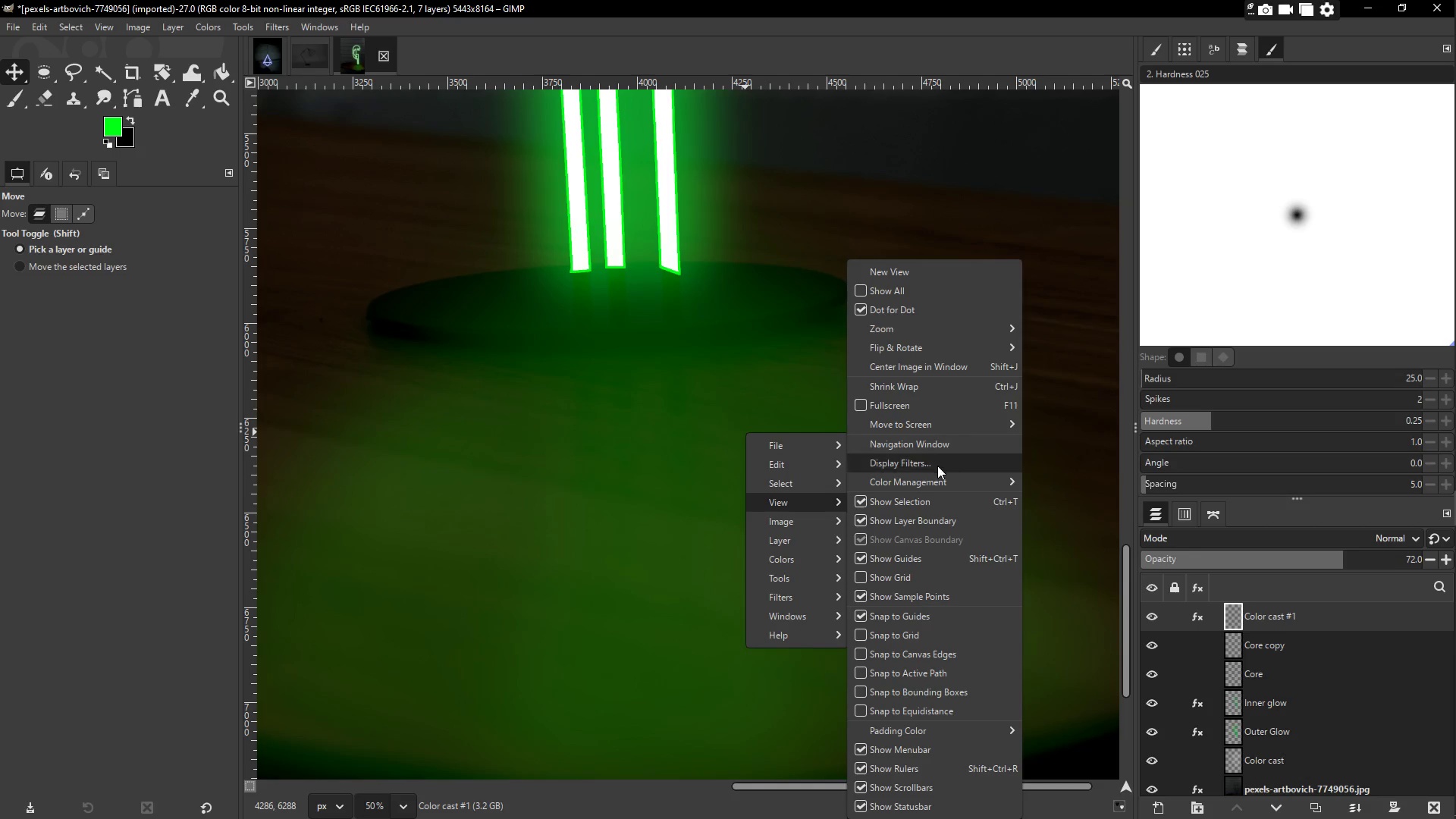 
right_click([710, 504])
 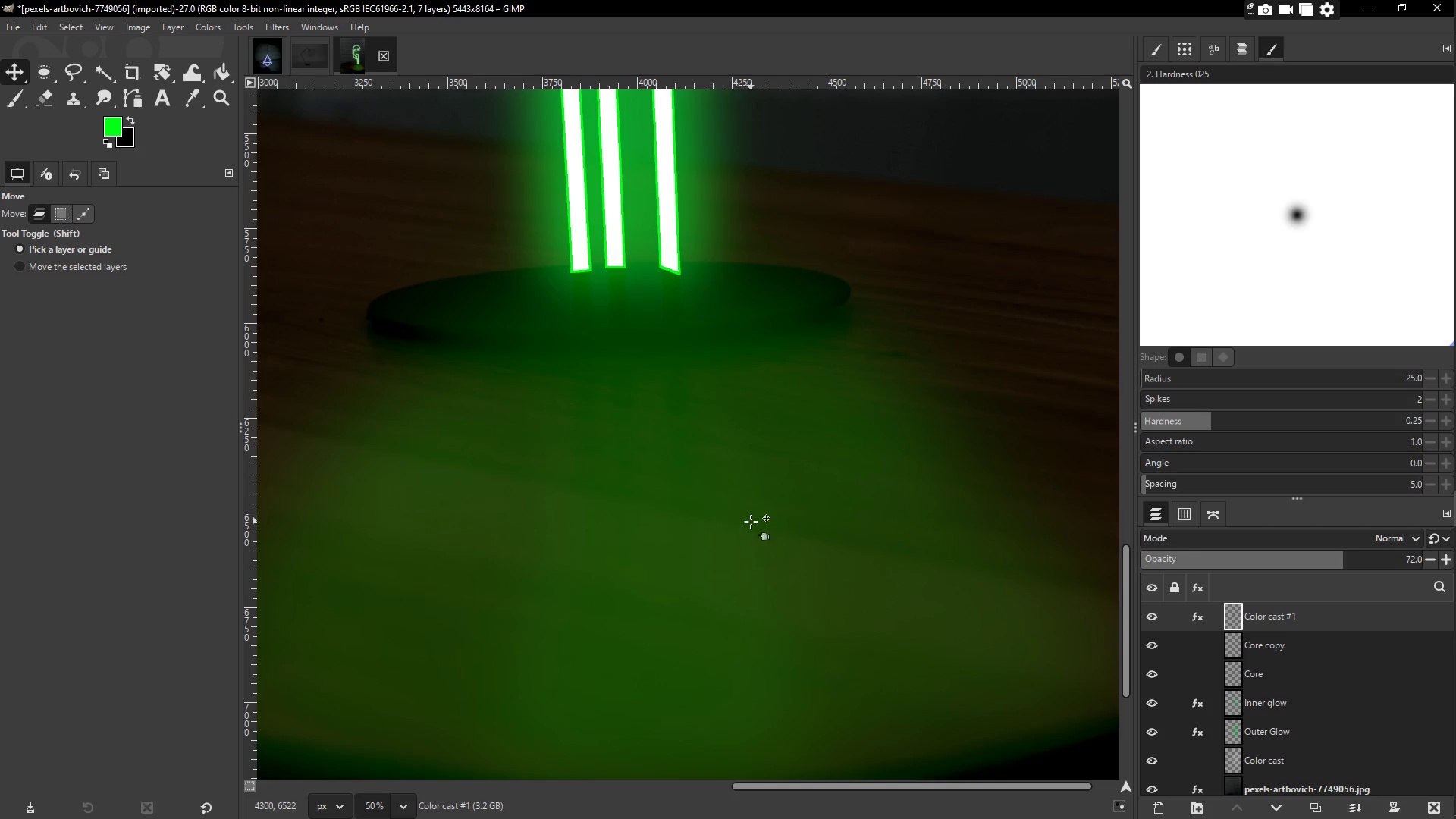 
right_click([750, 522])
 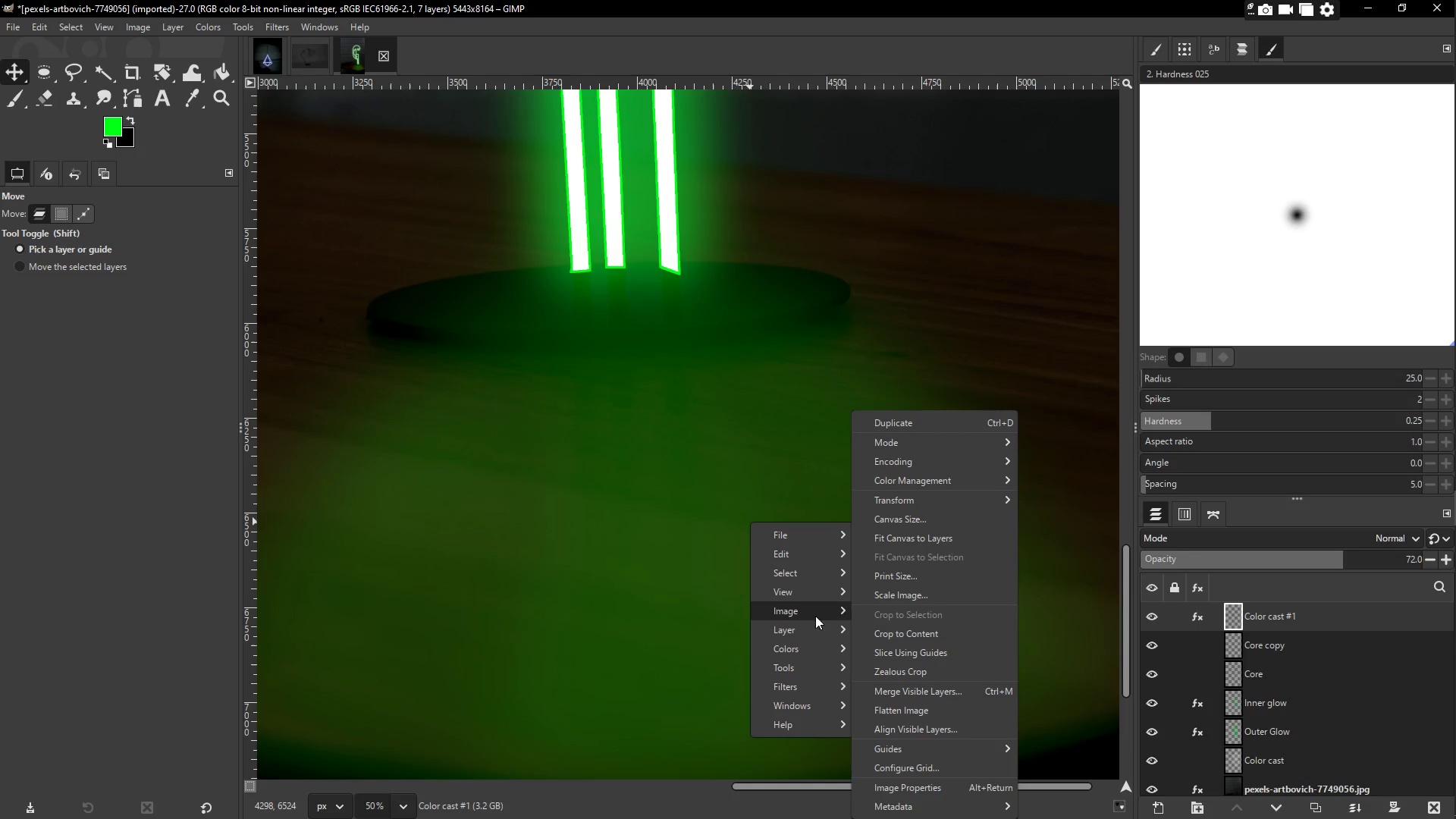 
left_click([827, 626])
 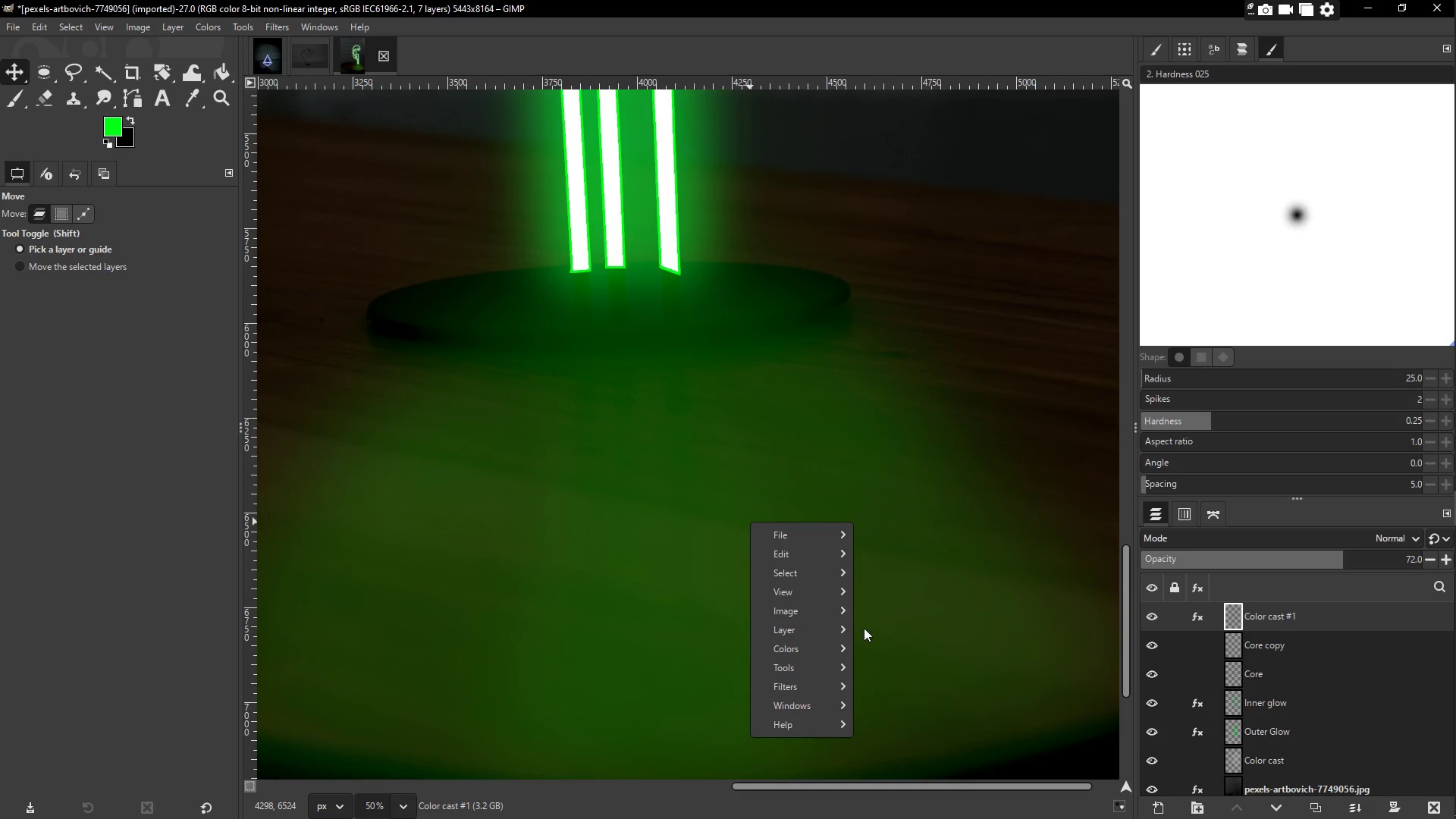 
left_click([828, 626])
 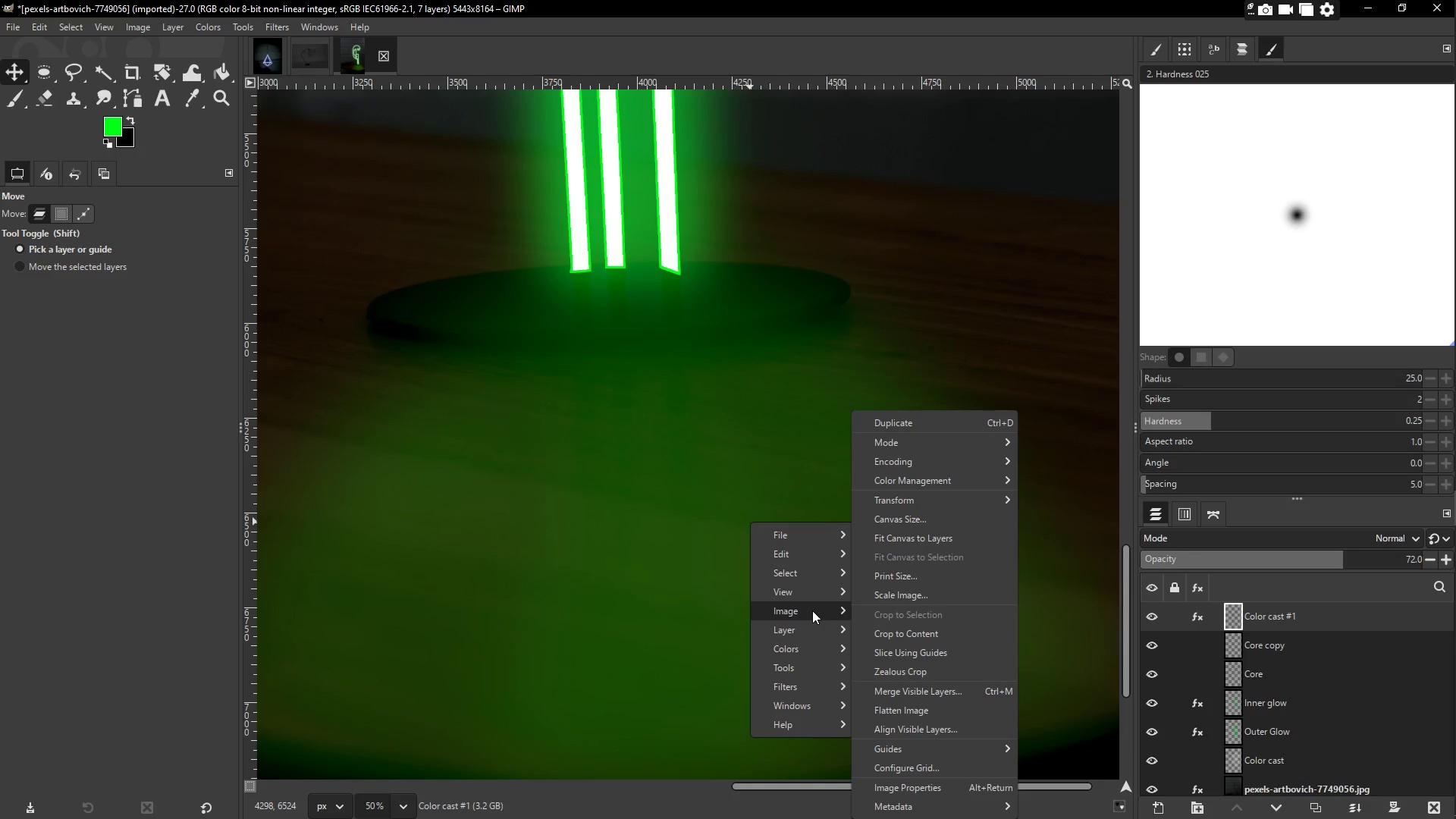 
left_click([808, 647])
 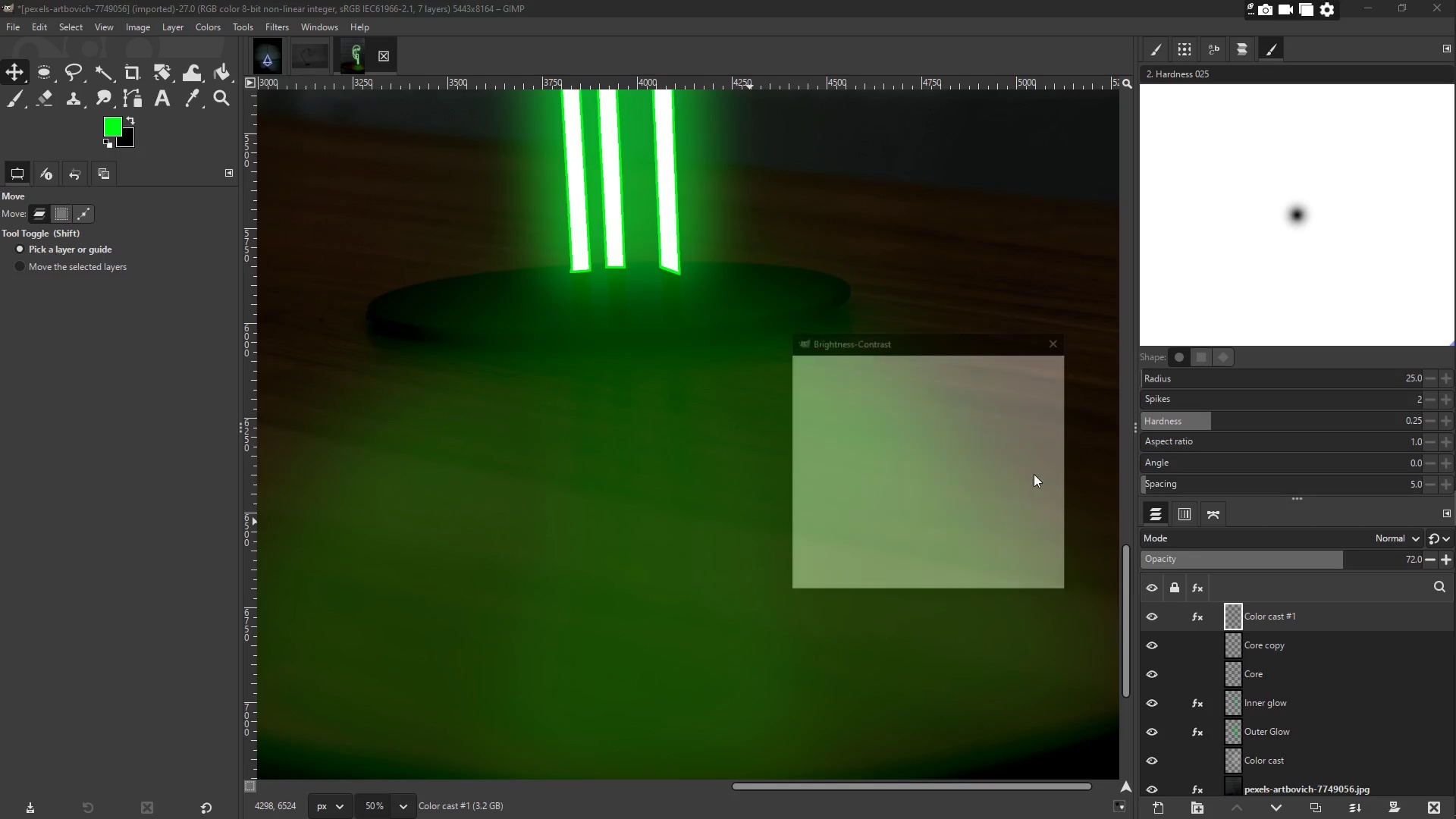 
double_click([955, 419])
 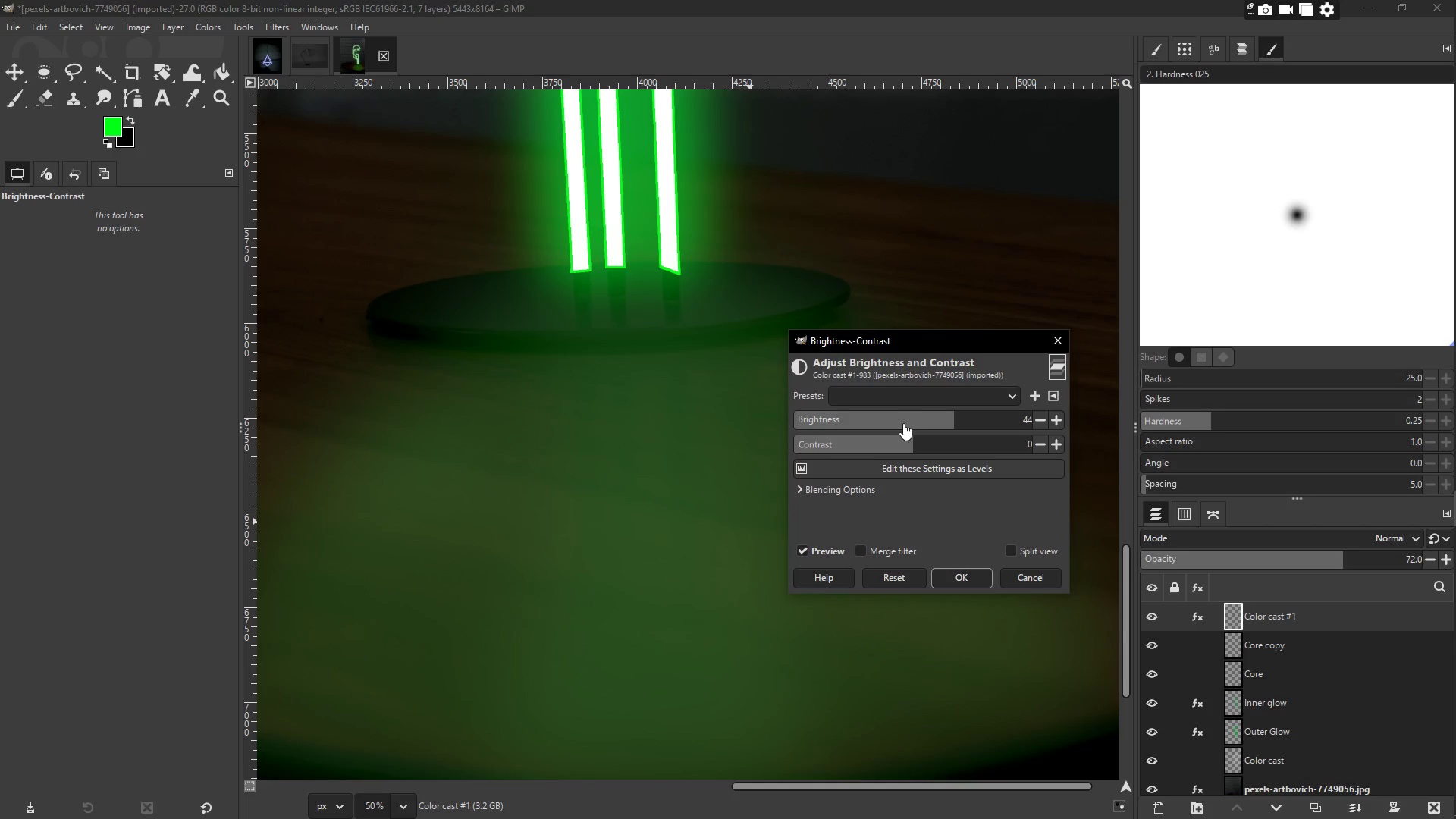 
double_click([890, 420])
 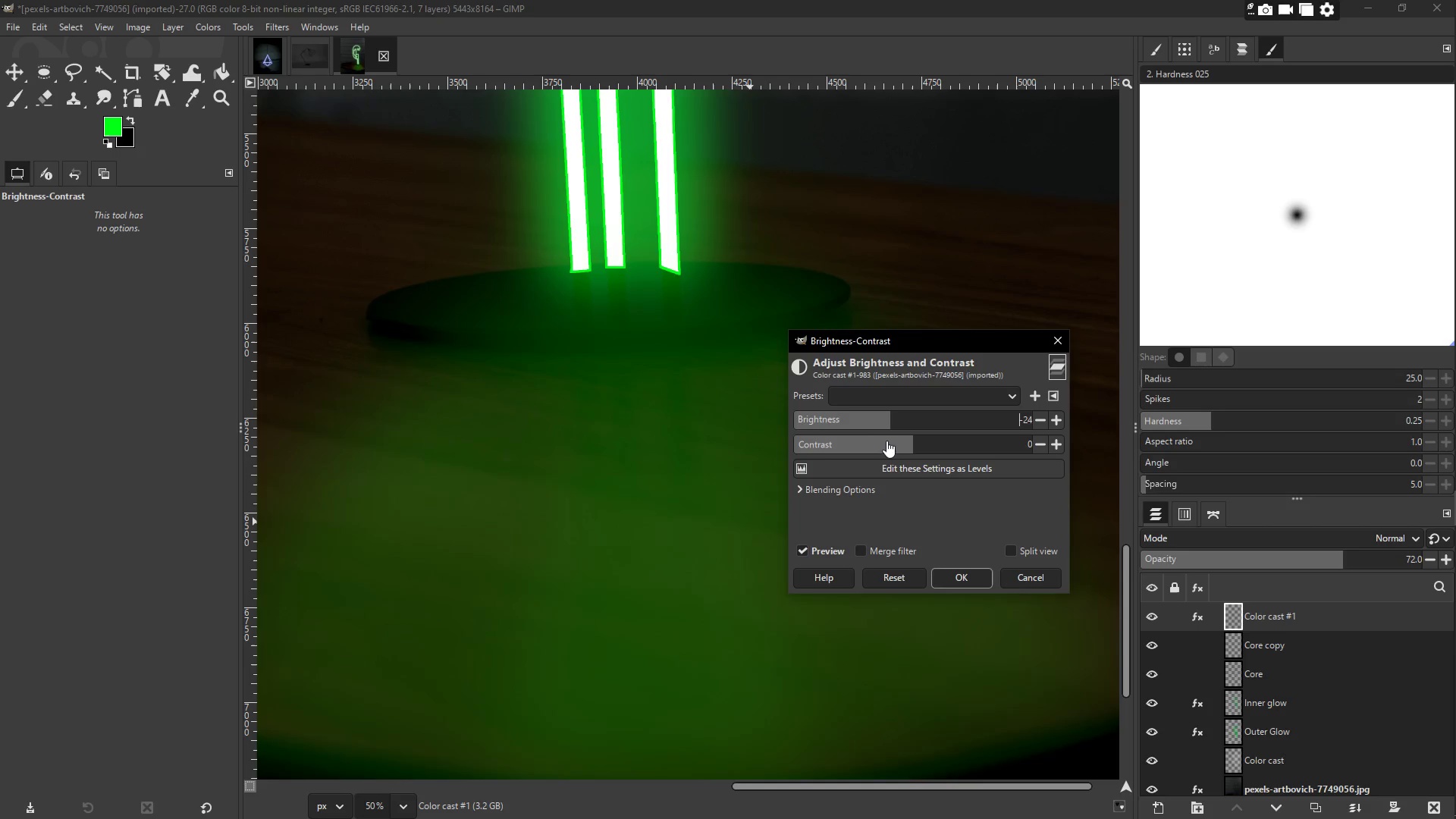 
triple_click([880, 443])
 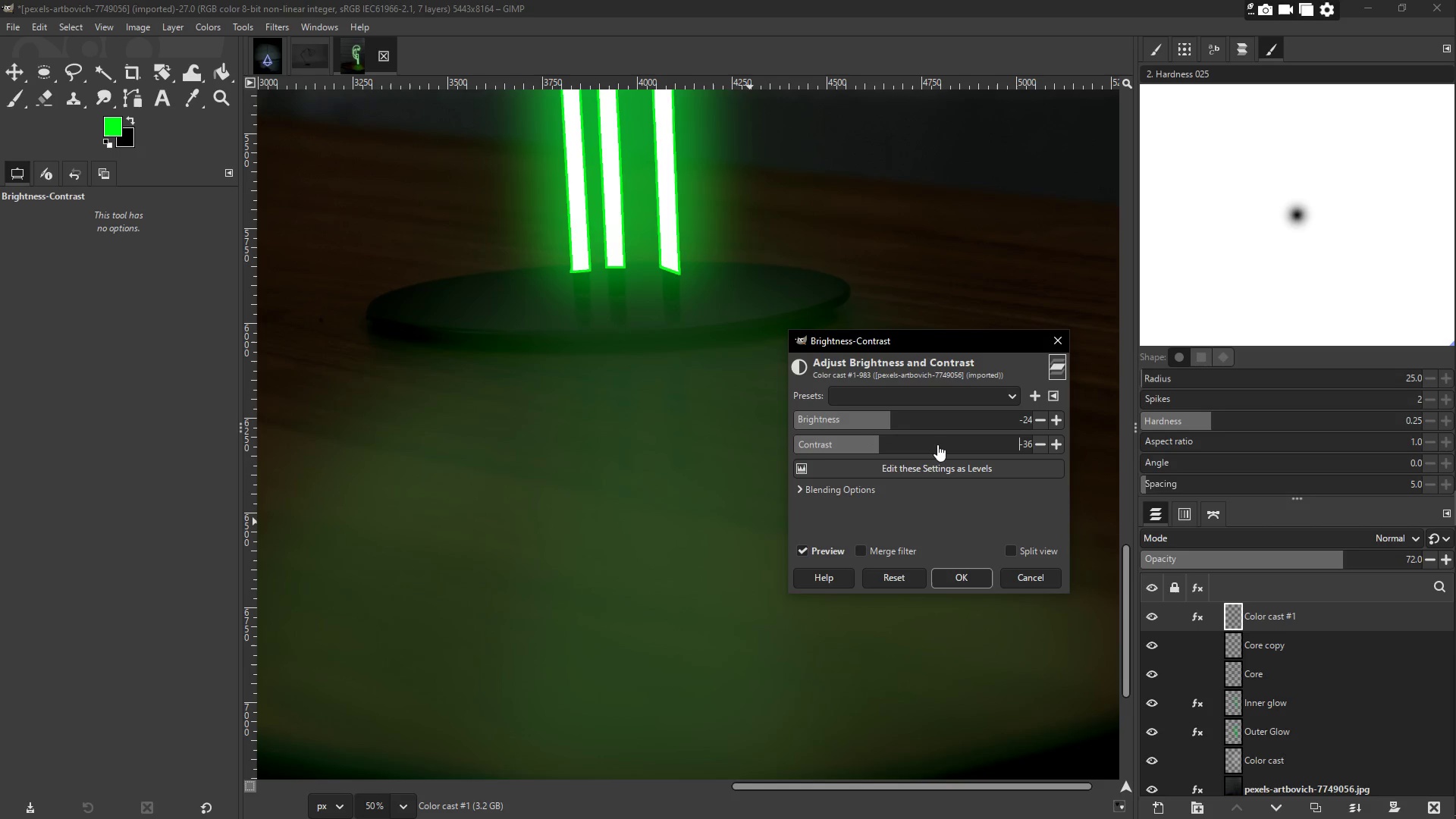 
left_click([937, 444])
 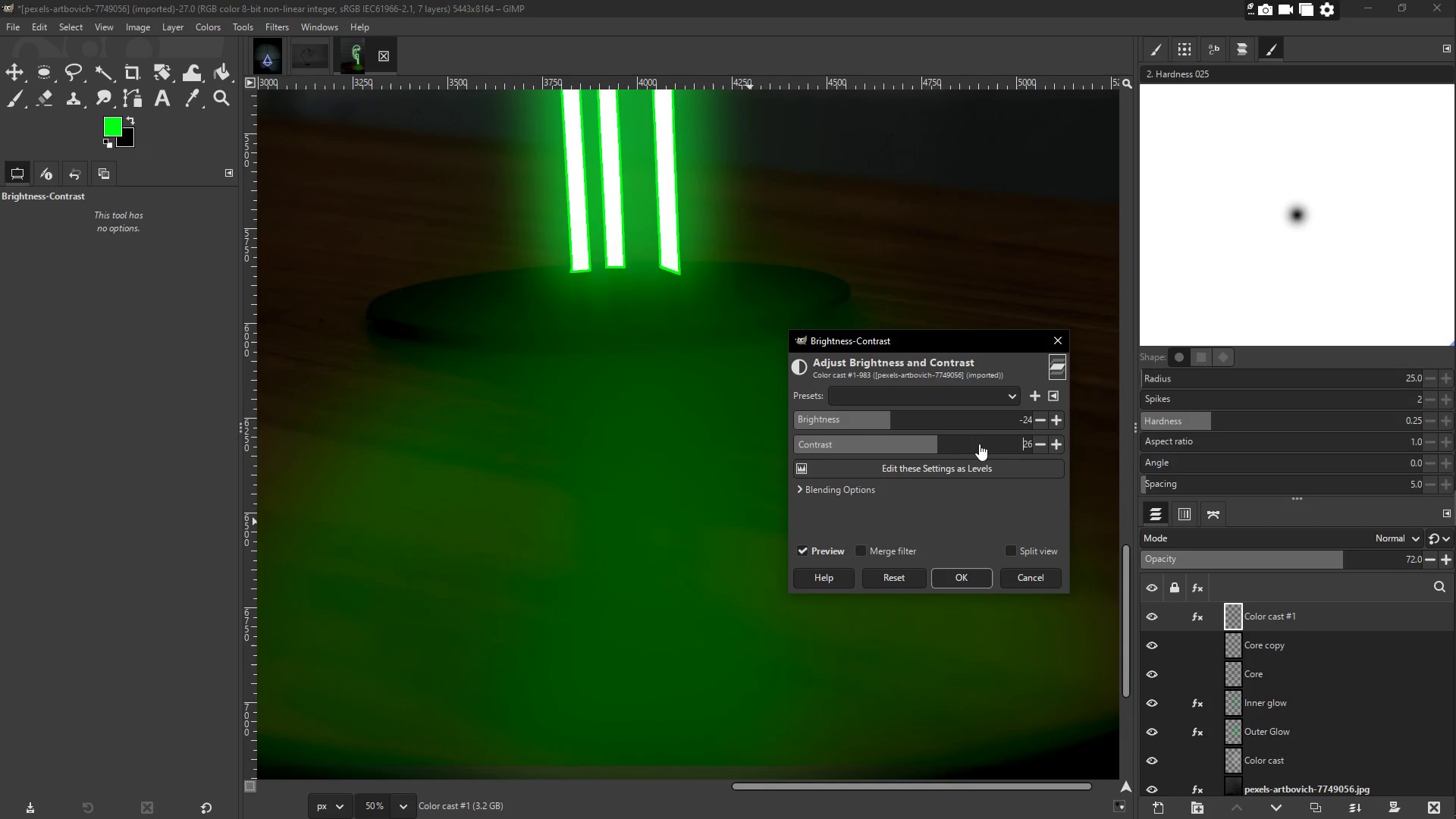 
left_click([980, 443])
 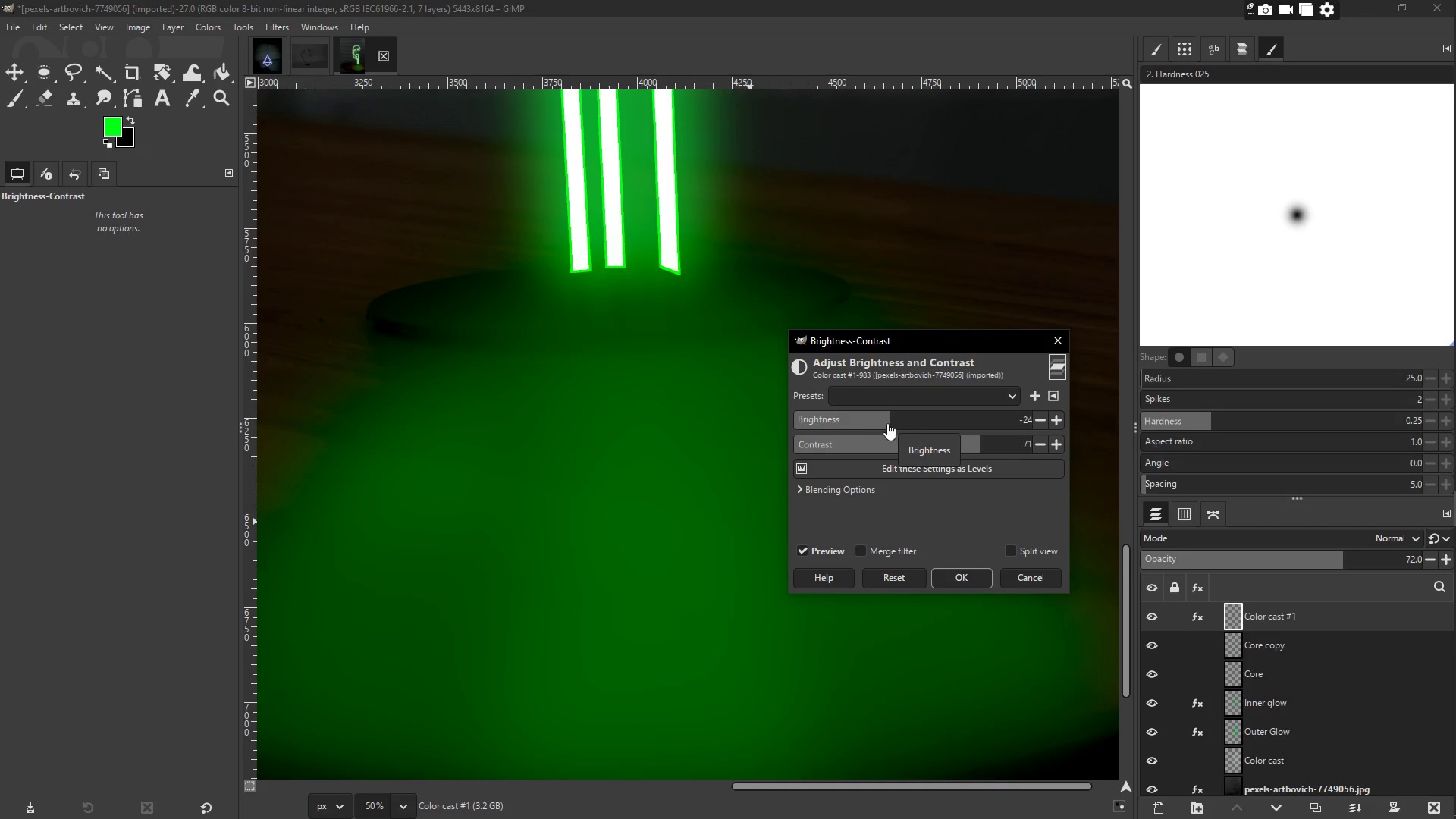 
left_click([862, 422])
 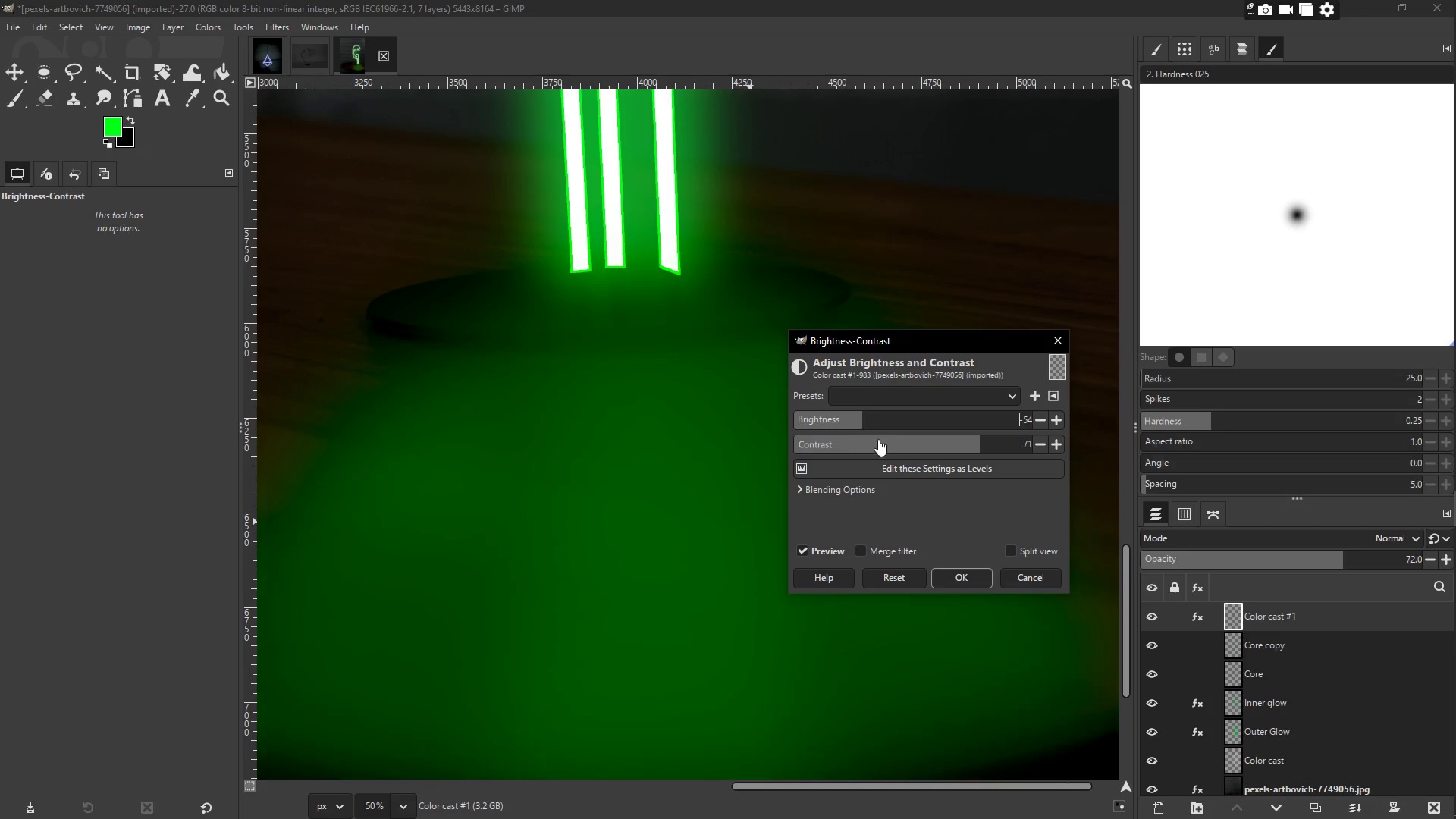 
left_click([899, 446])
 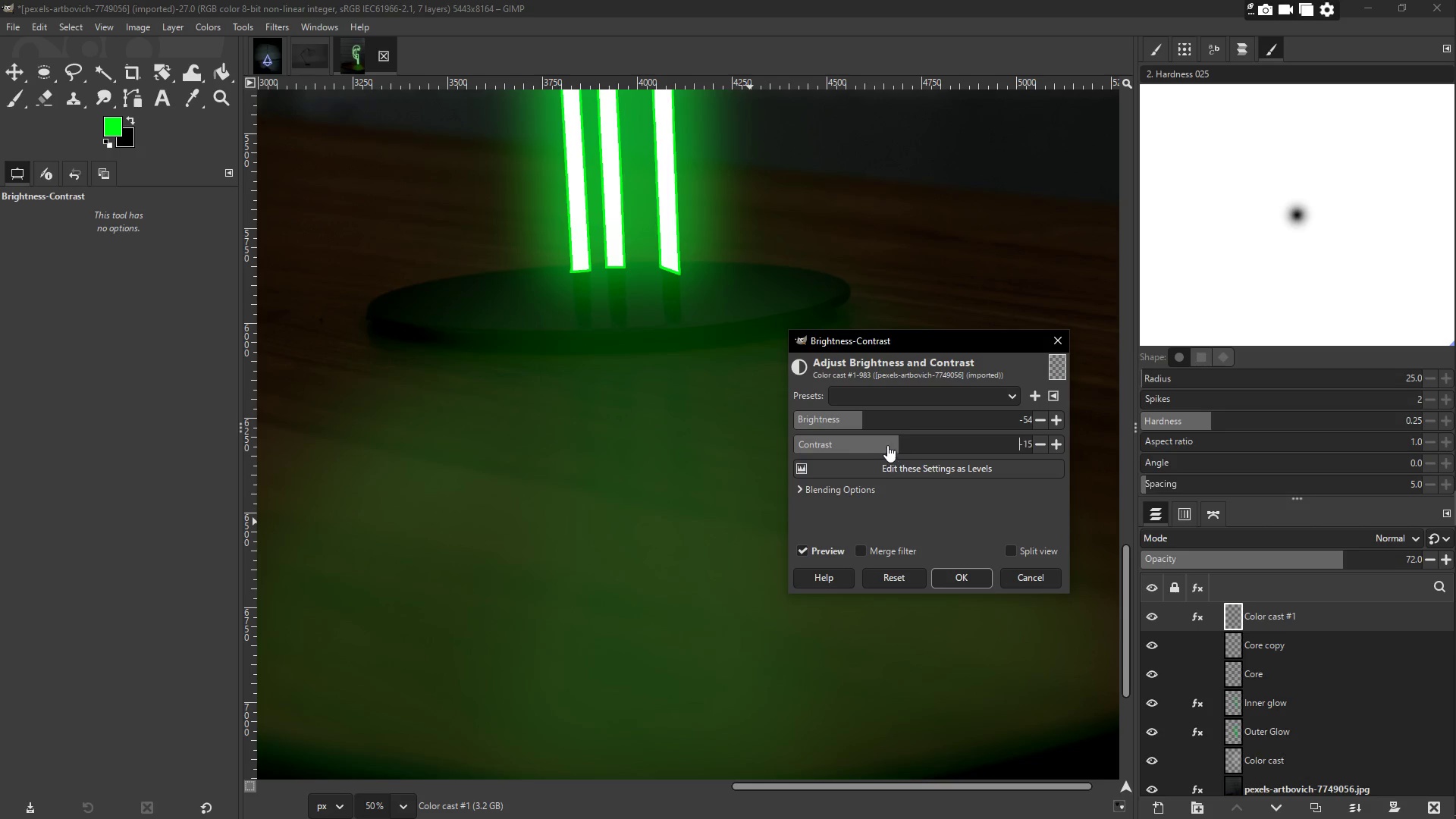 
left_click([931, 444])
 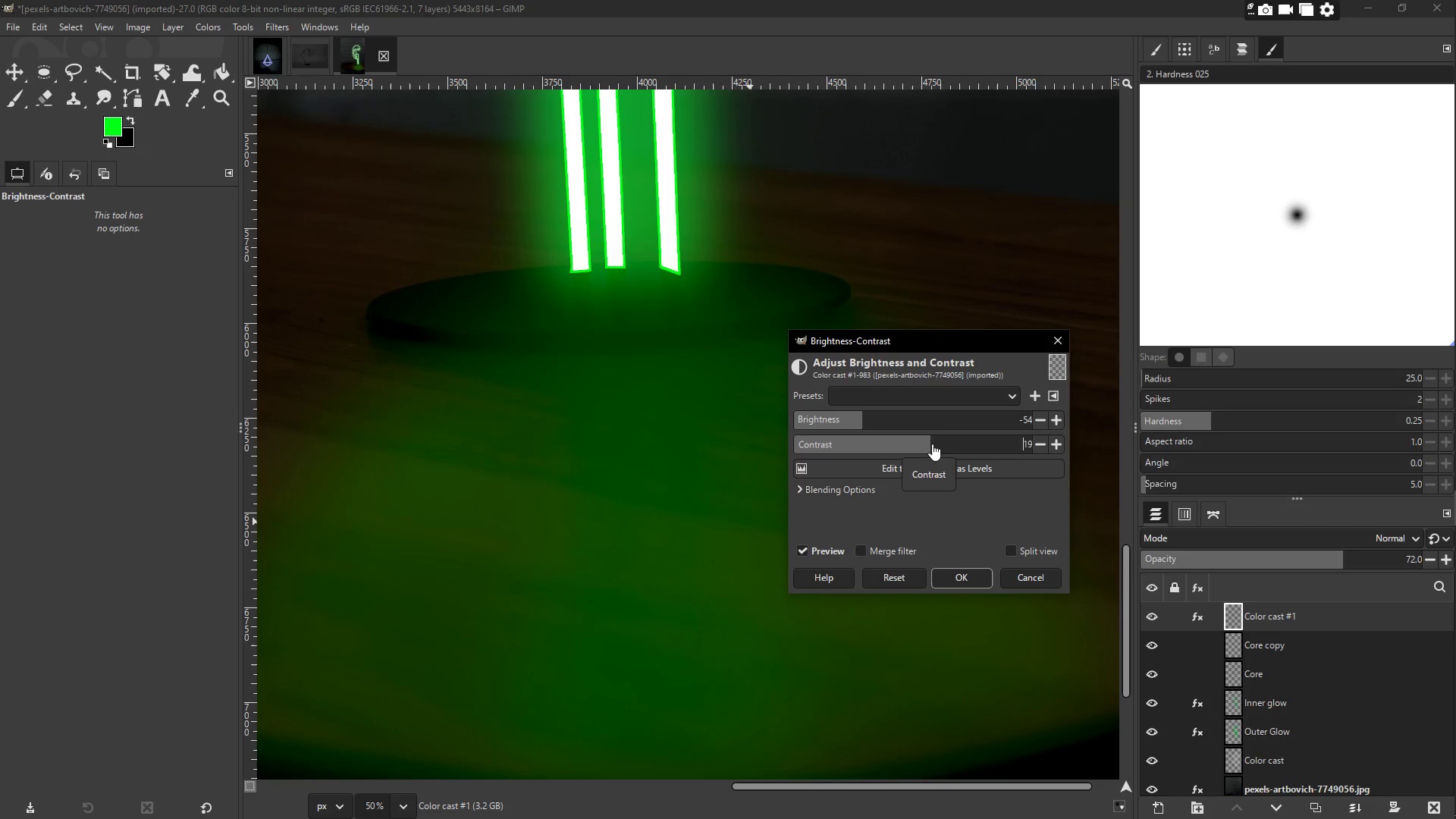 
left_click([964, 570])
 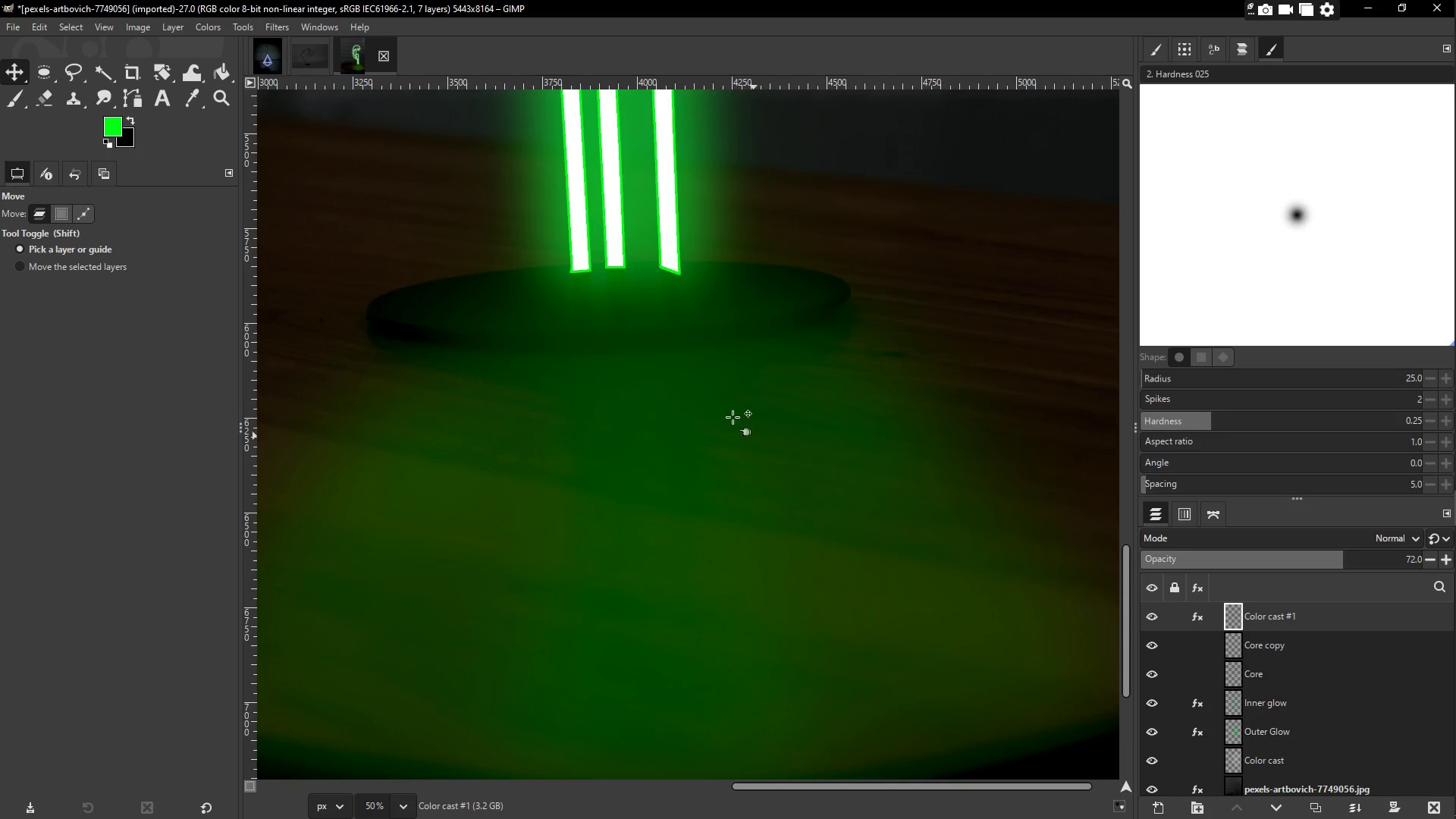 
scroll: coordinate [703, 419], scroll_direction: down, amount: 5.0
 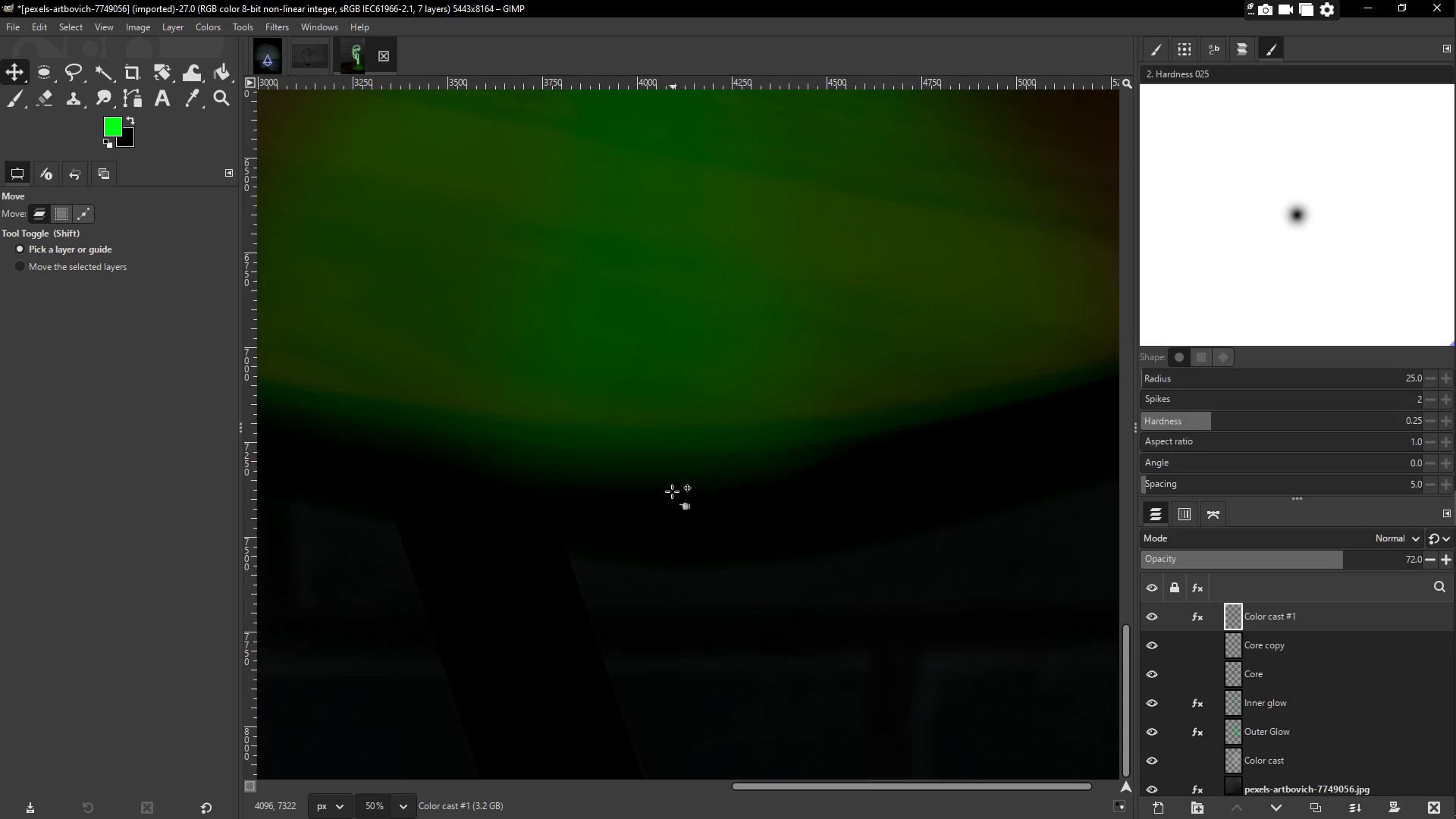 
scroll: coordinate [561, 497], scroll_direction: none, amount: 0.0
 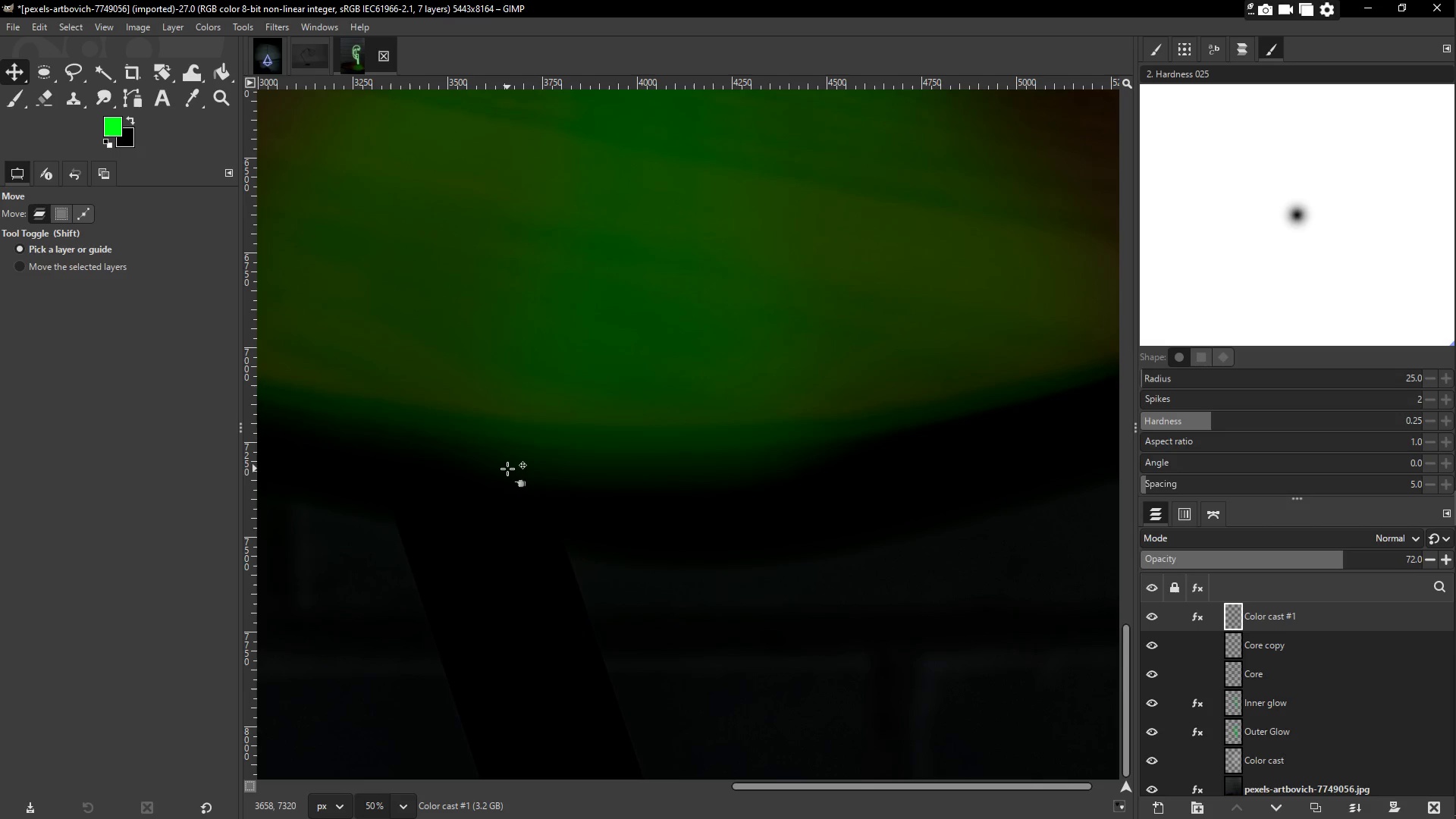 
key(E)
 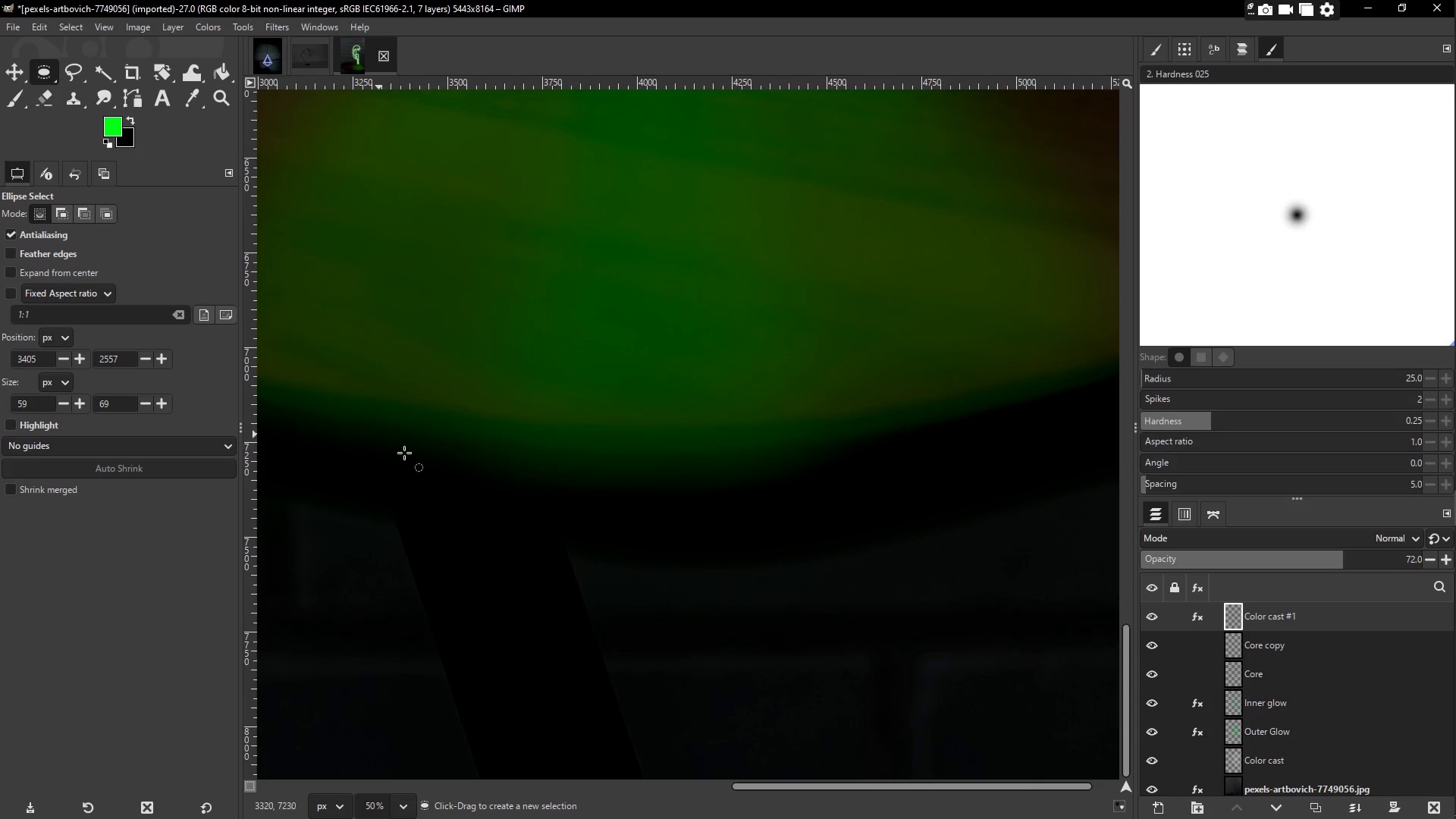 
left_click_drag(start_coordinate=[396, 449], to_coordinate=[642, 550])
 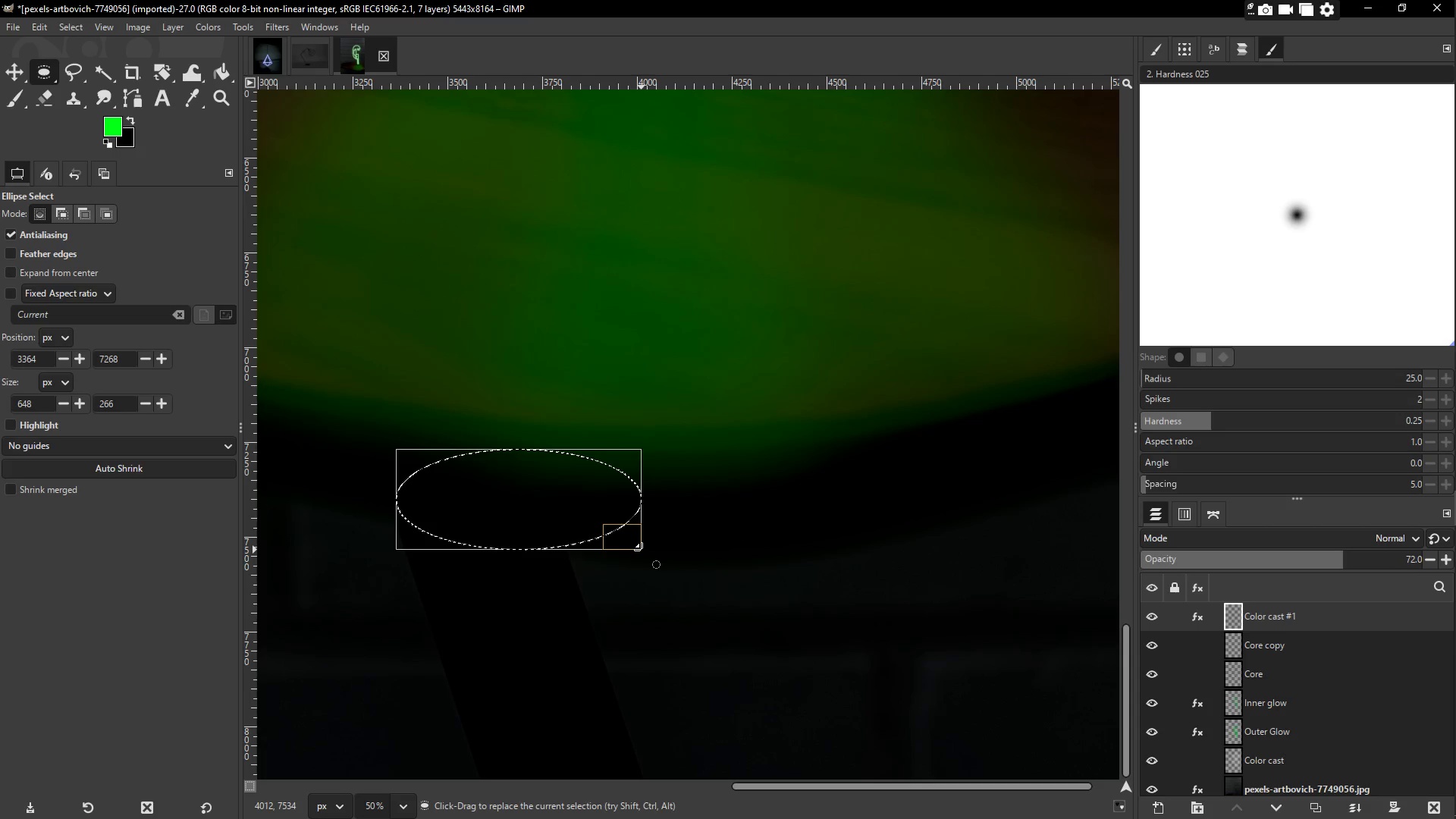 
key(Control+Z)
 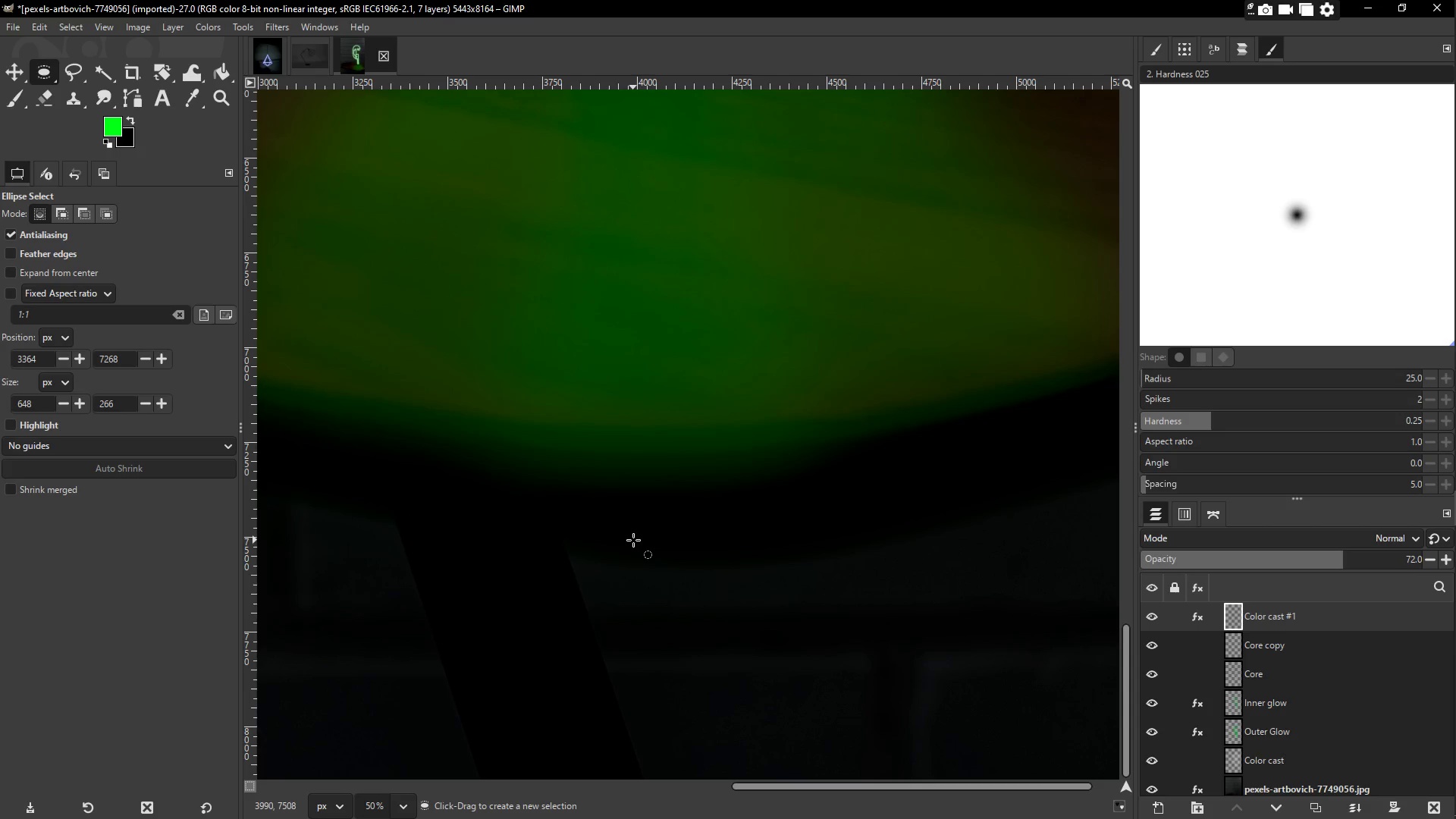 
key(E)
 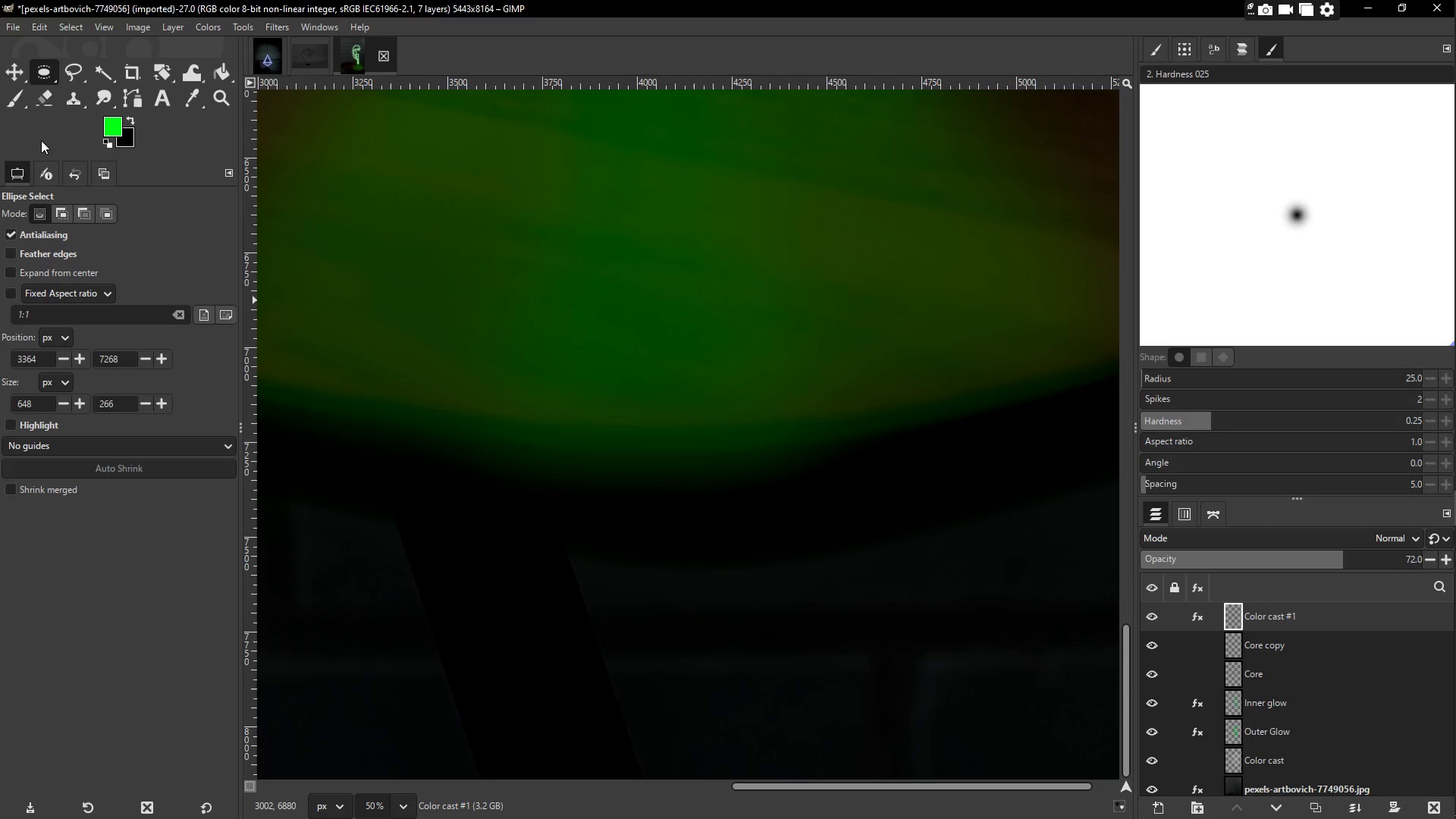 
left_click([44, 97])
 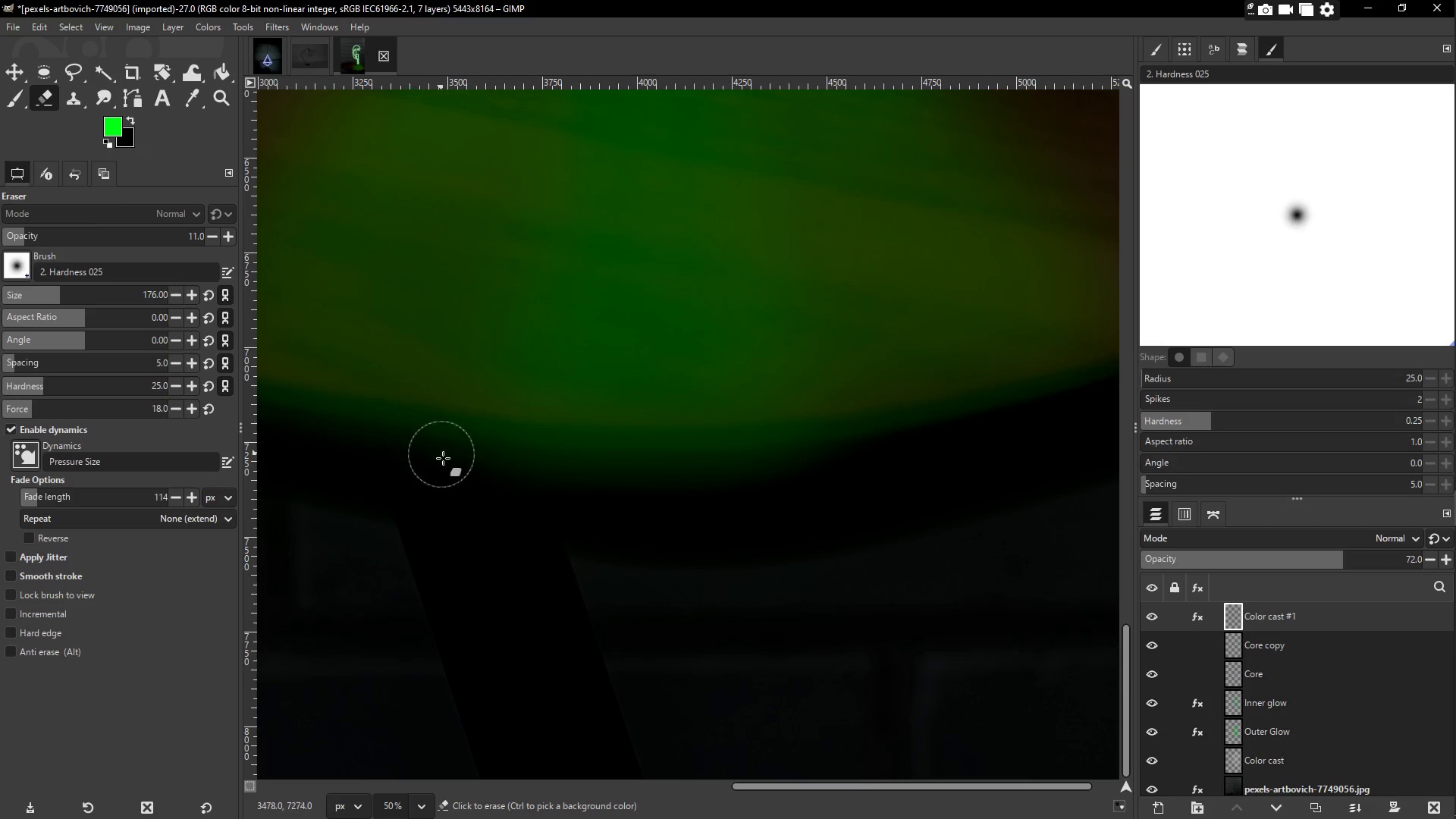 
left_click_drag(start_coordinate=[445, 482], to_coordinate=[809, 473])
 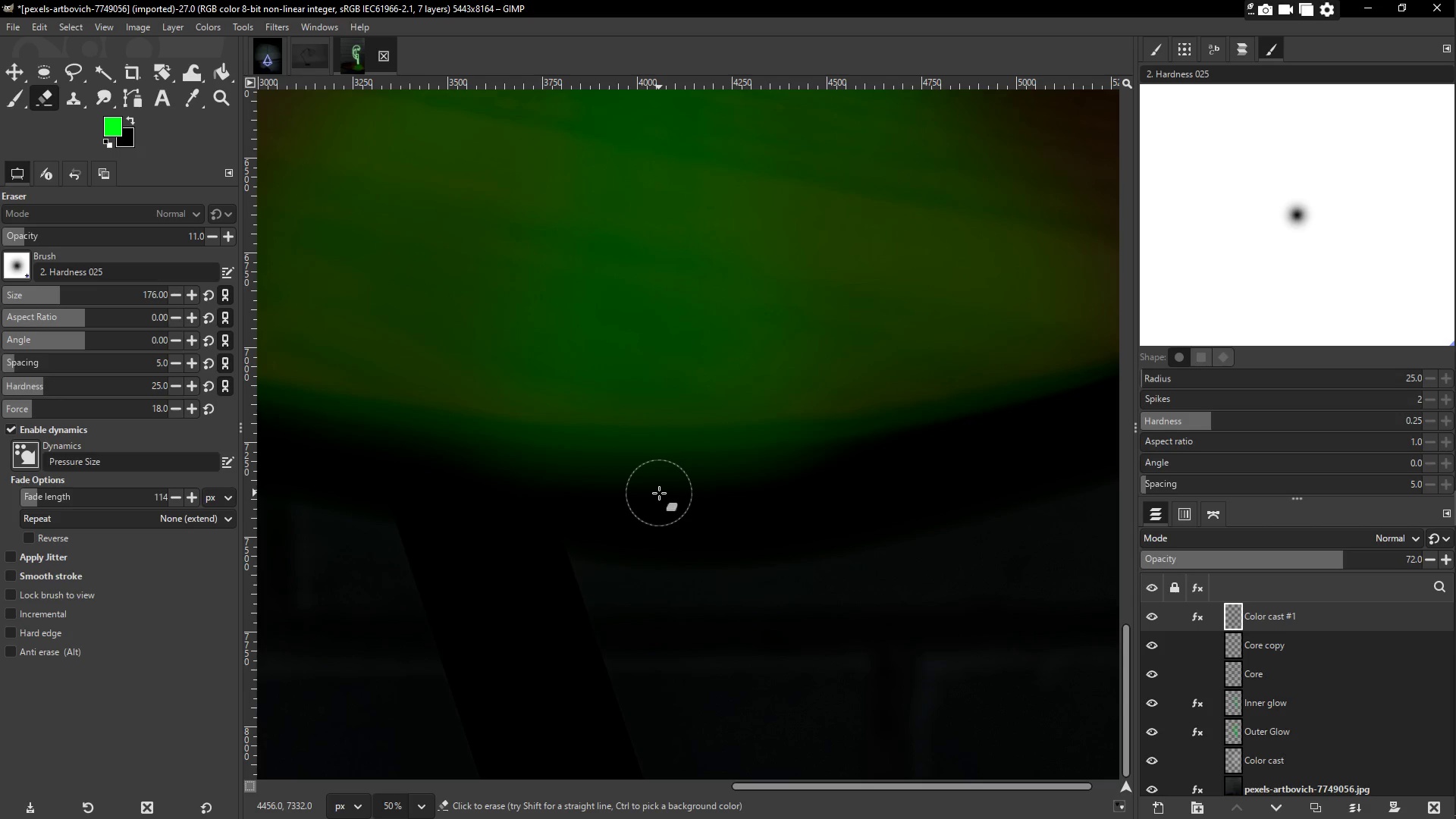 
left_click_drag(start_coordinate=[878, 455], to_coordinate=[601, 466])
 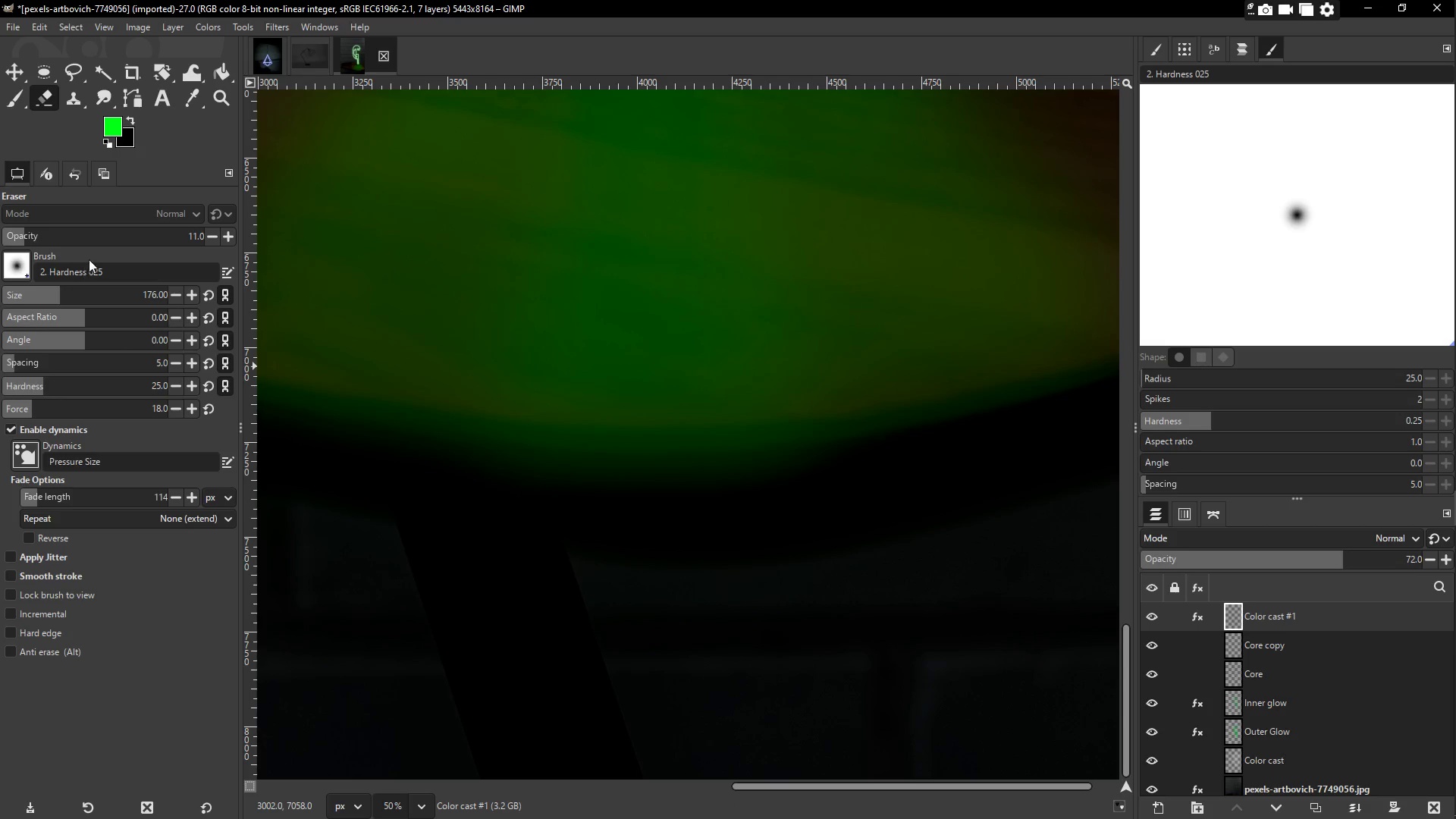 
left_click([109, 238])
 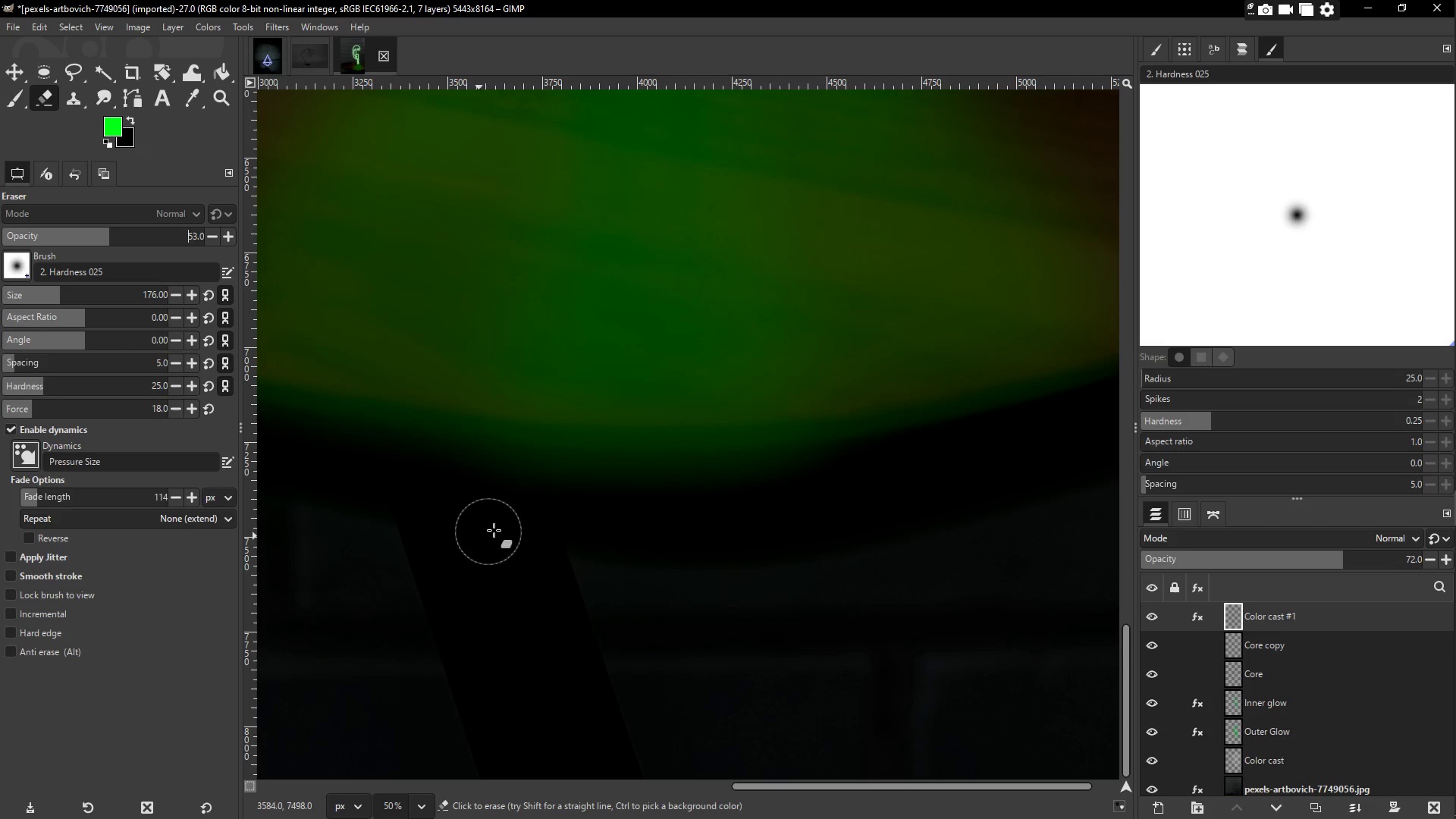 
left_click_drag(start_coordinate=[502, 479], to_coordinate=[695, 474])
 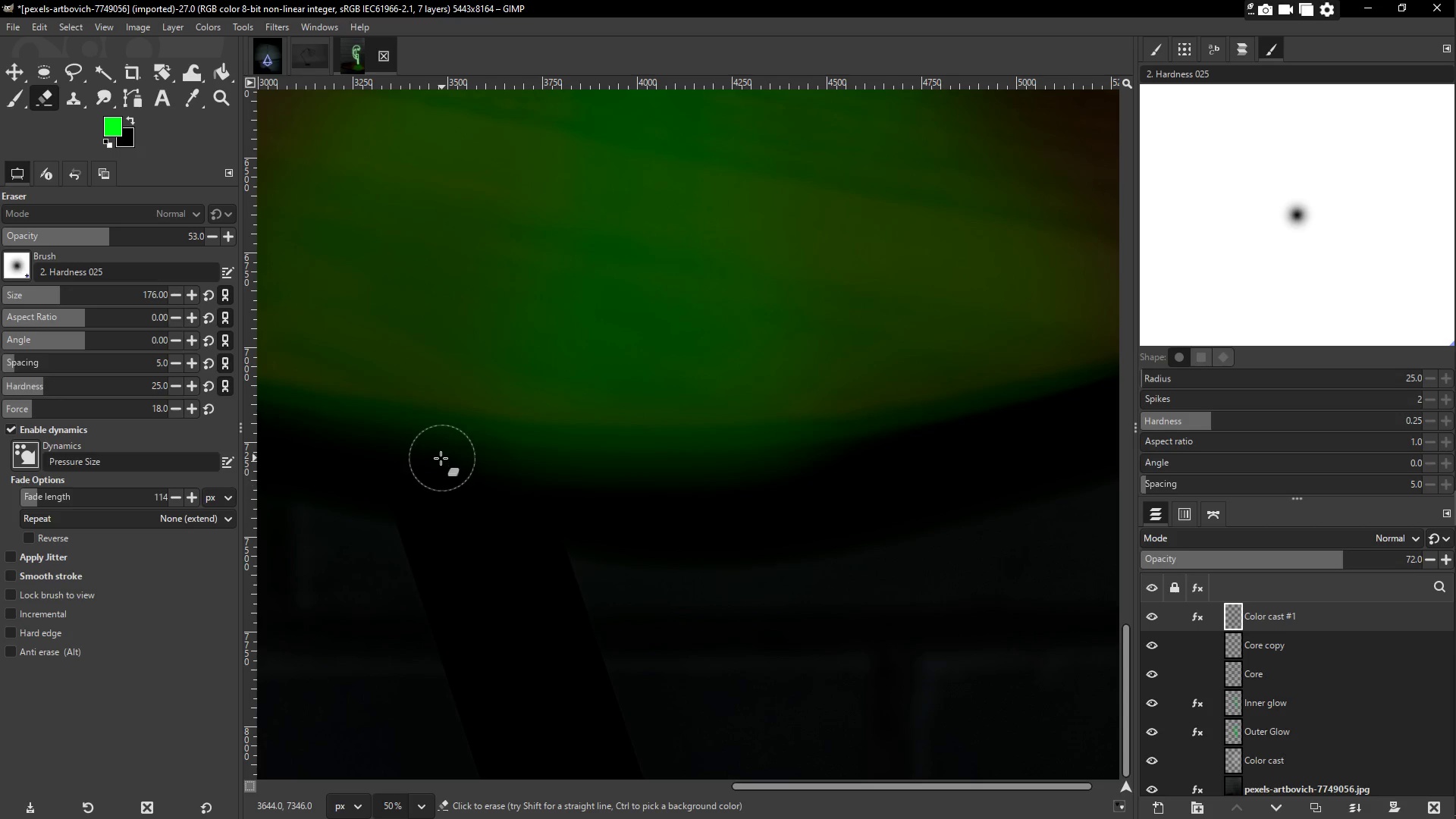 
left_click_drag(start_coordinate=[566, 472], to_coordinate=[767, 472])
 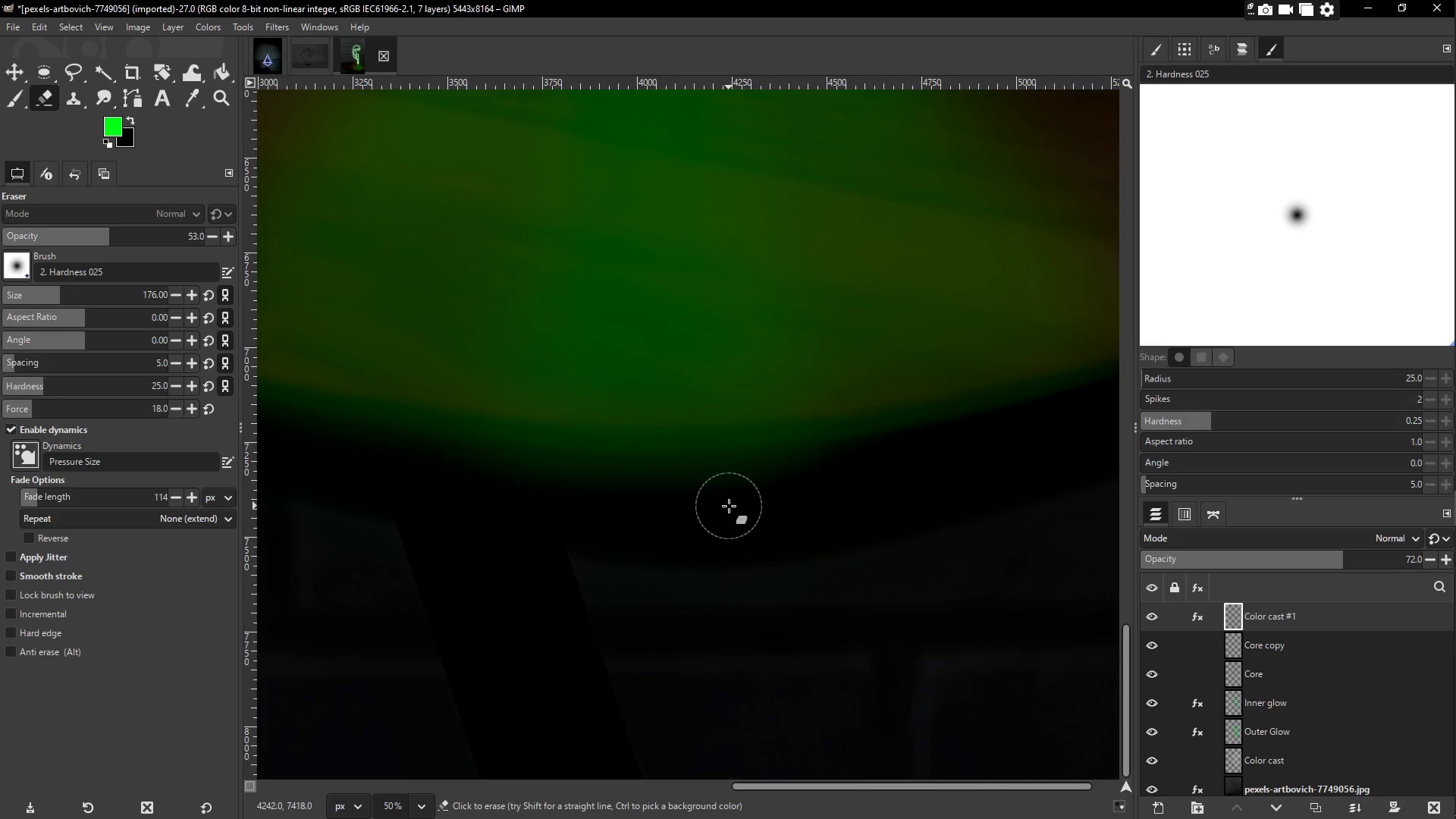 
wait(5.08)
 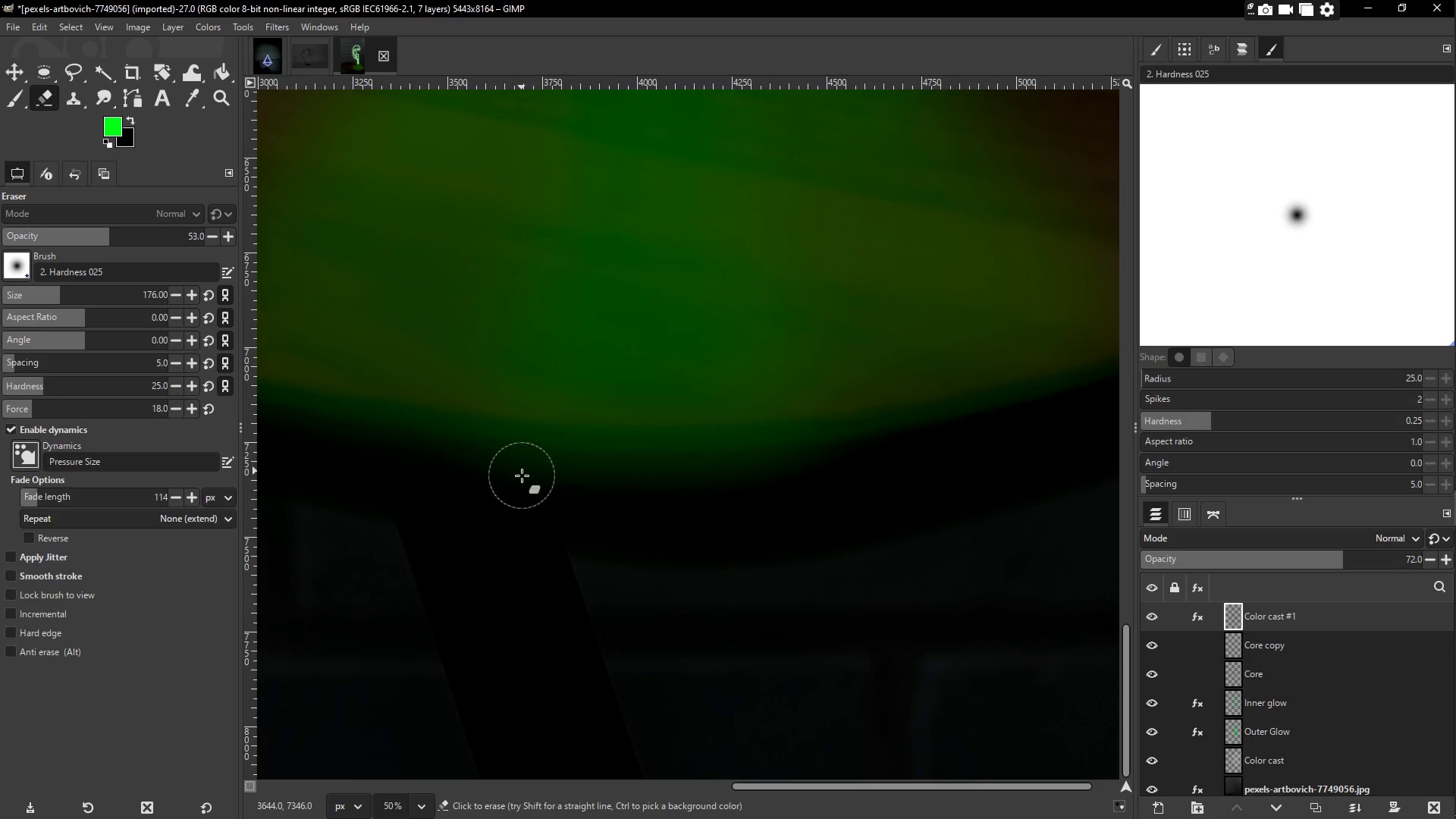 
left_click_drag(start_coordinate=[772, 465], to_coordinate=[535, 481])
 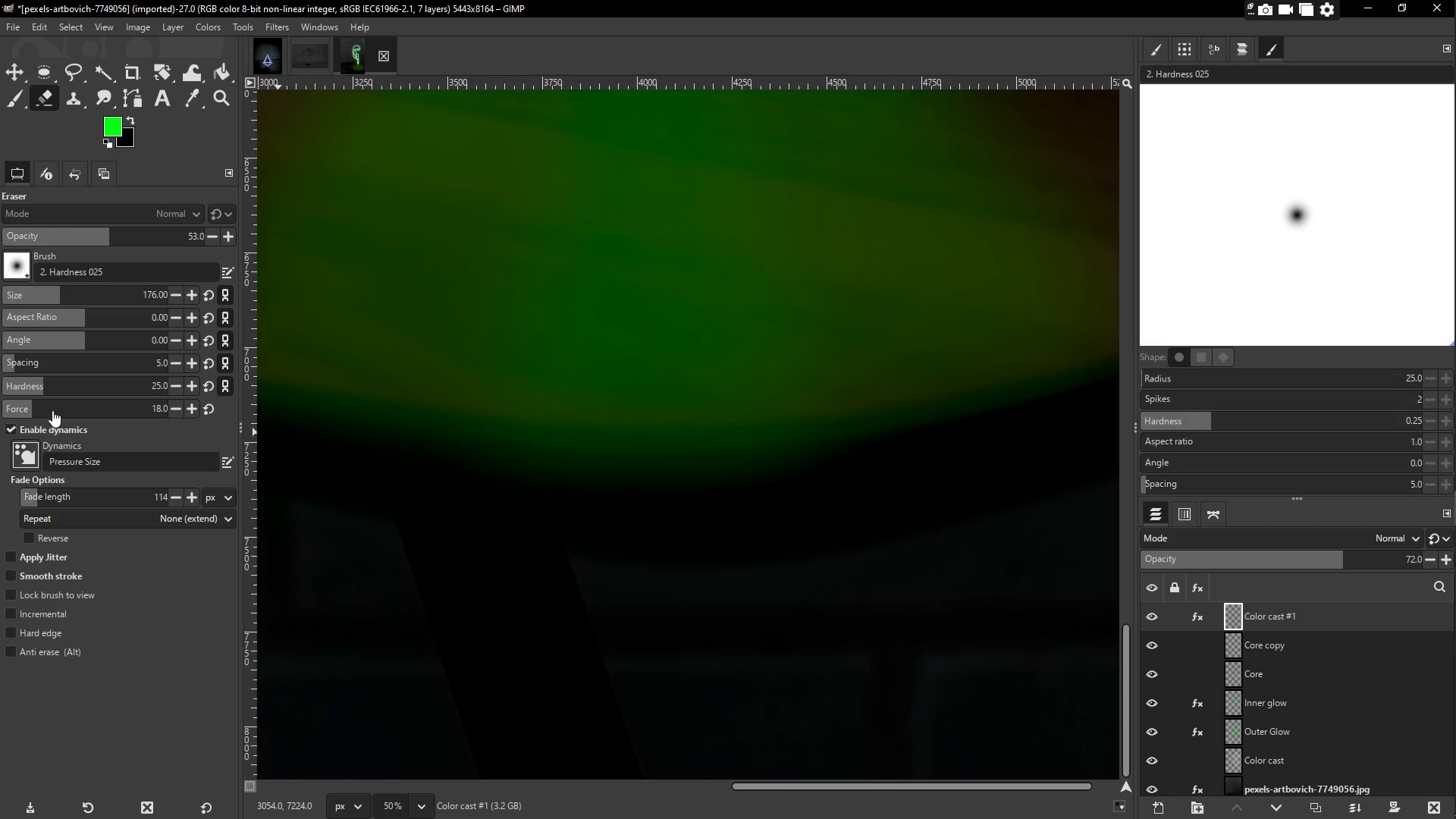 
wait(5.17)
 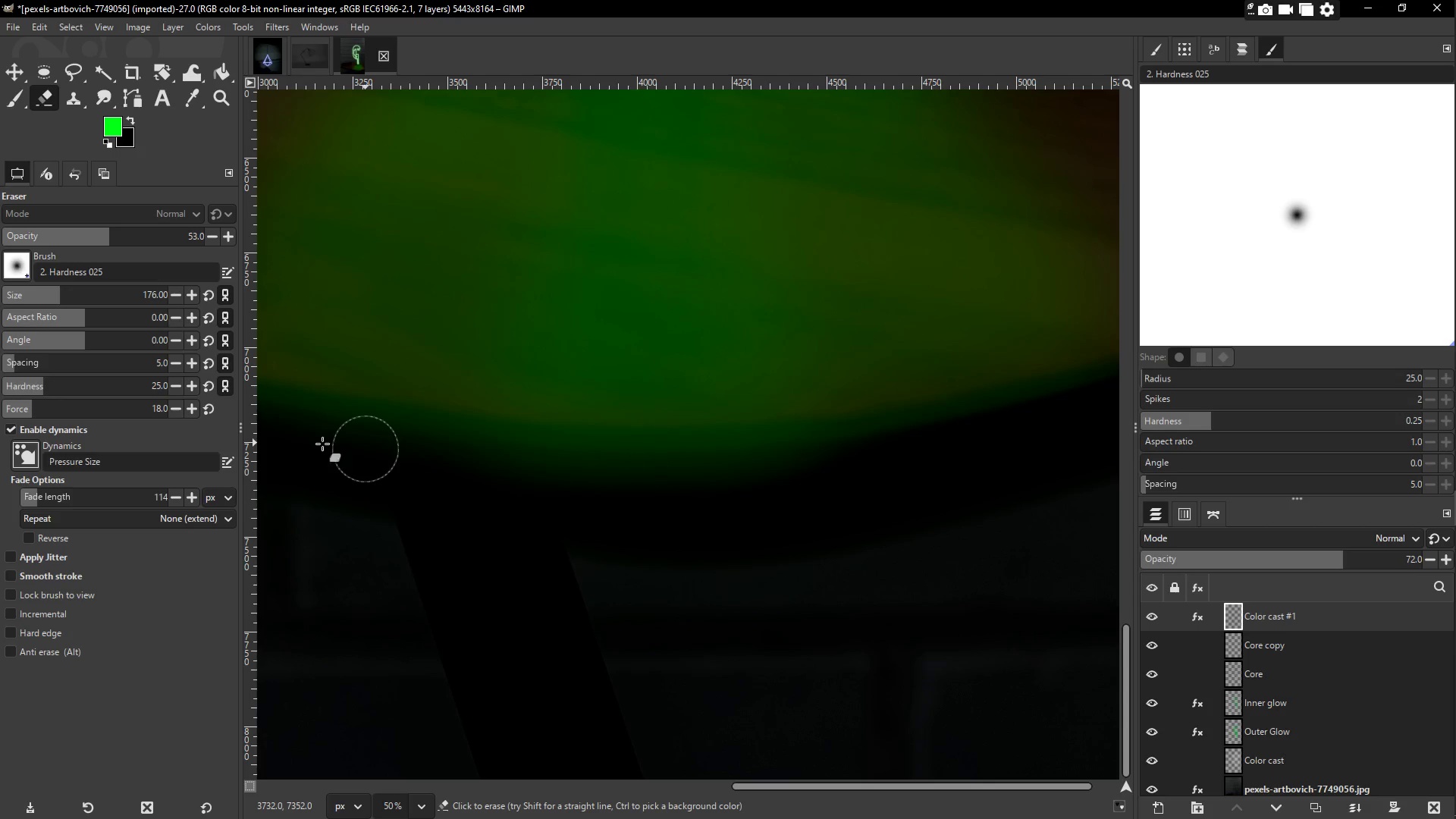 
left_click_drag(start_coordinate=[578, 473], to_coordinate=[697, 473])
 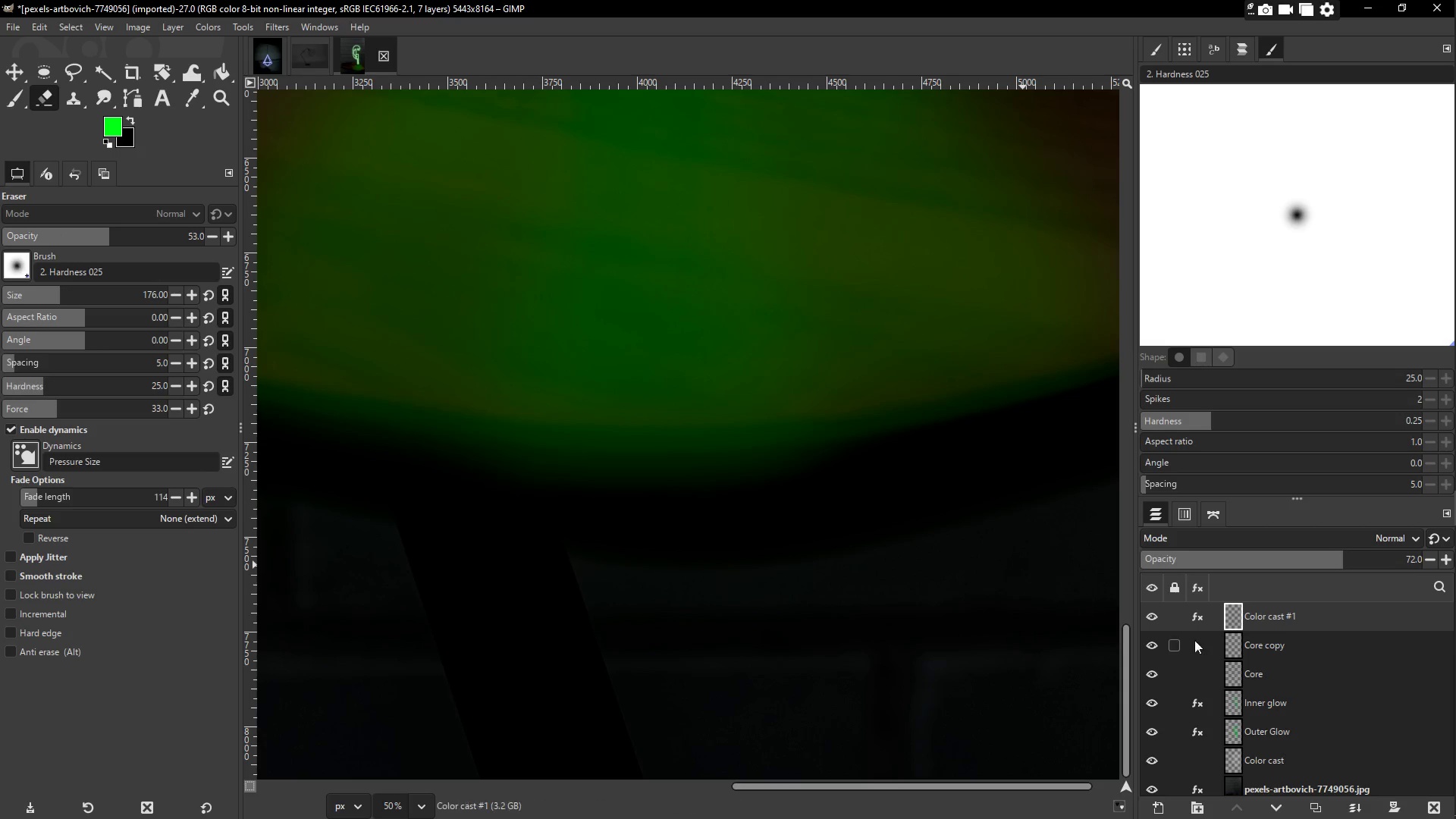 
scroll: coordinate [709, 551], scroll_direction: up, amount: 5.0
 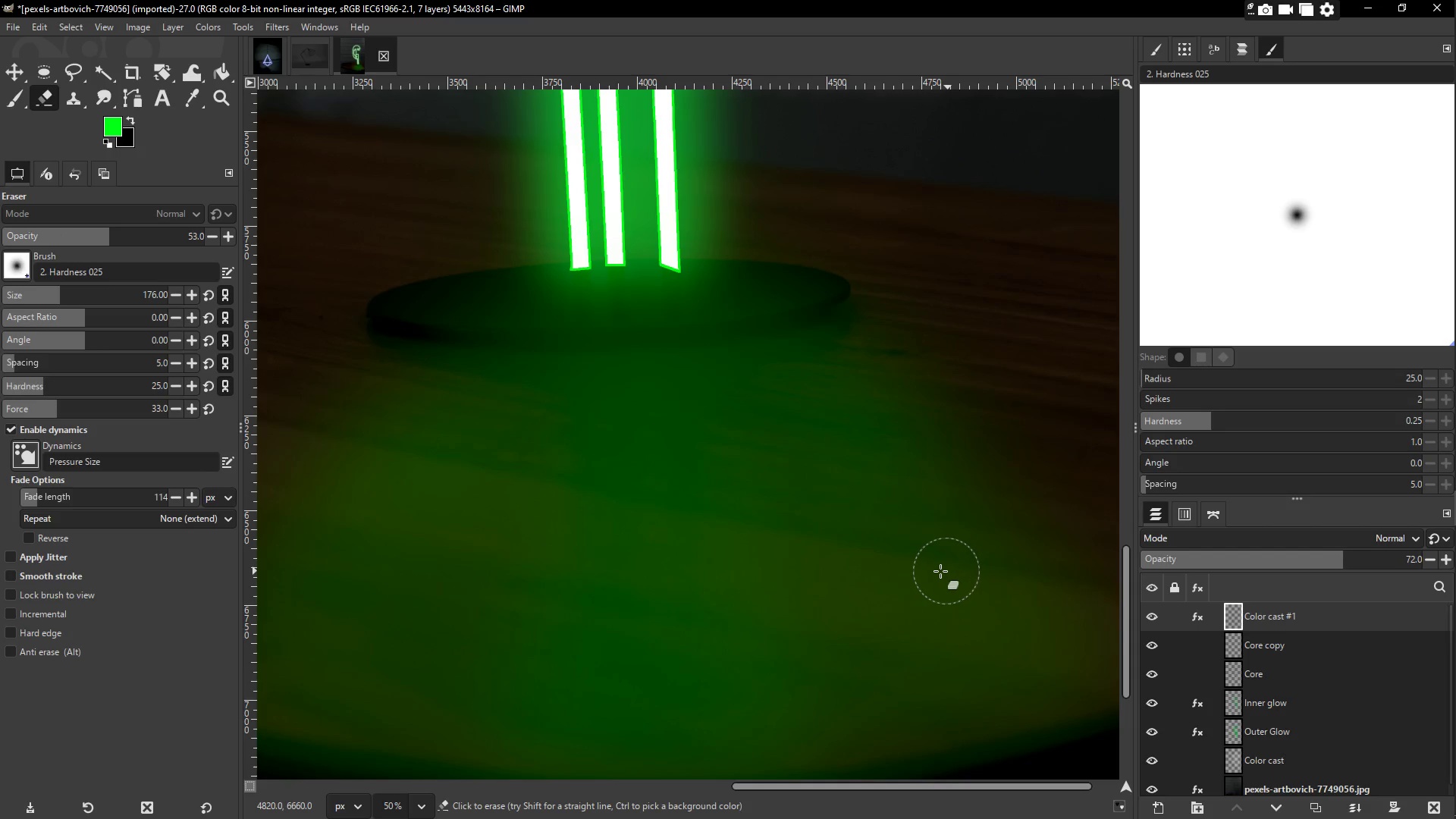 
key(Z)
 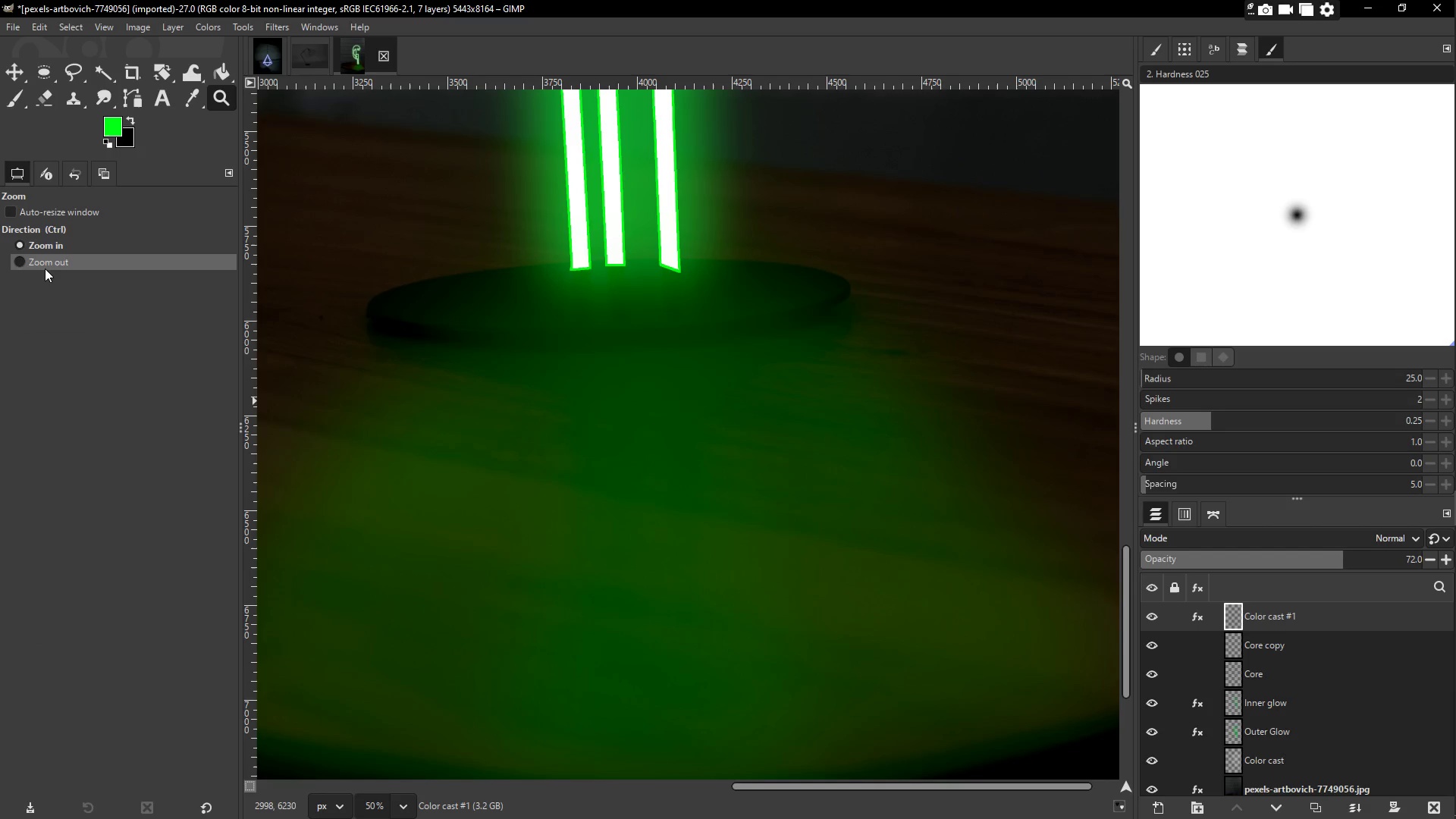 
double_click([402, 344])
 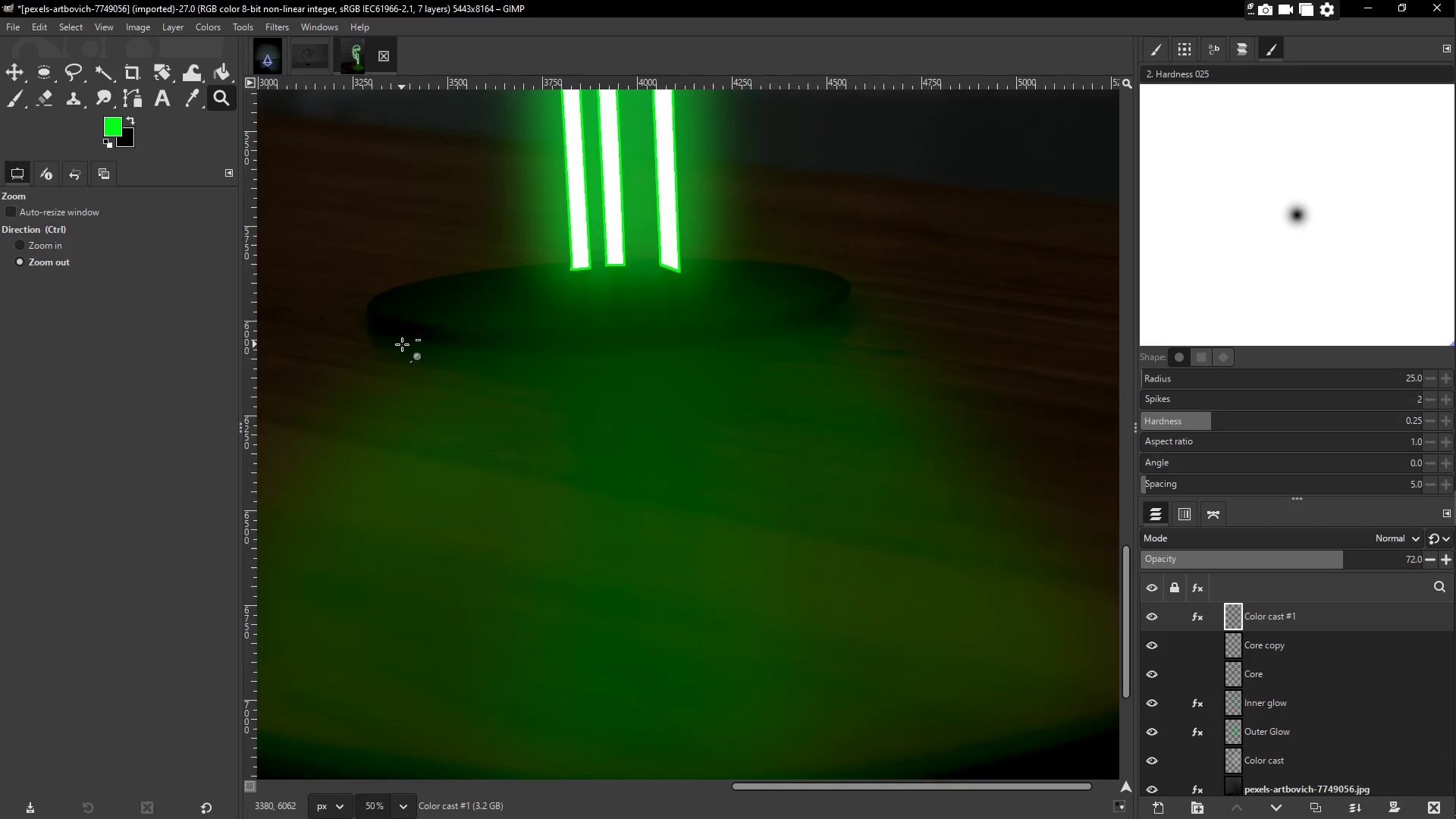 
triple_click([402, 344])
 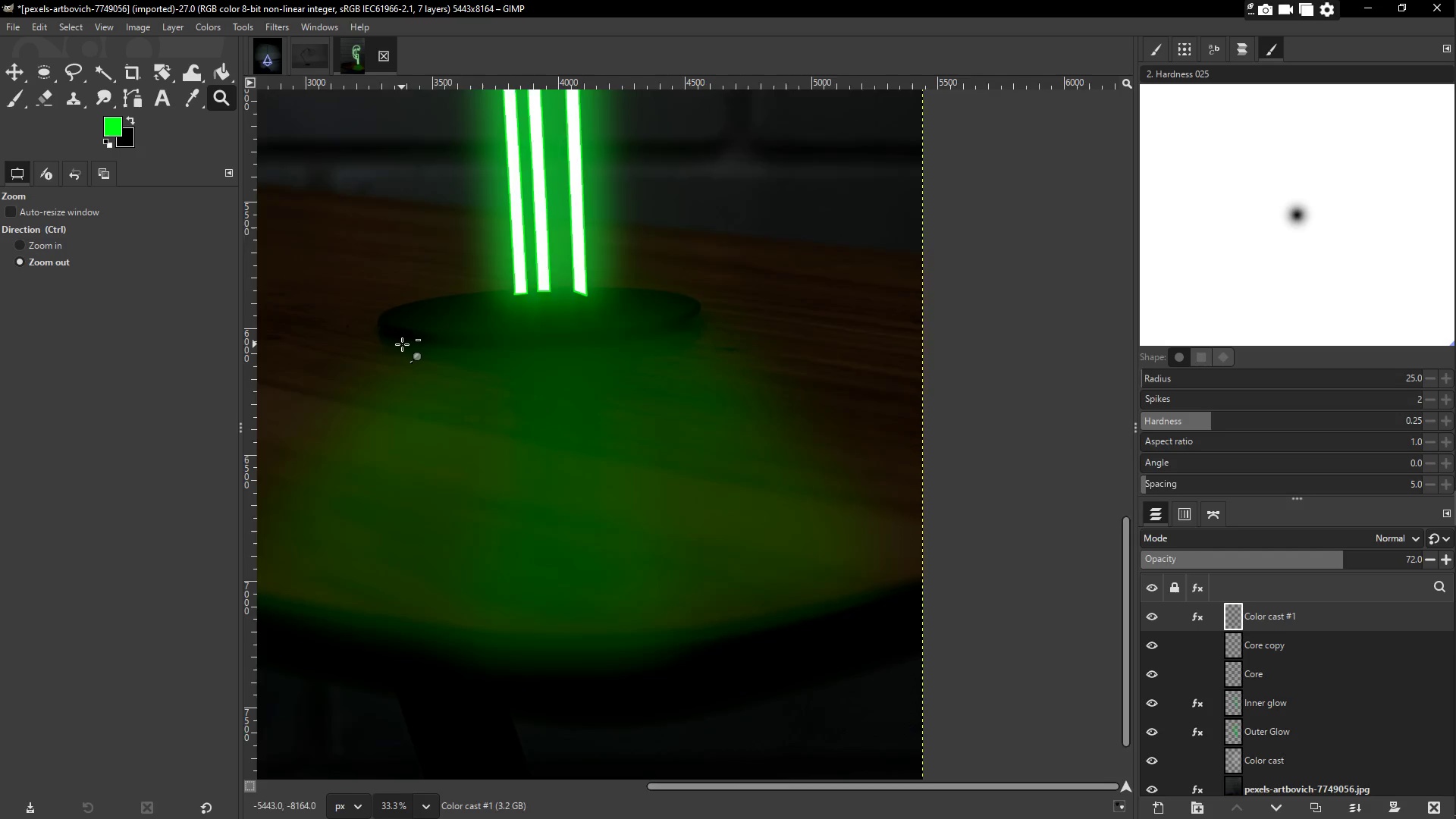 
triple_click([402, 344])
 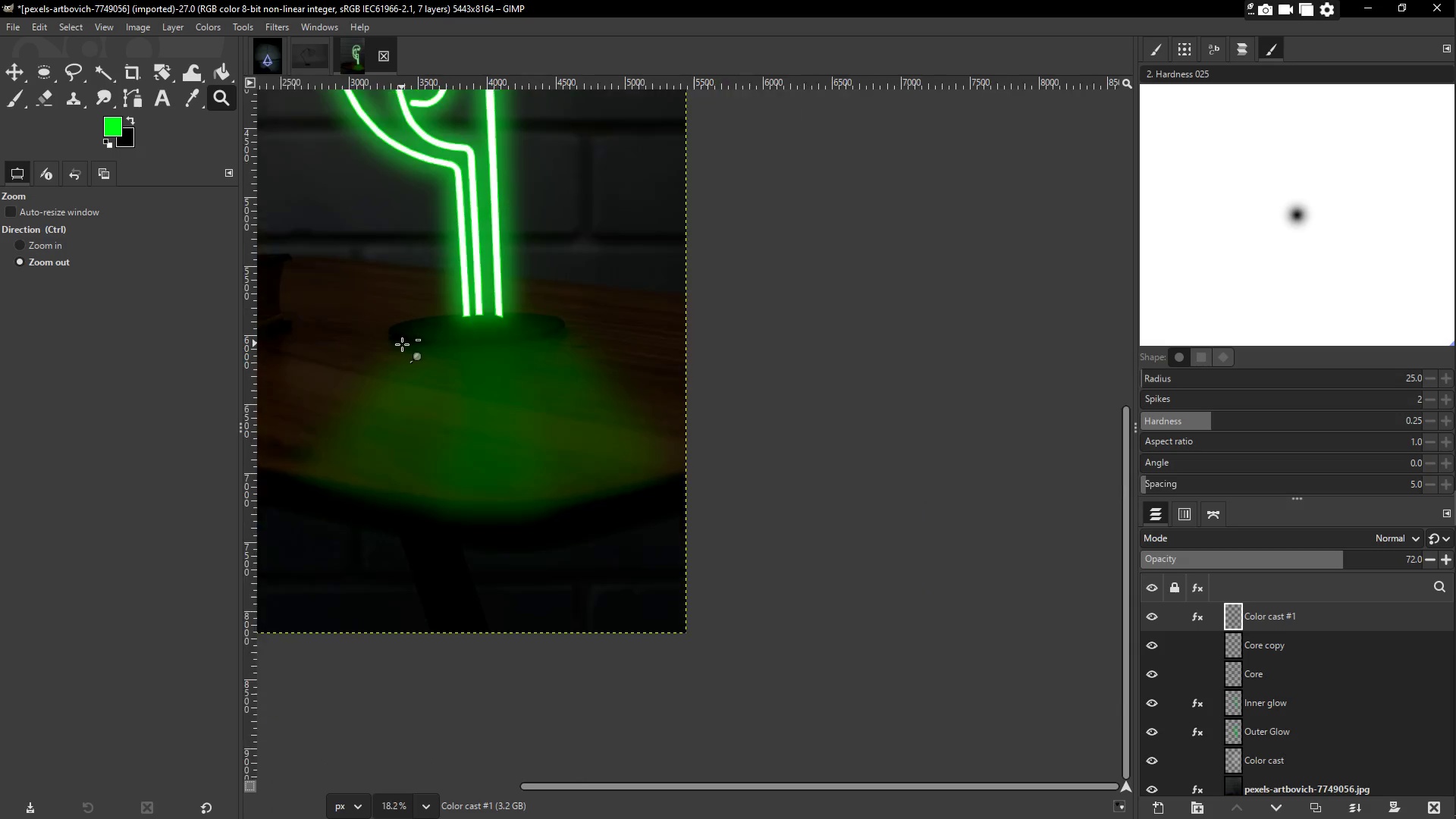 
triple_click([402, 344])
 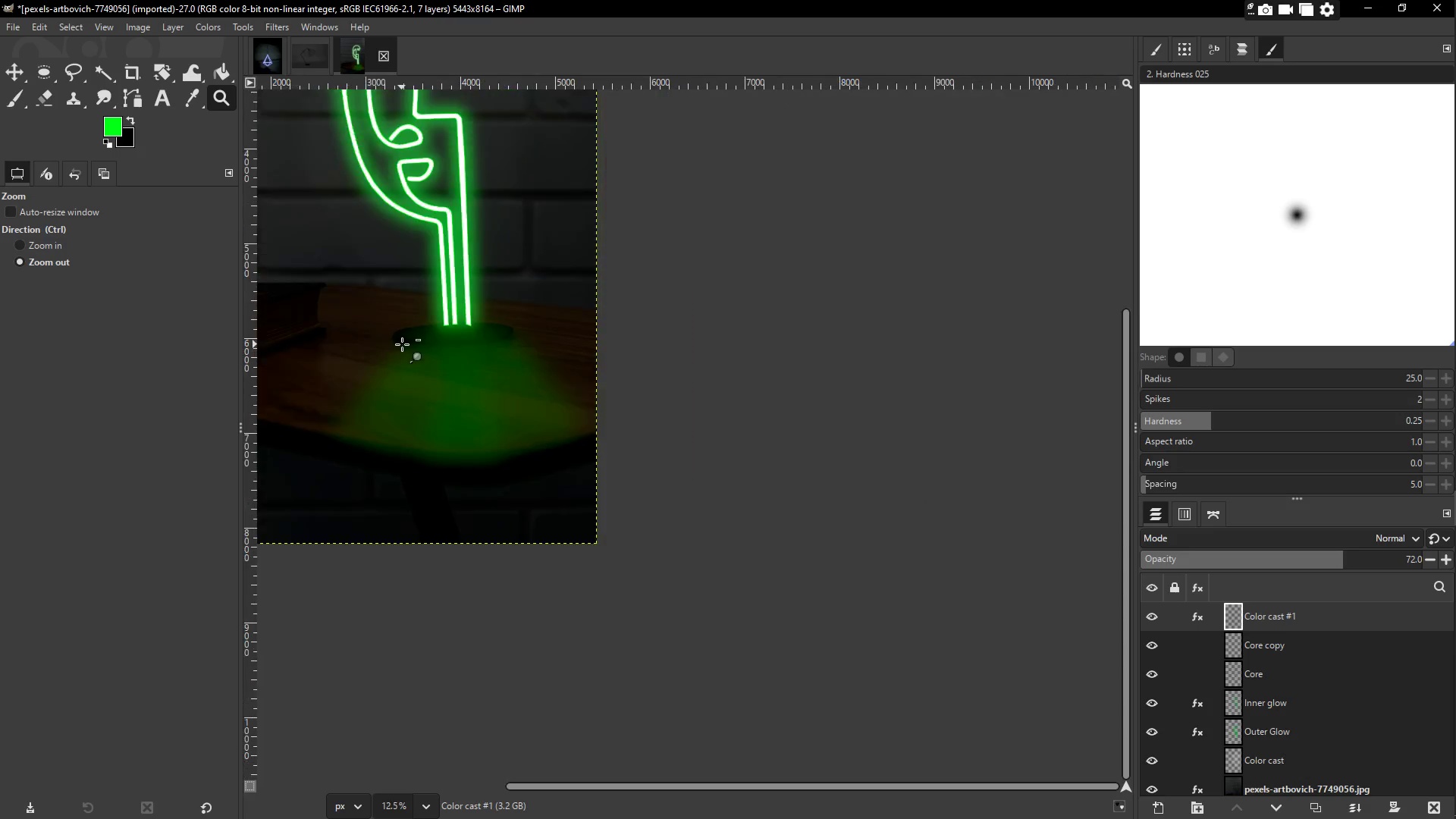 
triple_click([402, 344])
 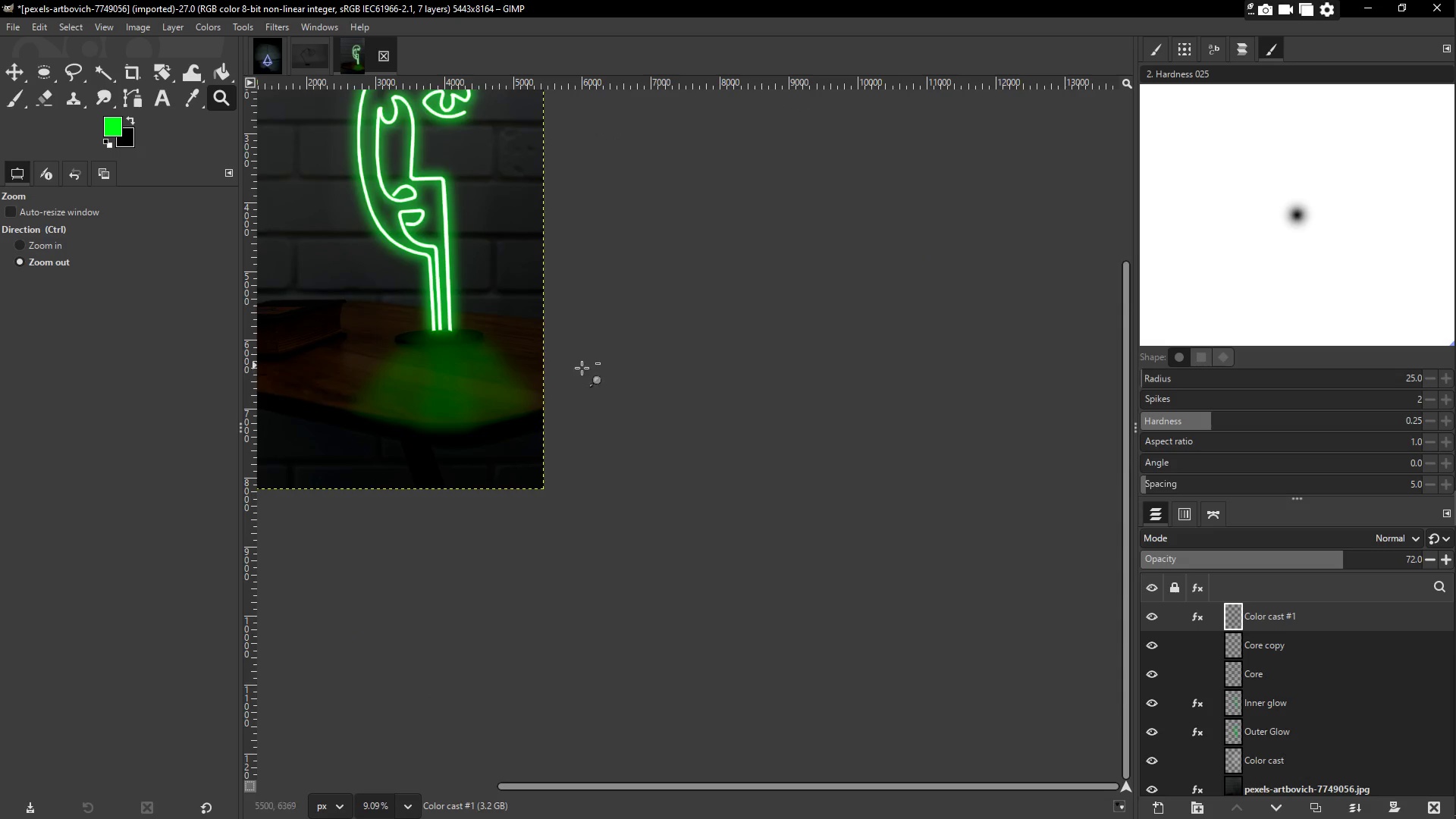 
hold_key(key=Space, duration=0.98)
 